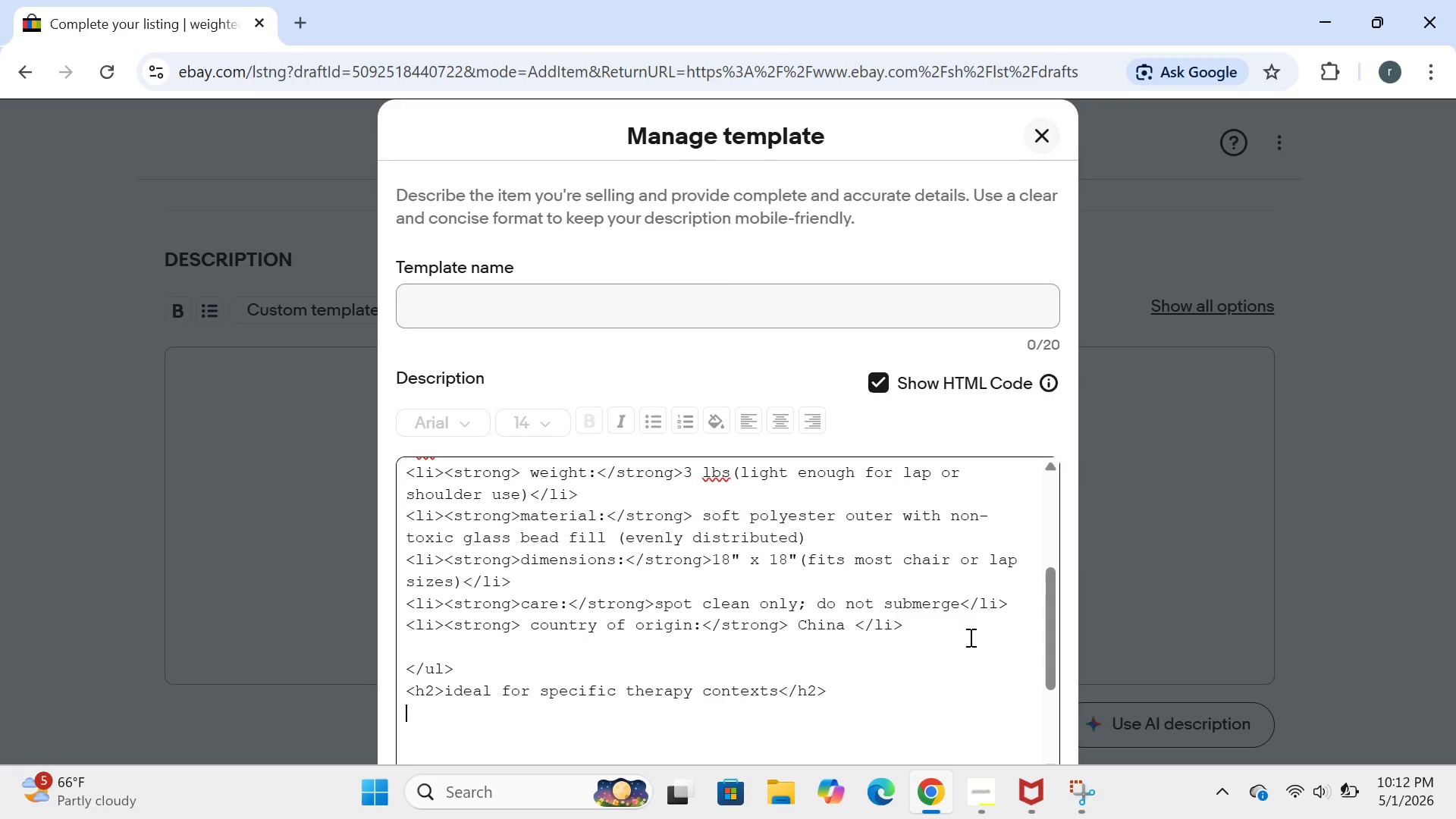 
type(<ul>)
 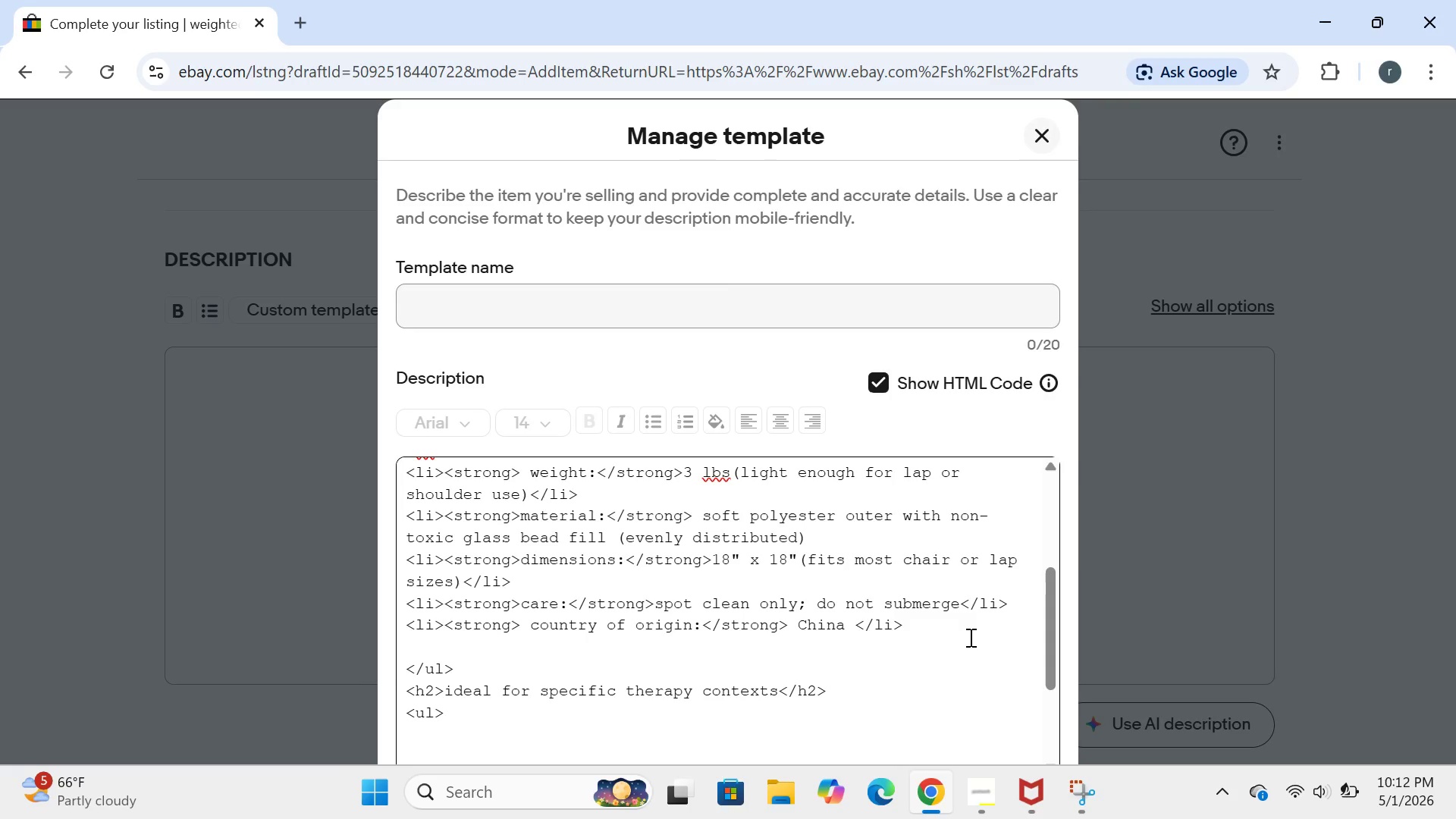 
key(Enter)
 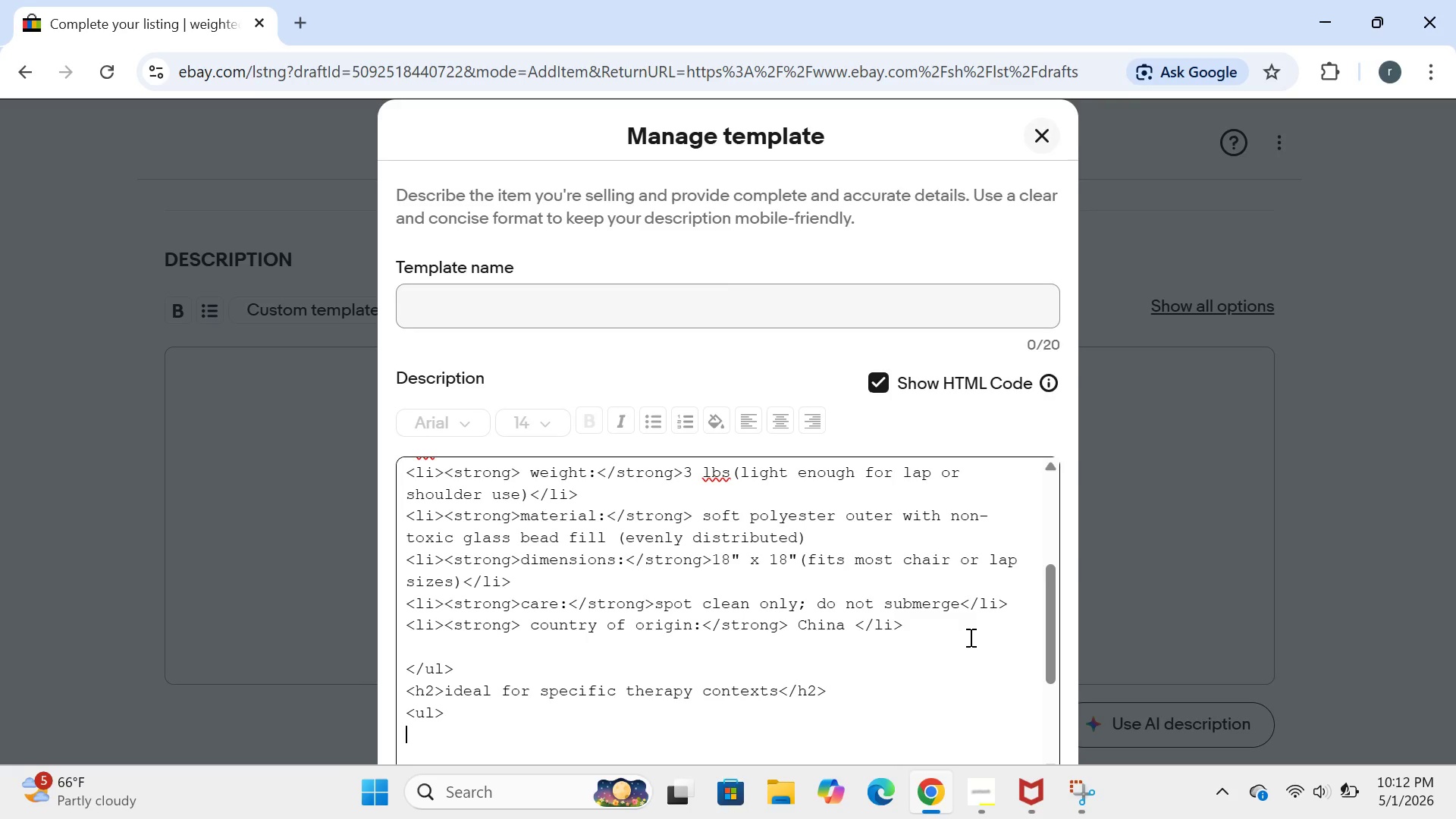 
key(Shift+Comma)
 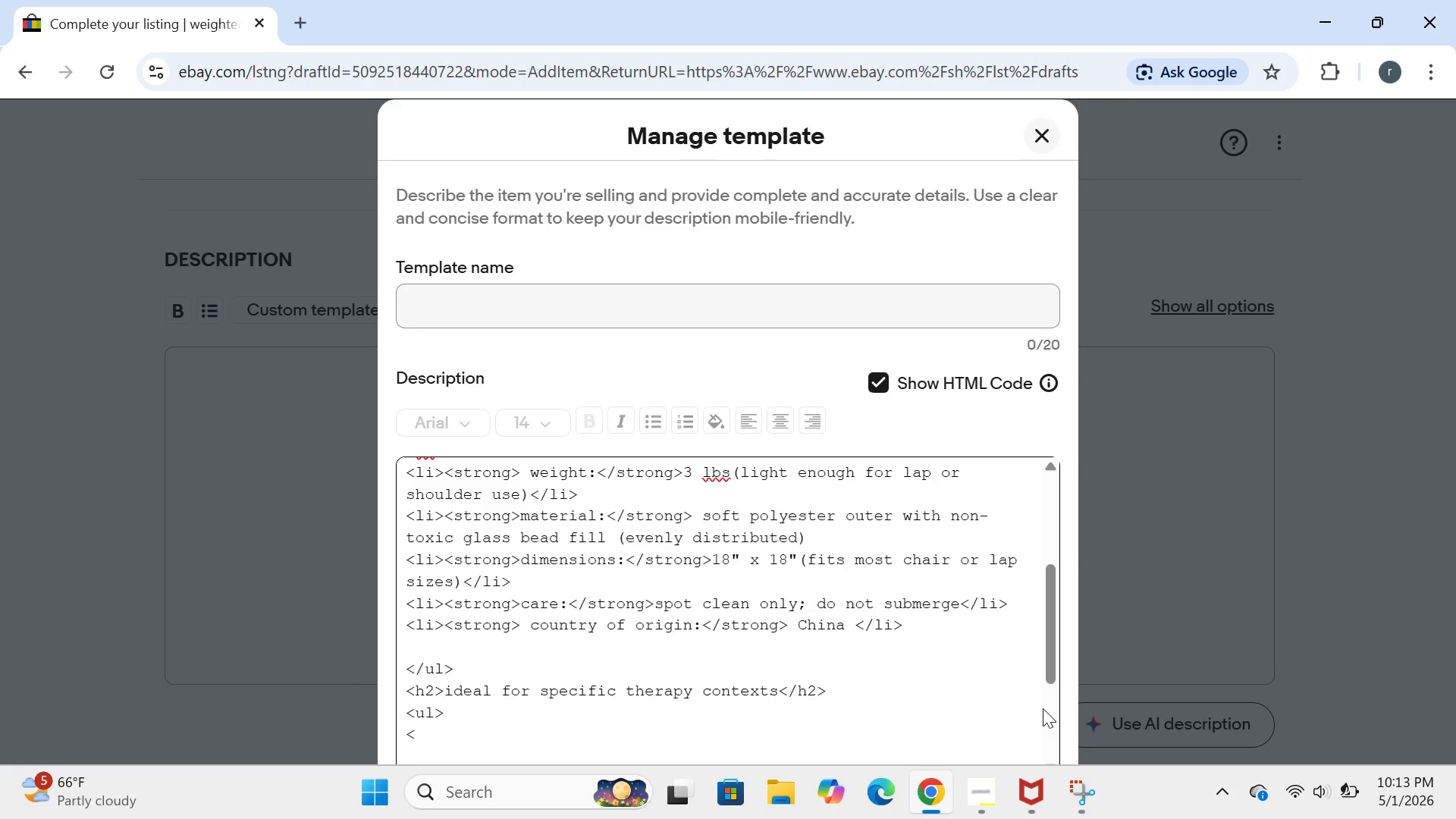 
double_click([1043, 708])
 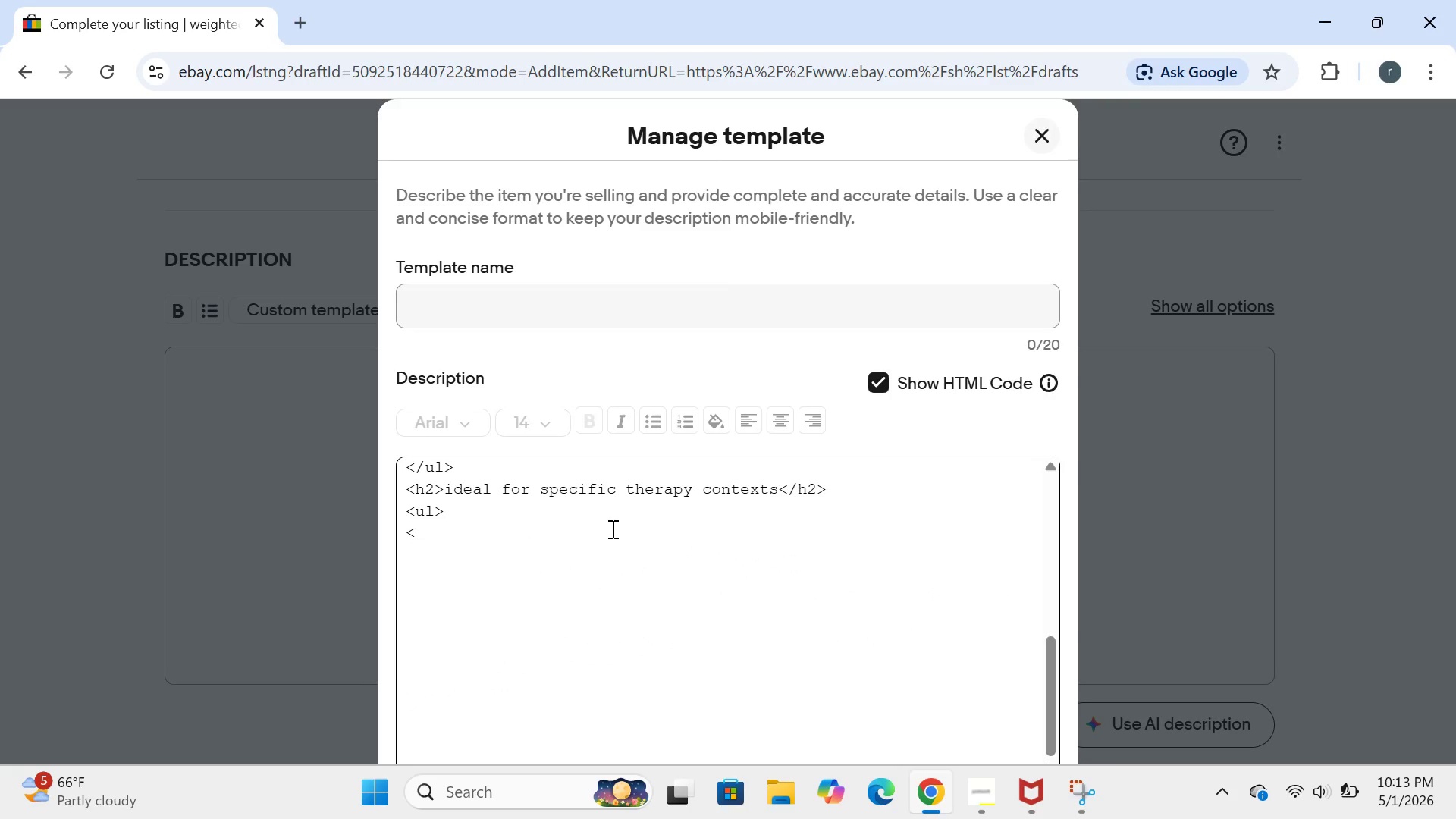 
type(li>play therapy and child counseling offices</li>)
 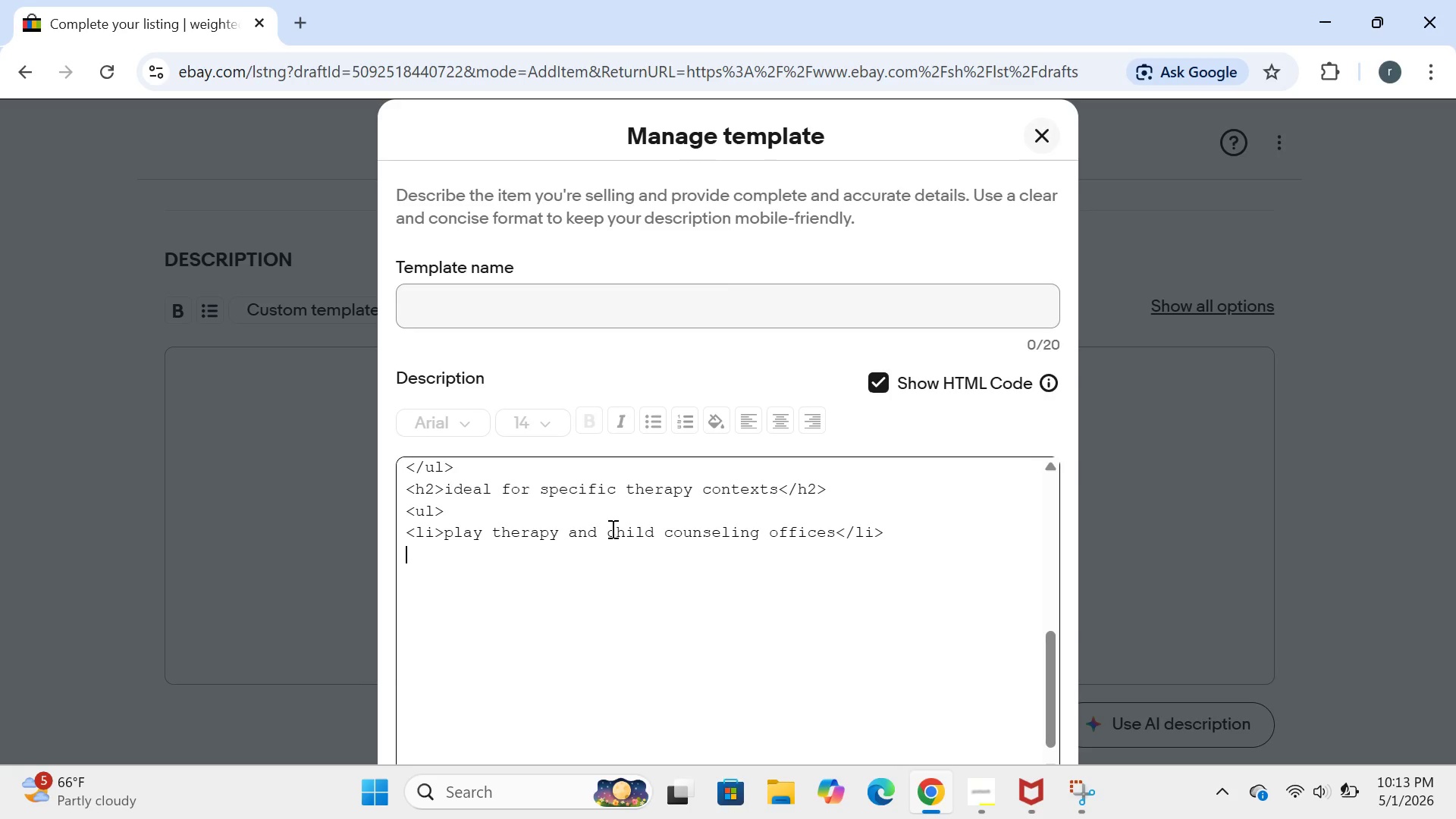 
 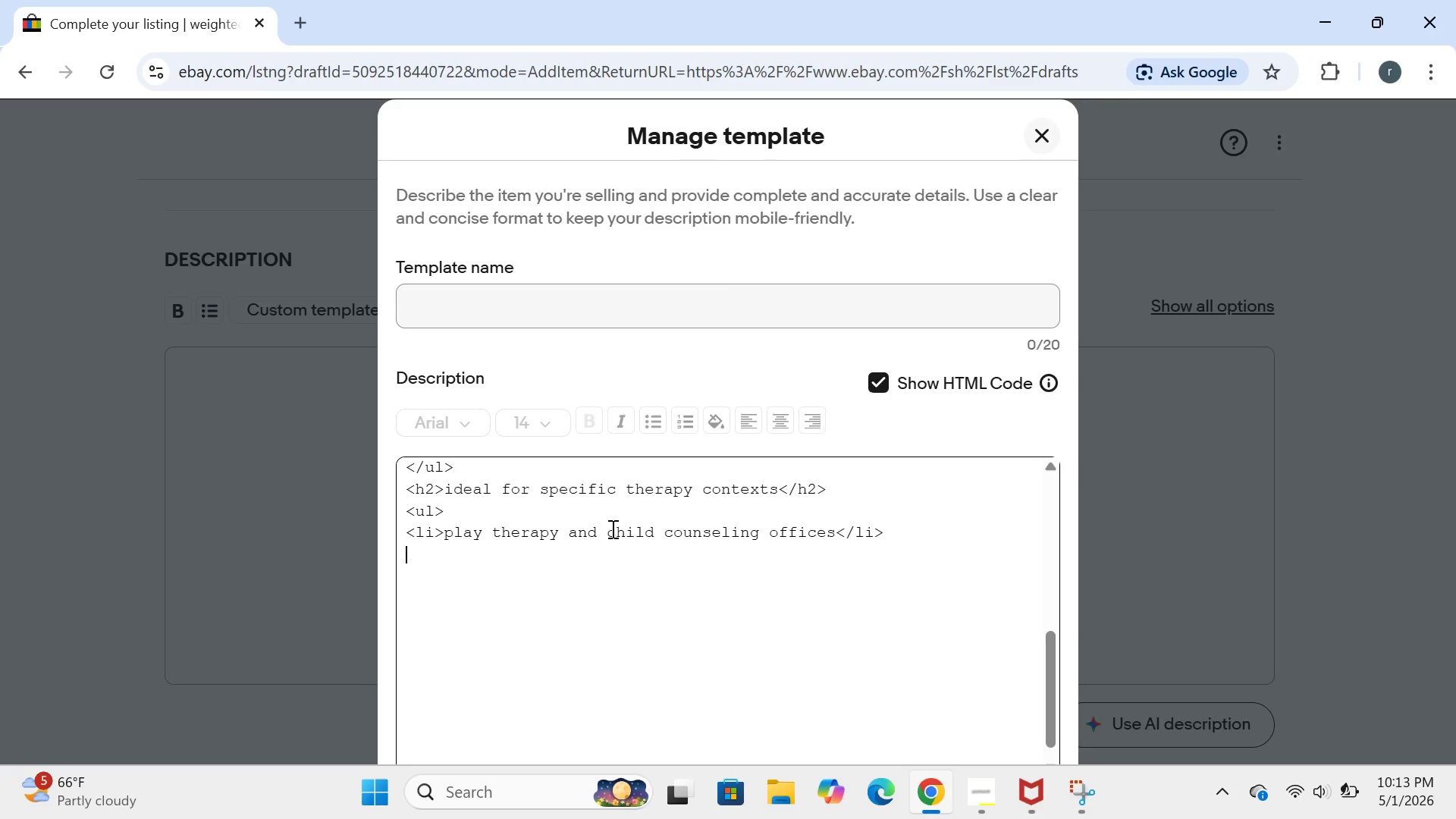 
key(Enter)
 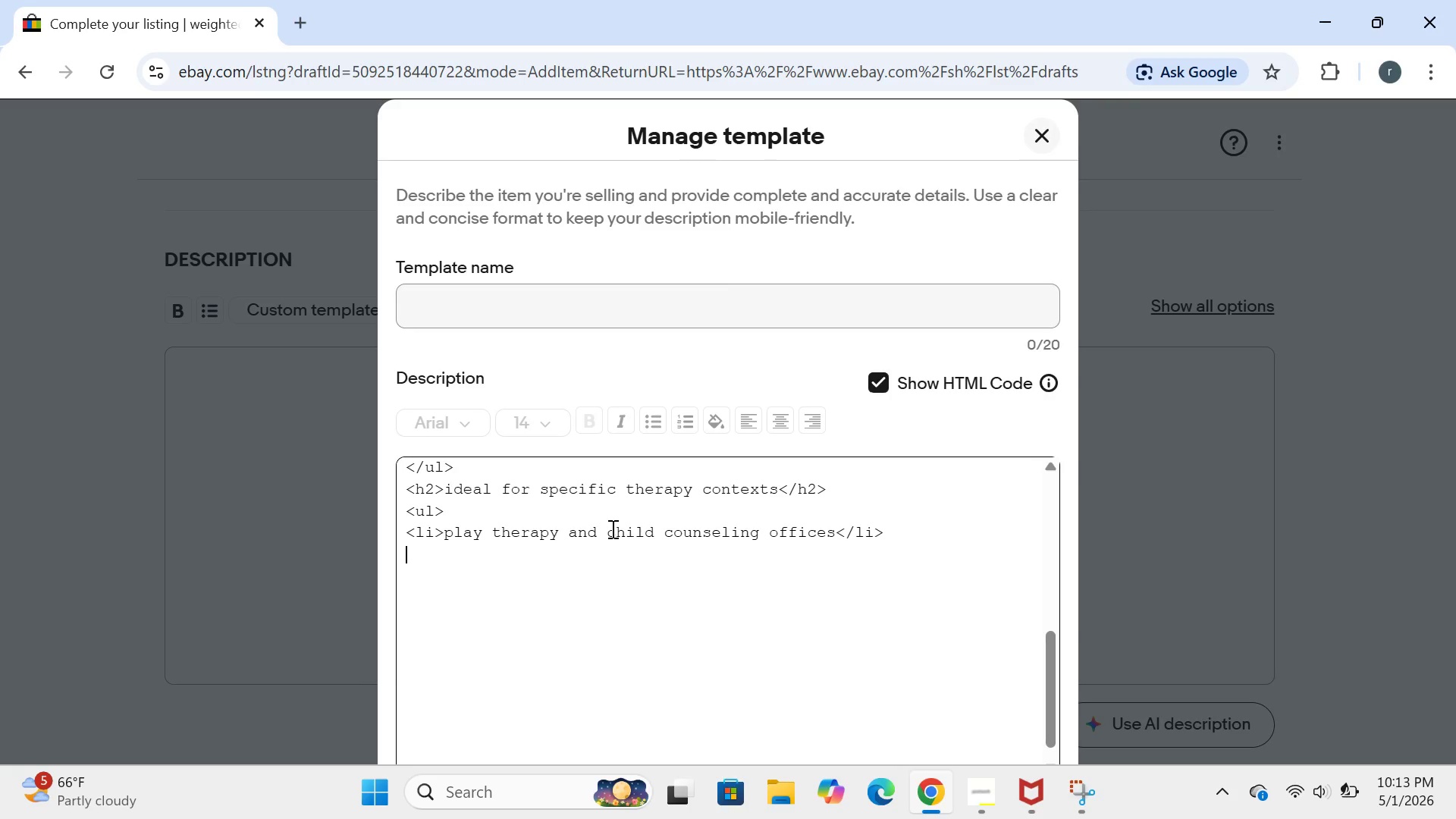 
type(<li>CBT sessions requiring)
 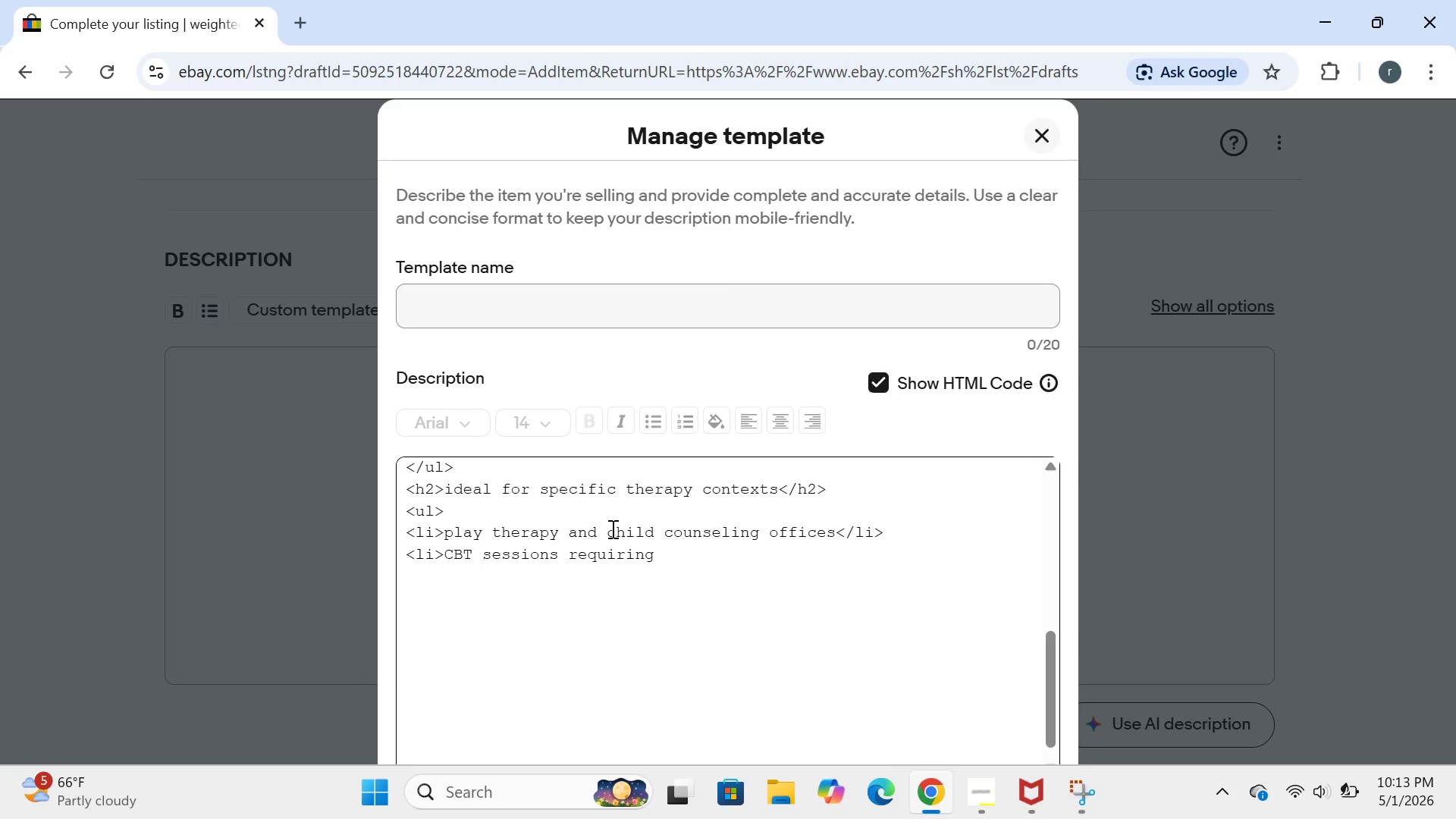 
type( grounding techniques</li.)
key(Backspace)
type(>)
 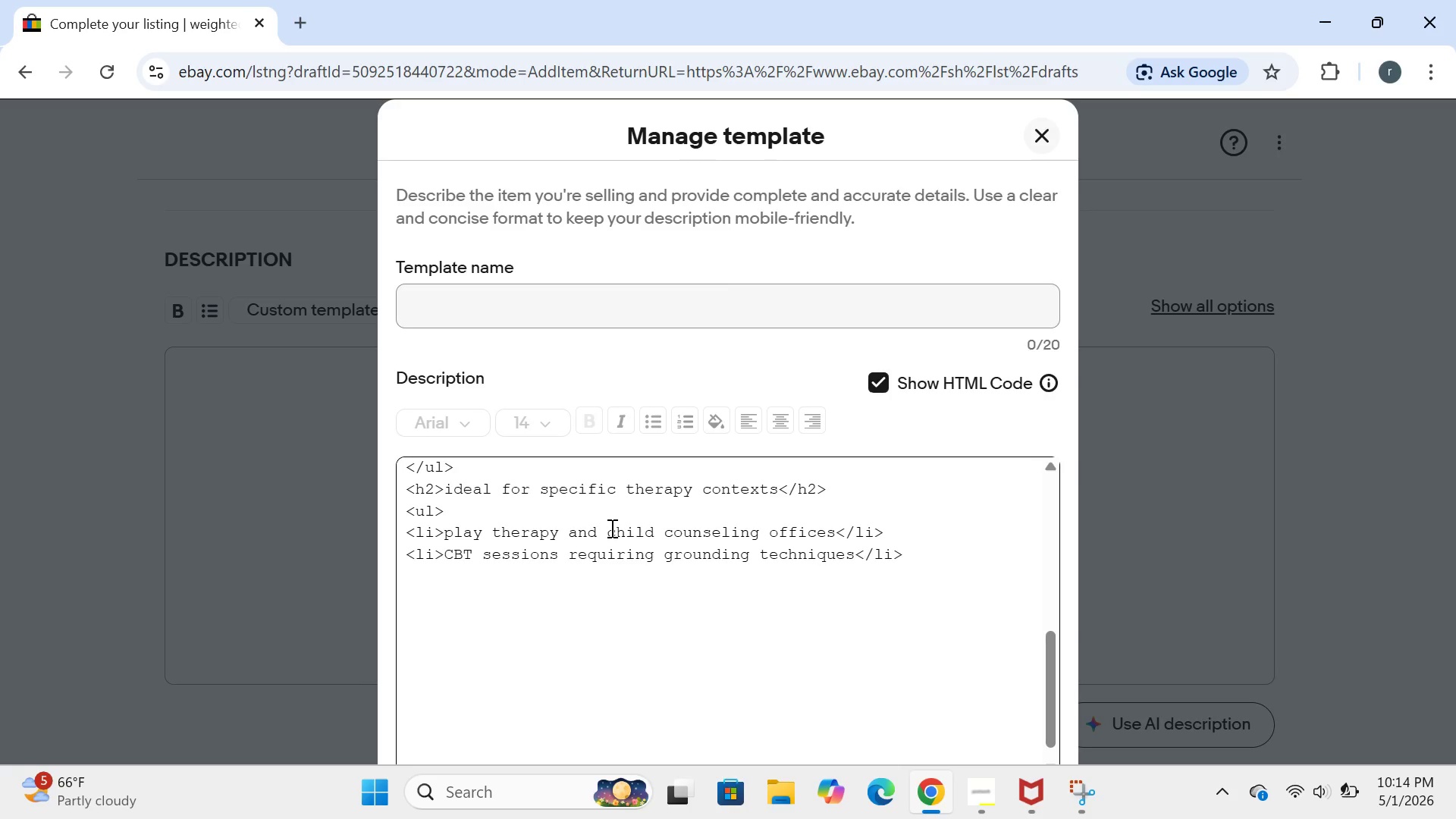 
key(Enter)
 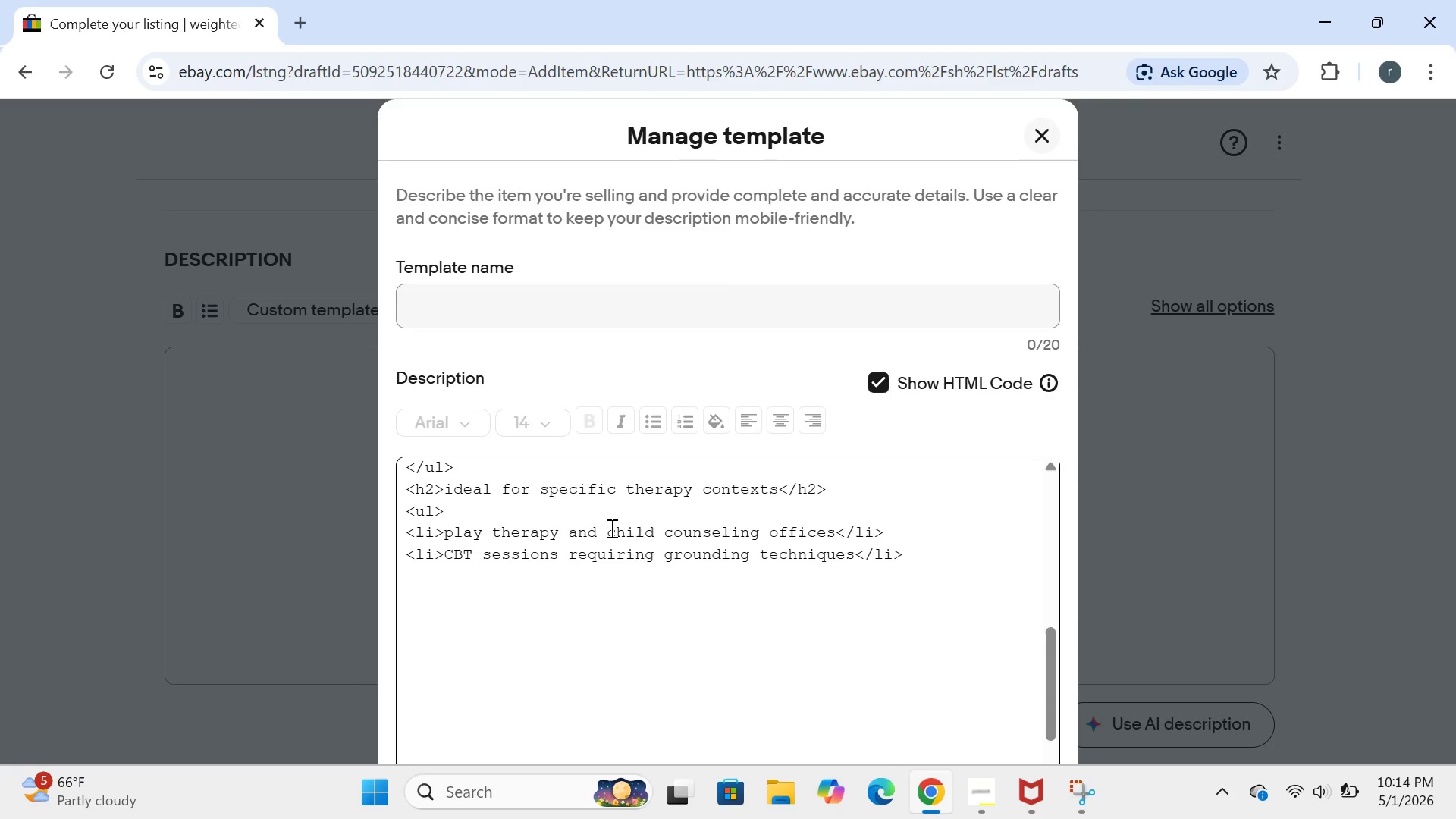 
type(<li>school-based occupationa;)
key(Backspace)
type(l therapy</li>)
 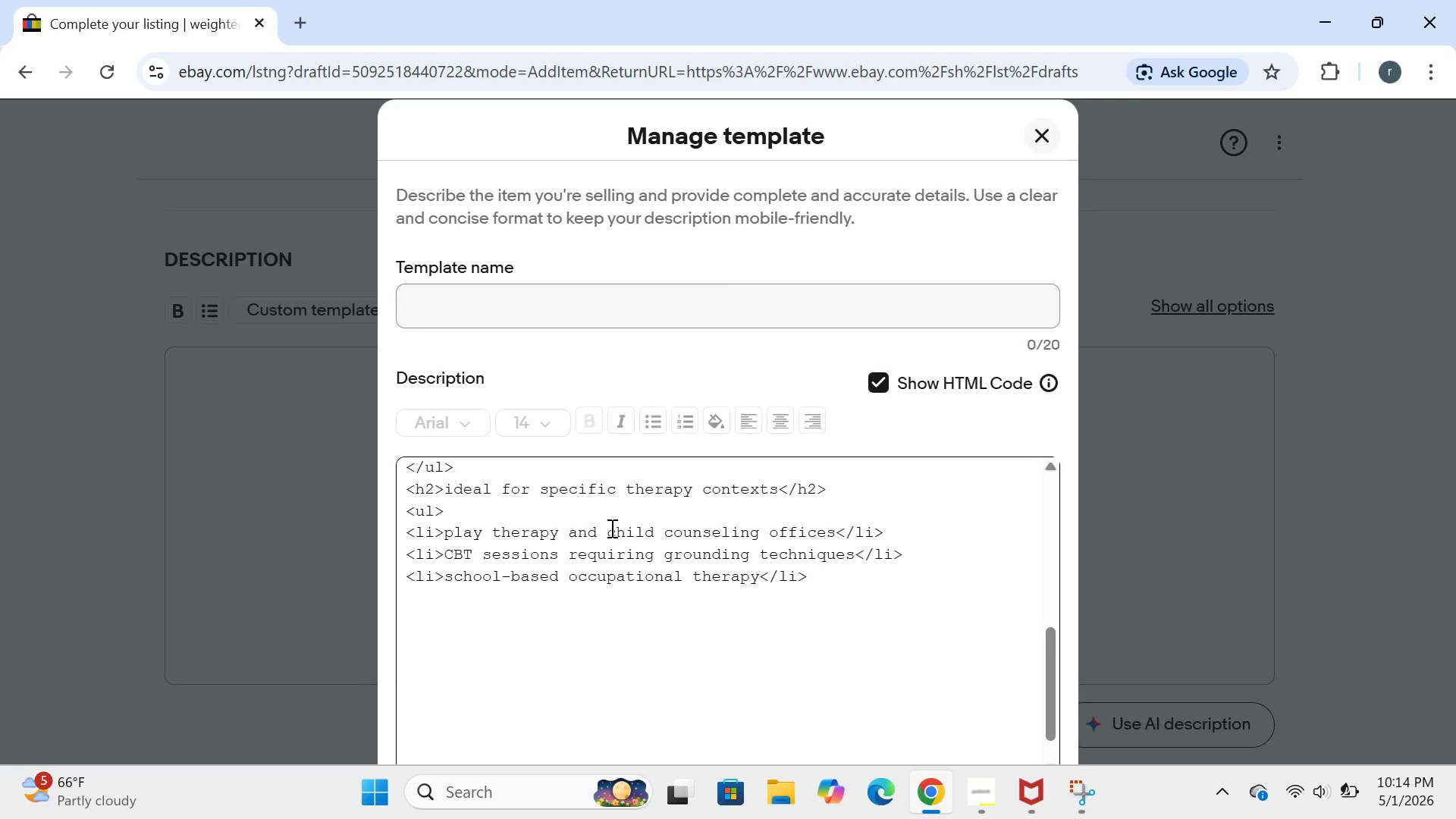 
key(Enter)
 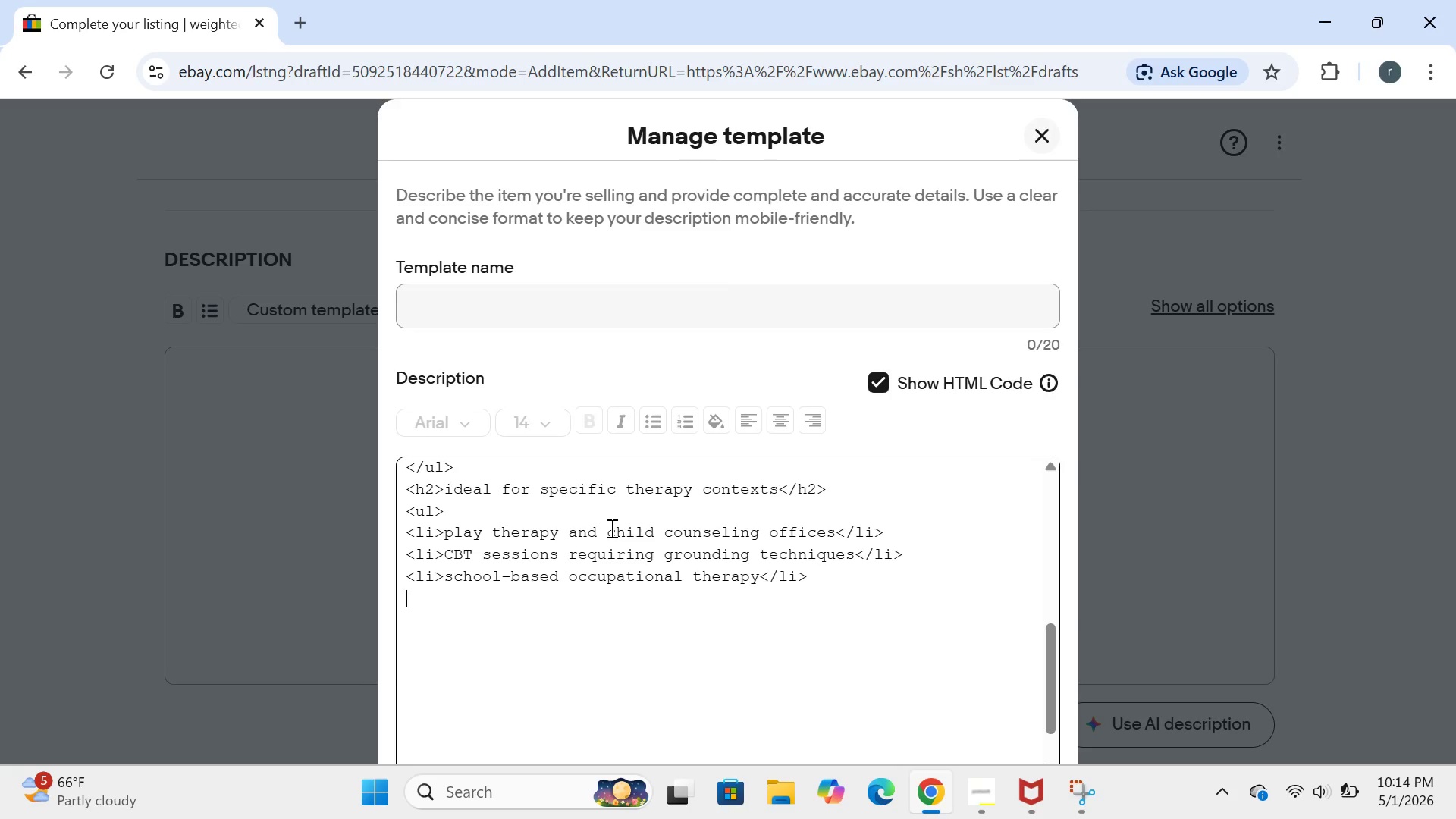 
hold_key(key=ShiftRight, duration=1.08)
 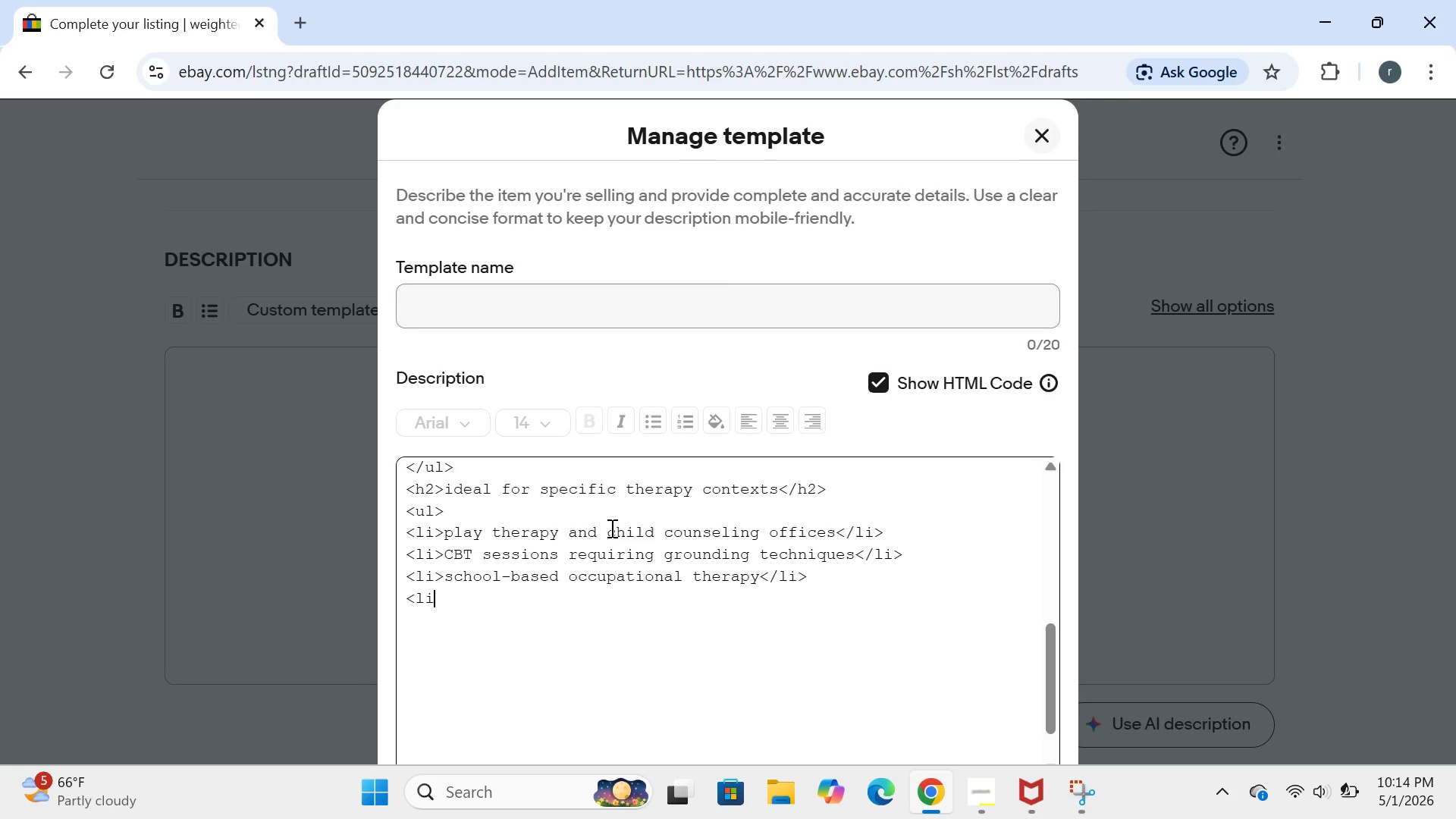 
hold_key(key=Comma, duration=0.34)
 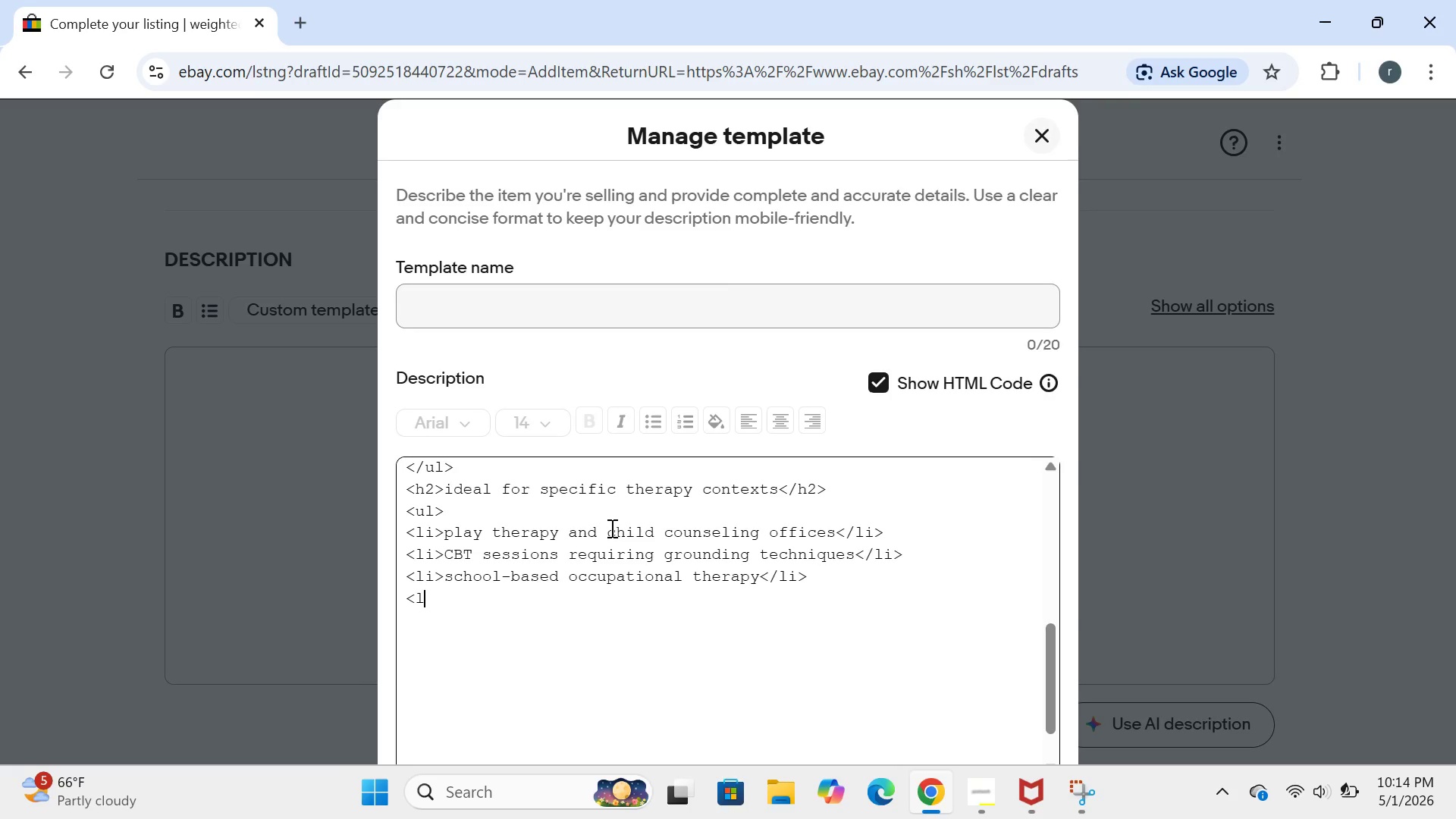 
type(li>telehealth:)
key(Backspace)
type("sensory kit:)
key(Backspace)
type(")
 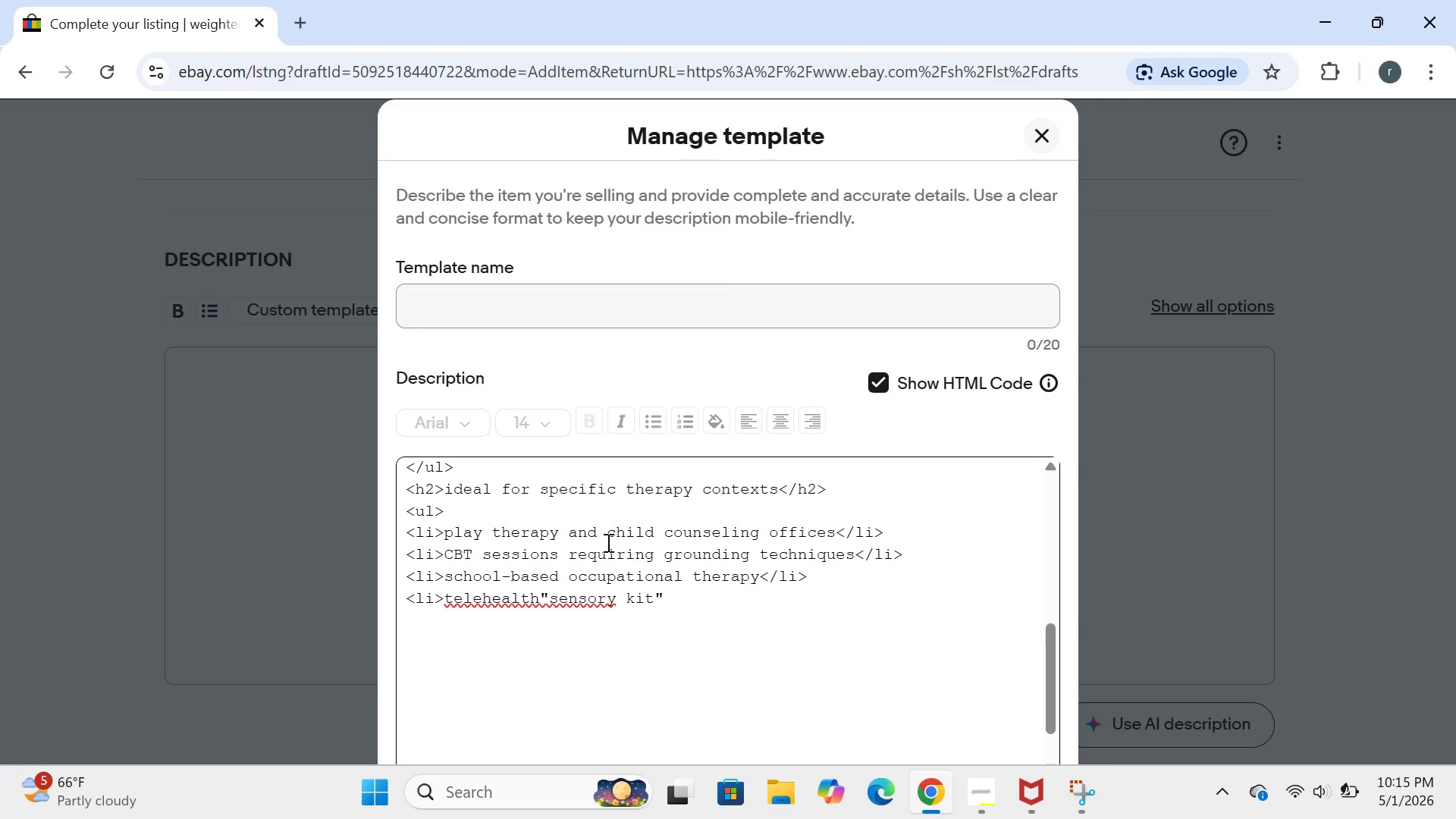 
left_click([540, 602])
 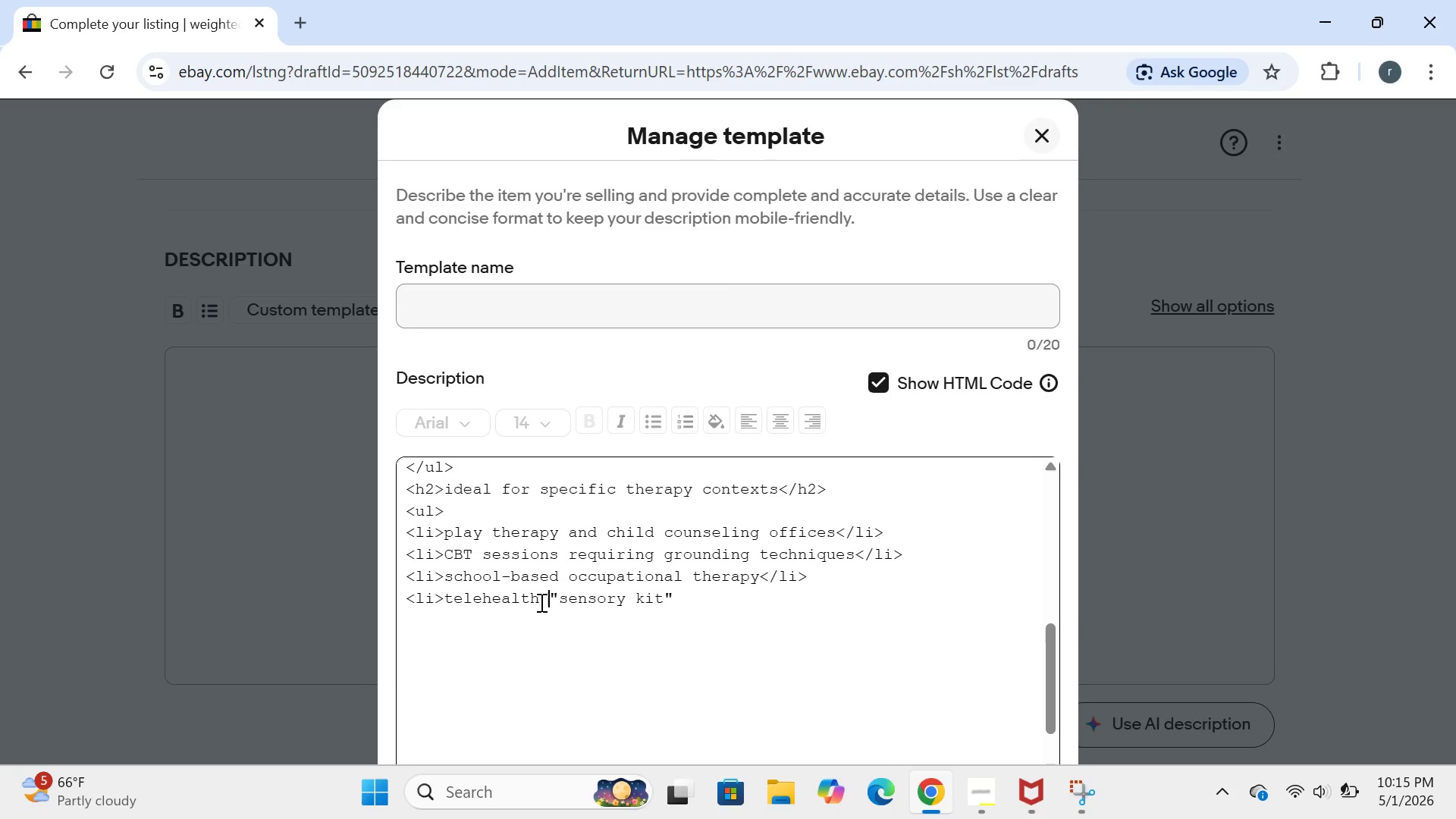 
key(Space)
 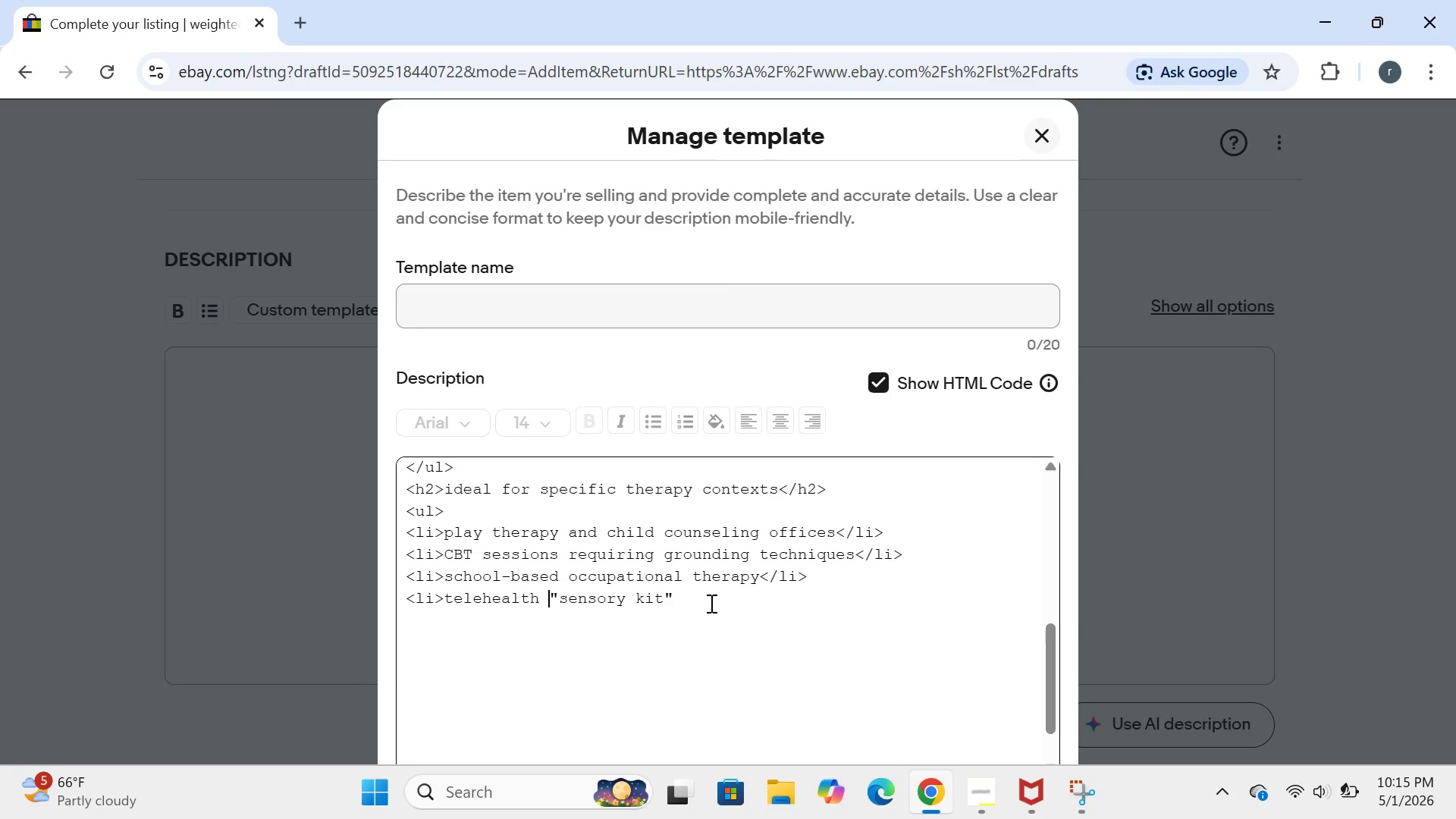 
double_click([710, 603])
 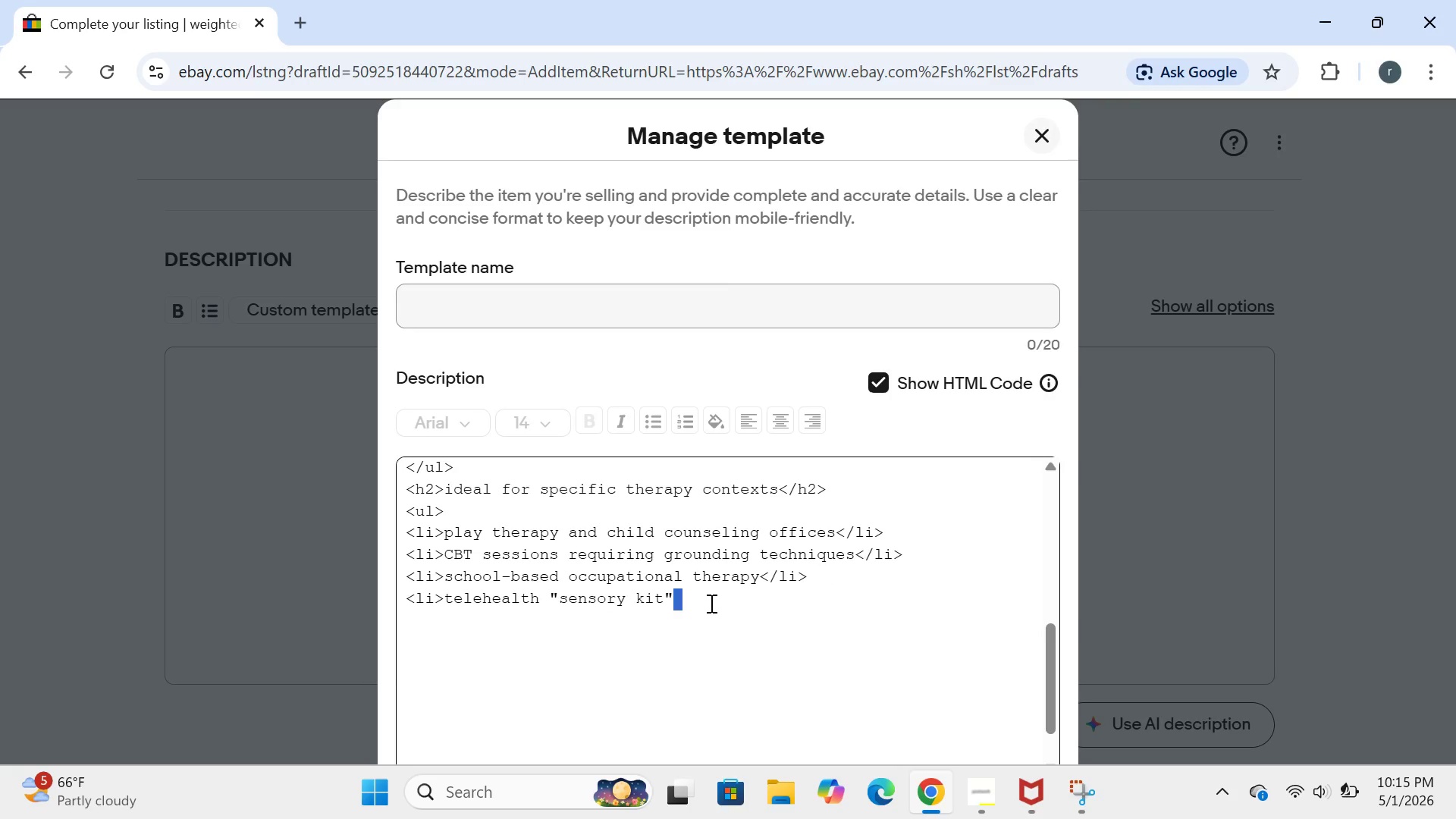 
type( for home use</li>)
 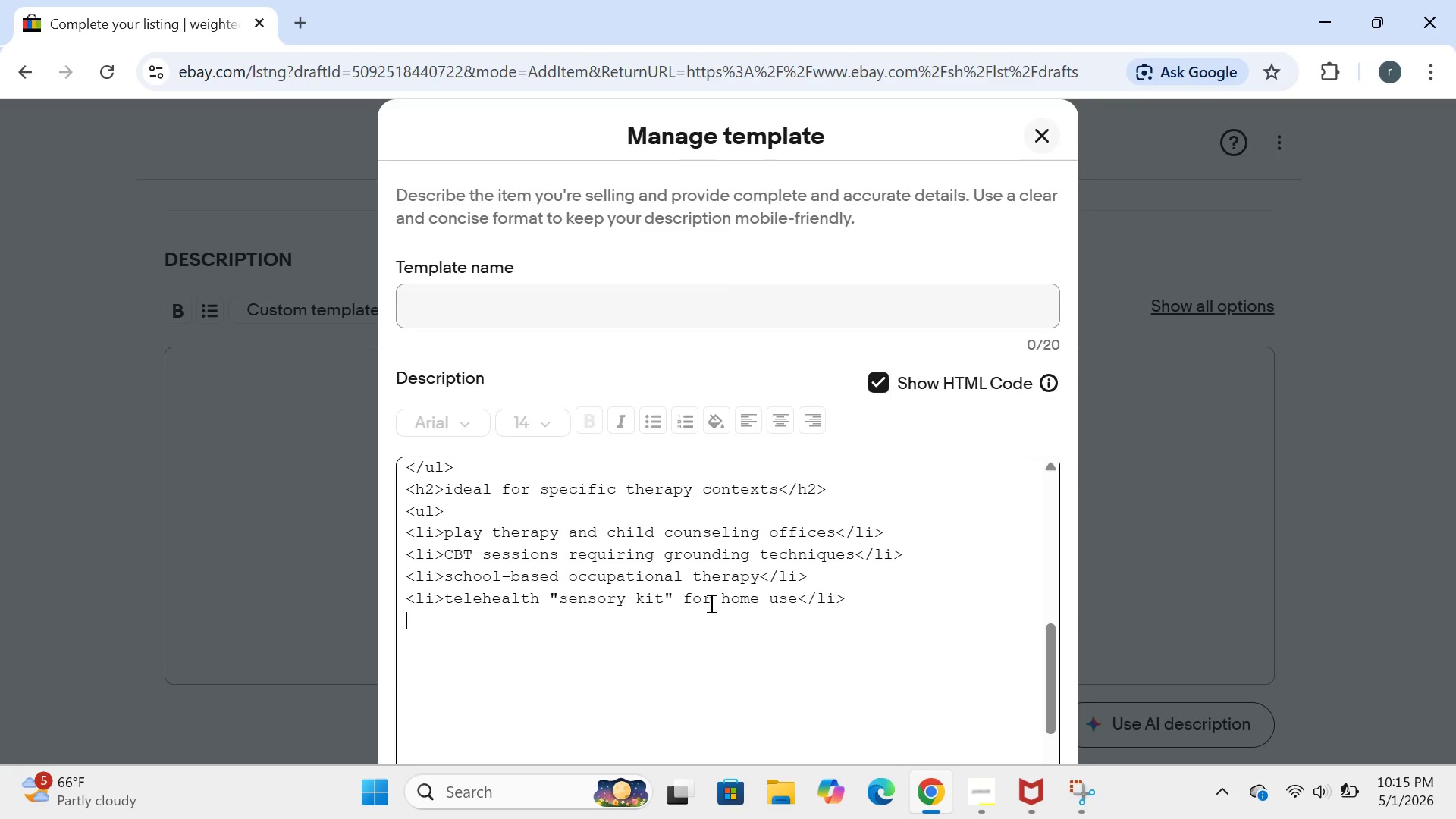 
 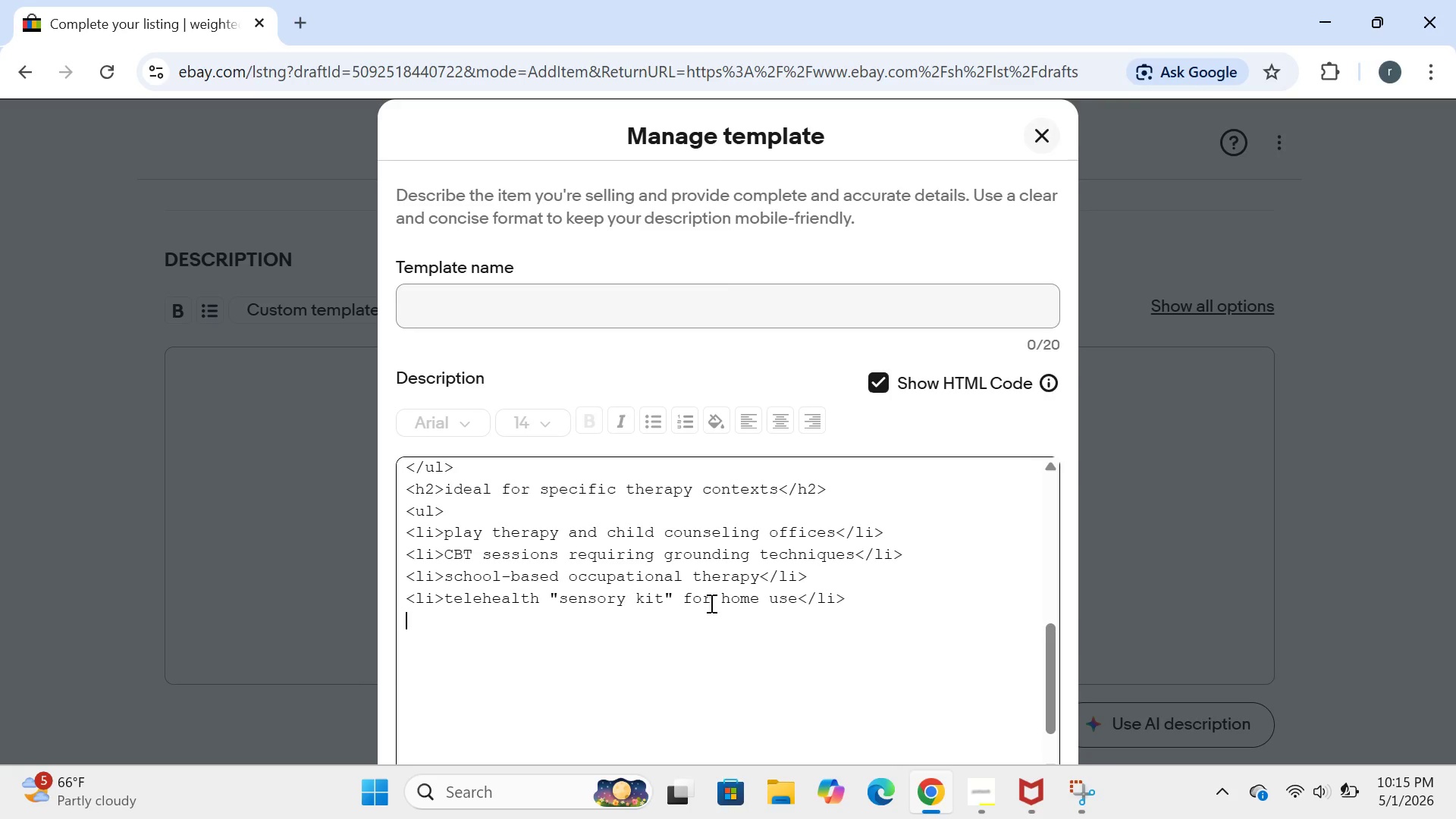 
key(Enter)
 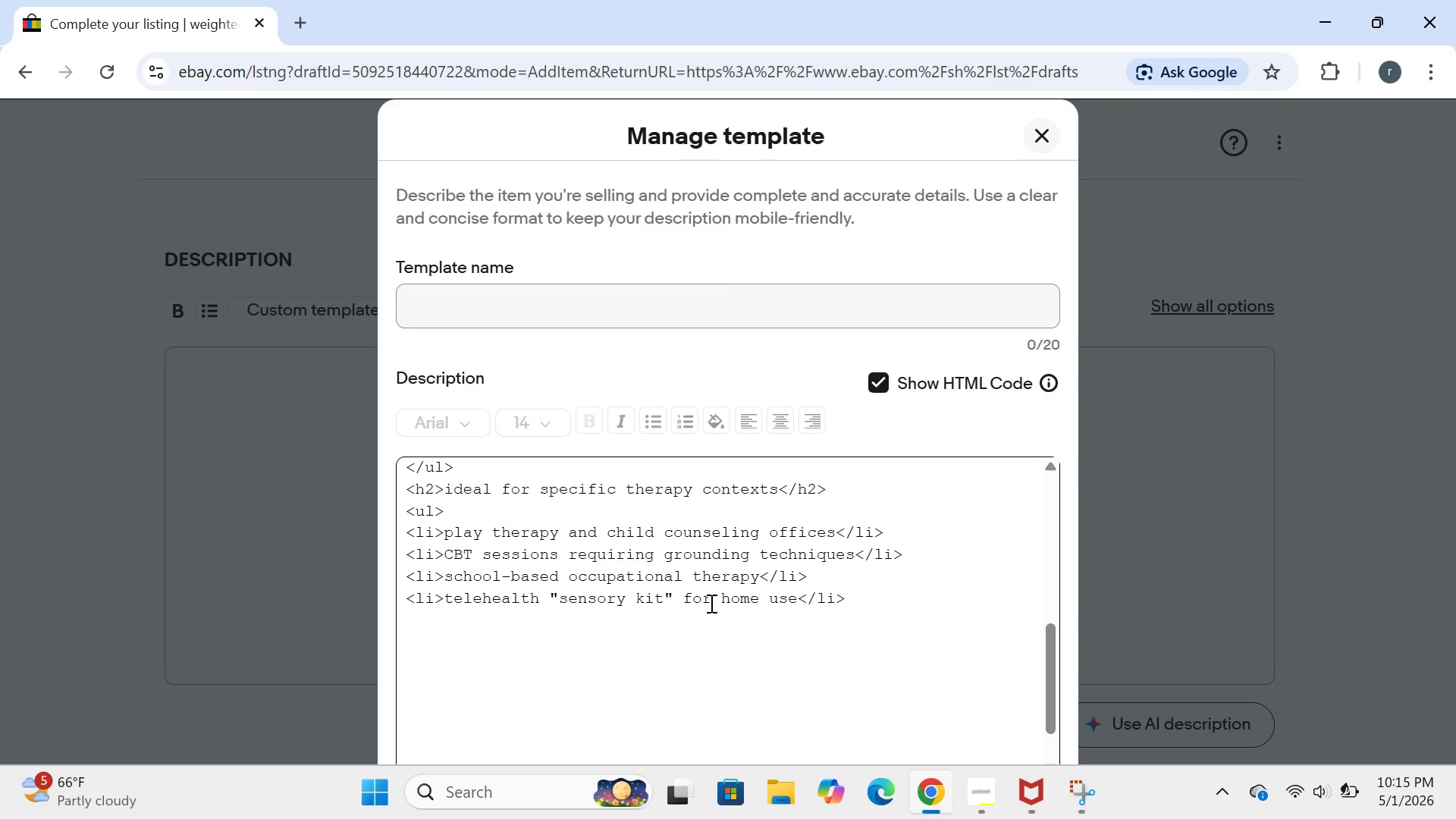 
type(</ul>)
 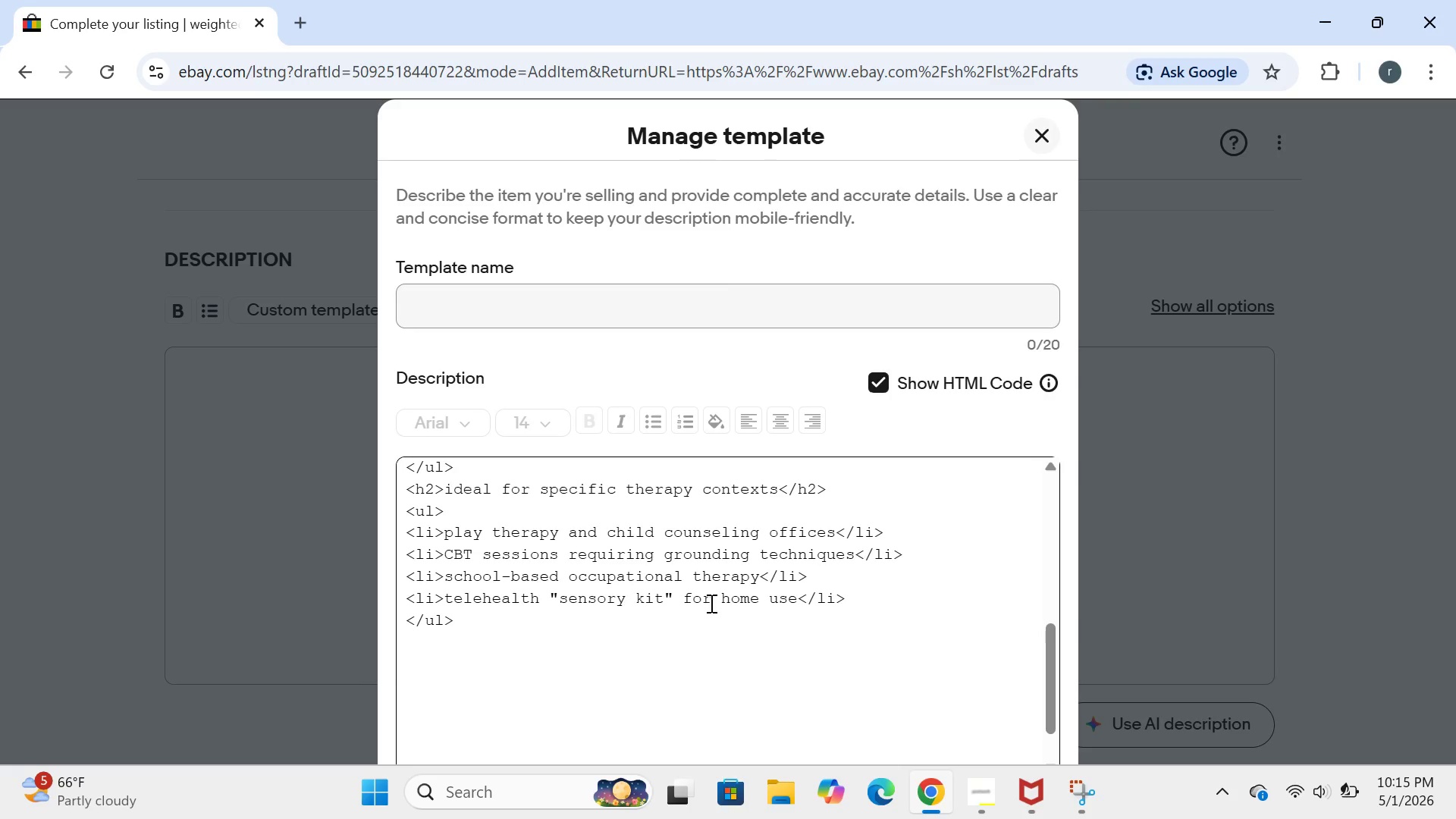 
key(Enter)
 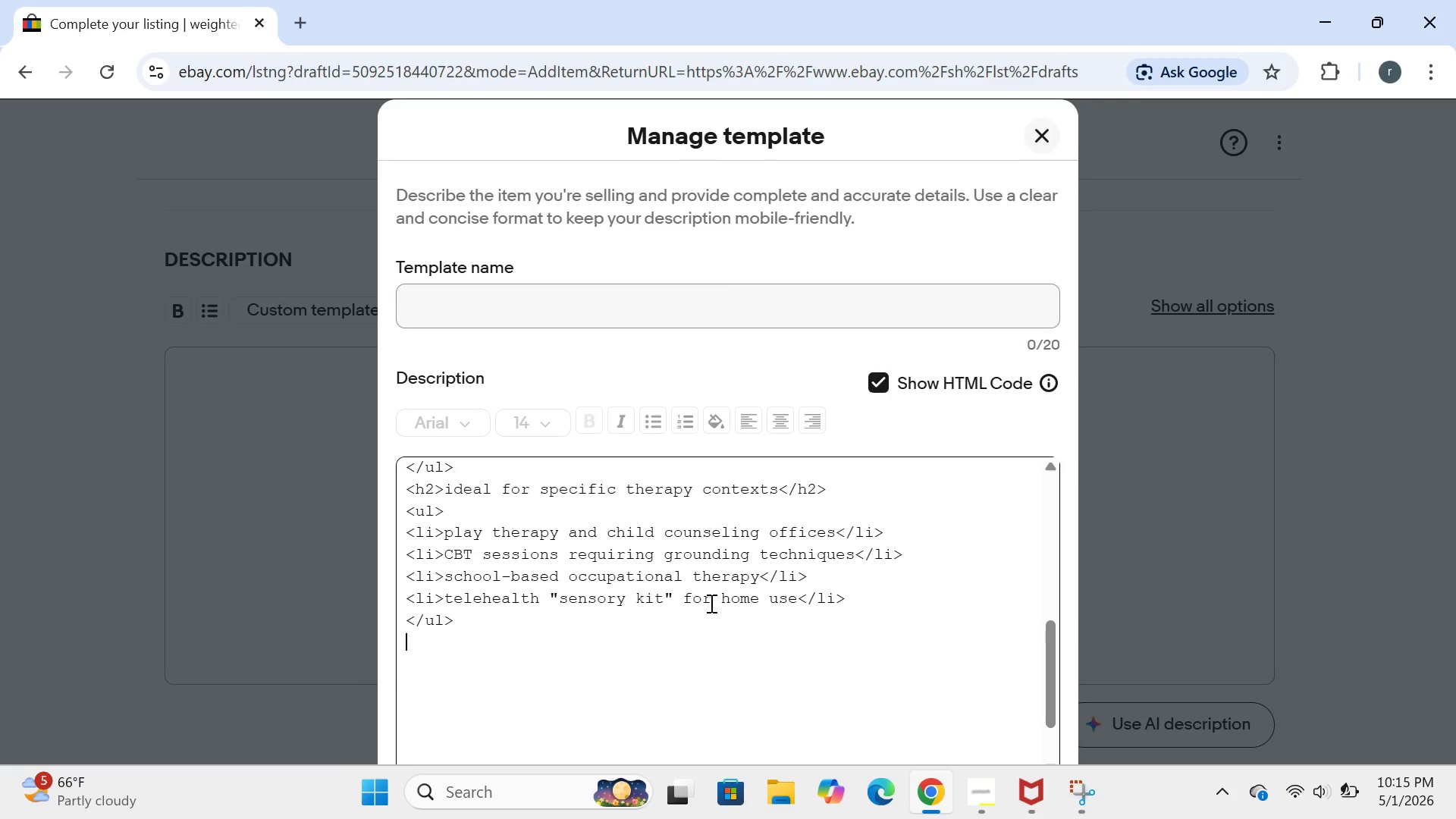 
type(<h2> why )
 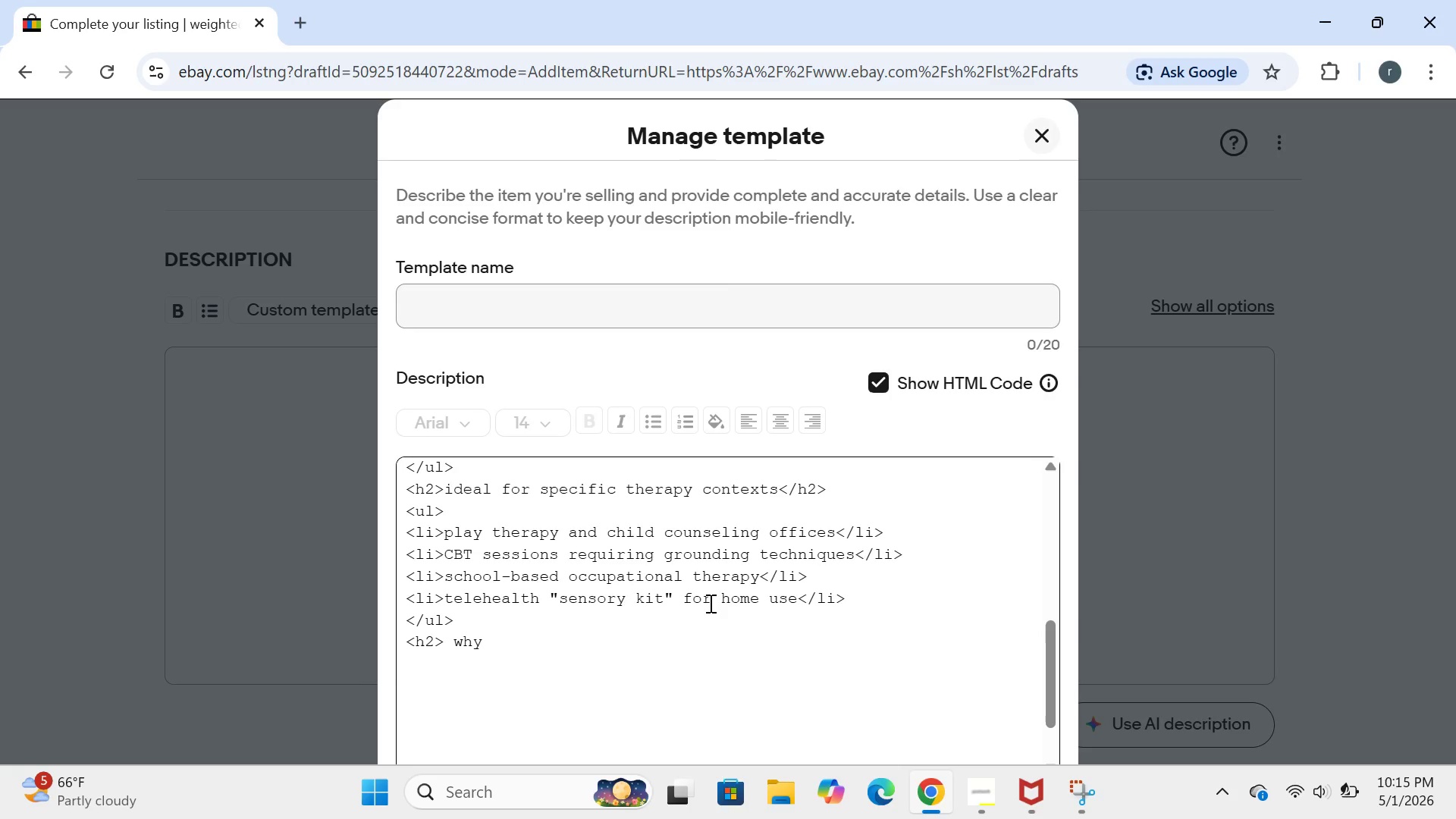 
wait(34.75)
 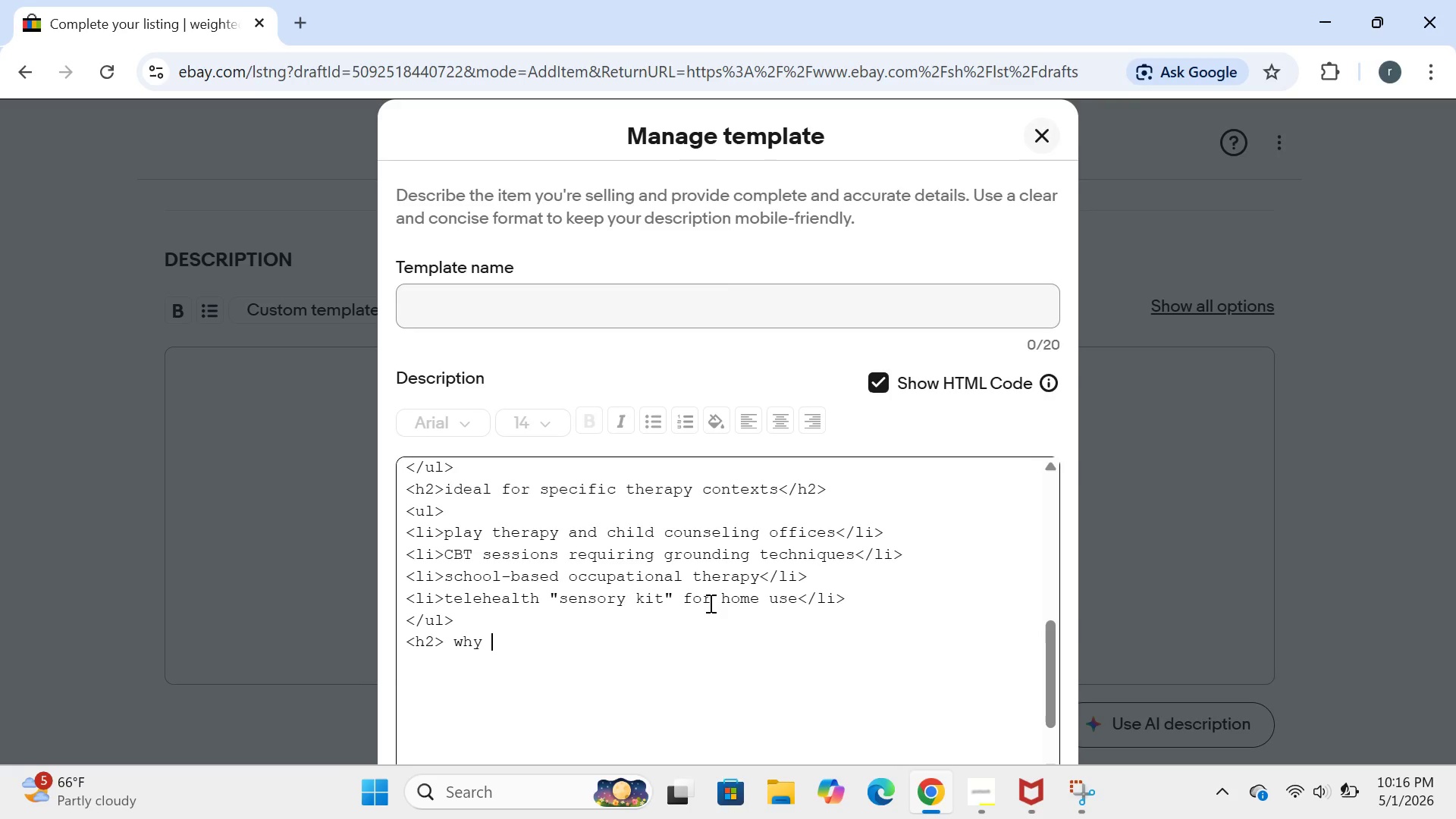 
type(mi)
 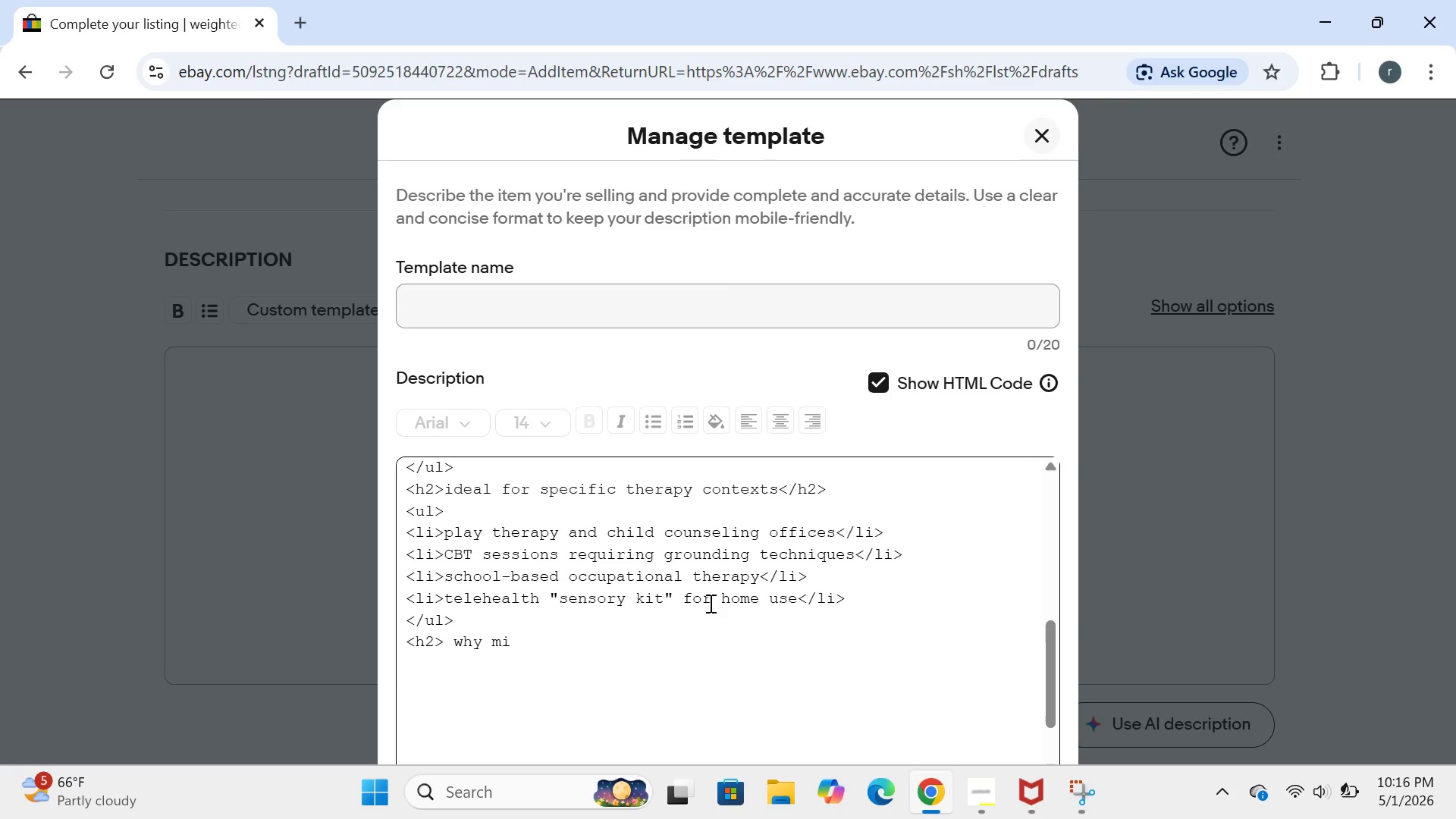 
left_click([709, 603])
 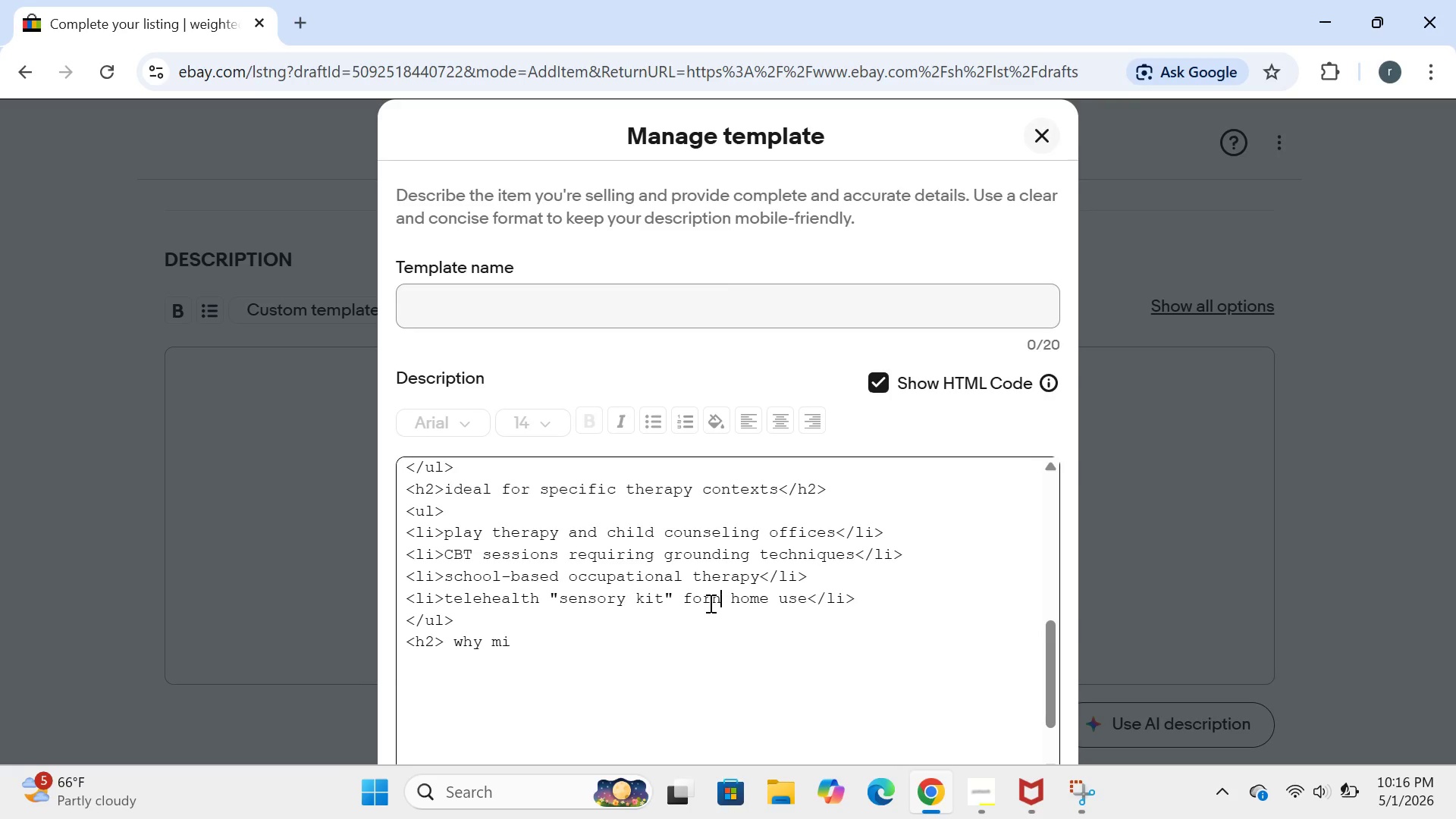 
type(ndful)
key(Backspace)
key(Backspace)
 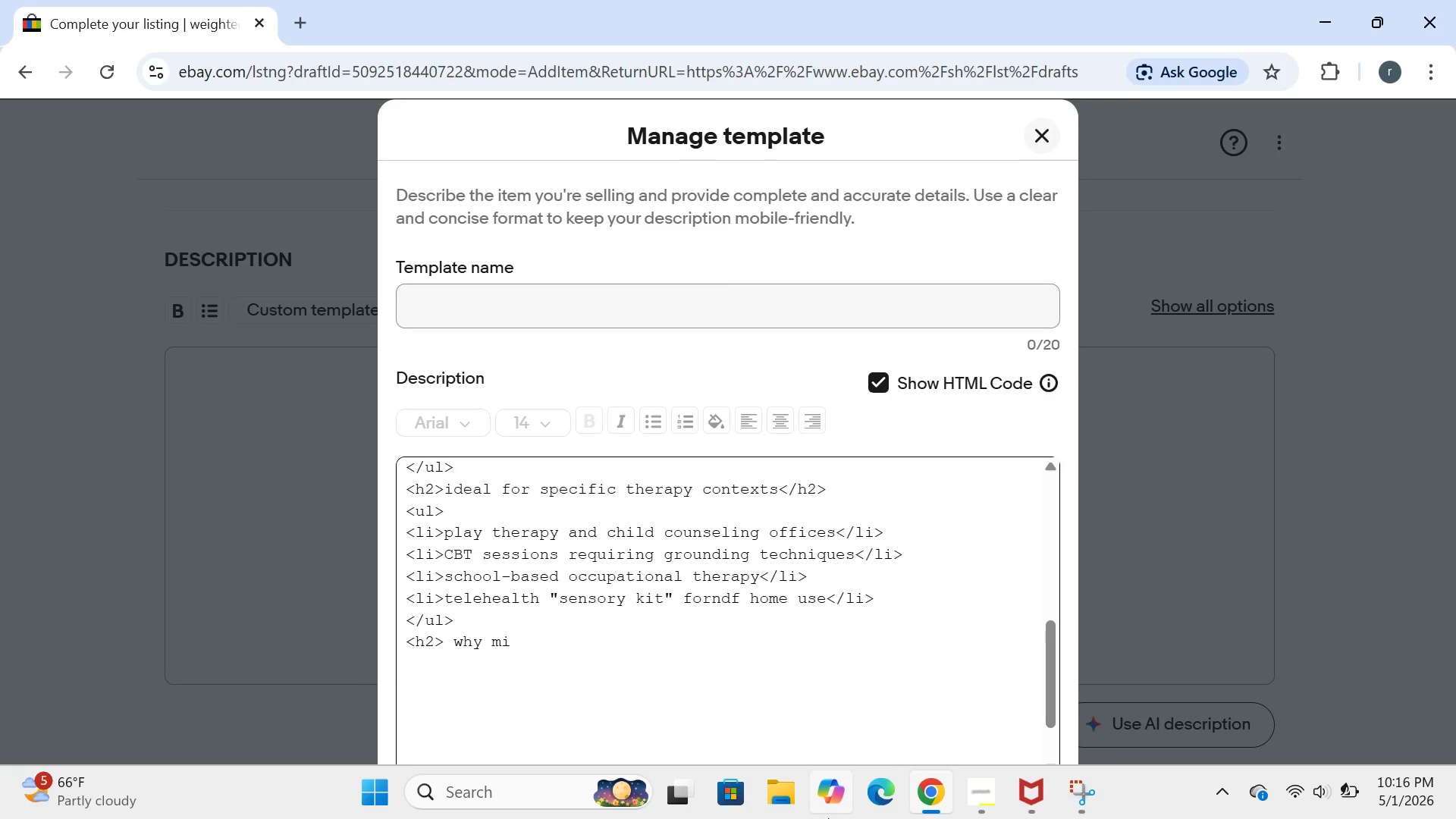 
key(Backspace)
 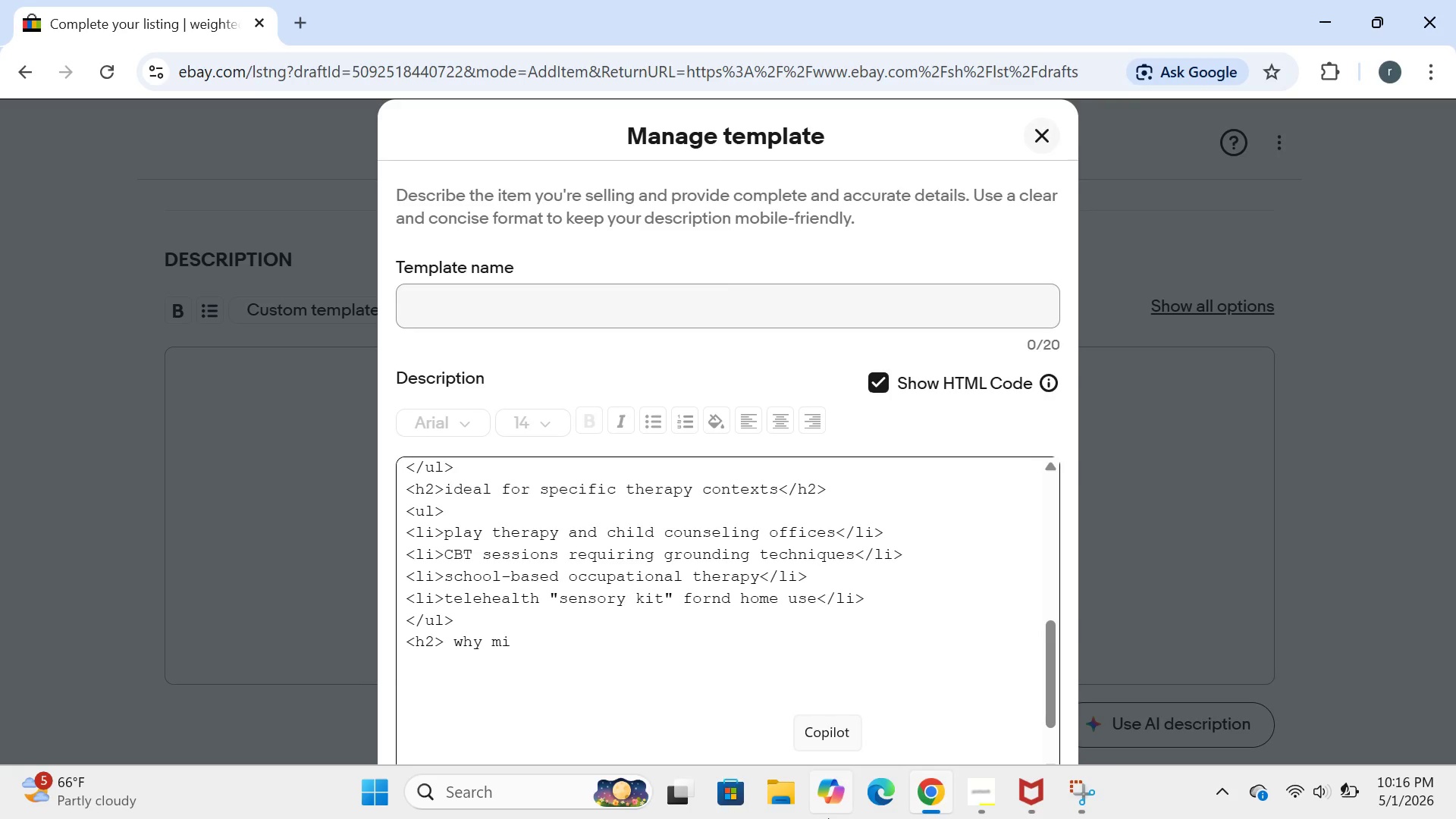 
key(Backspace)
 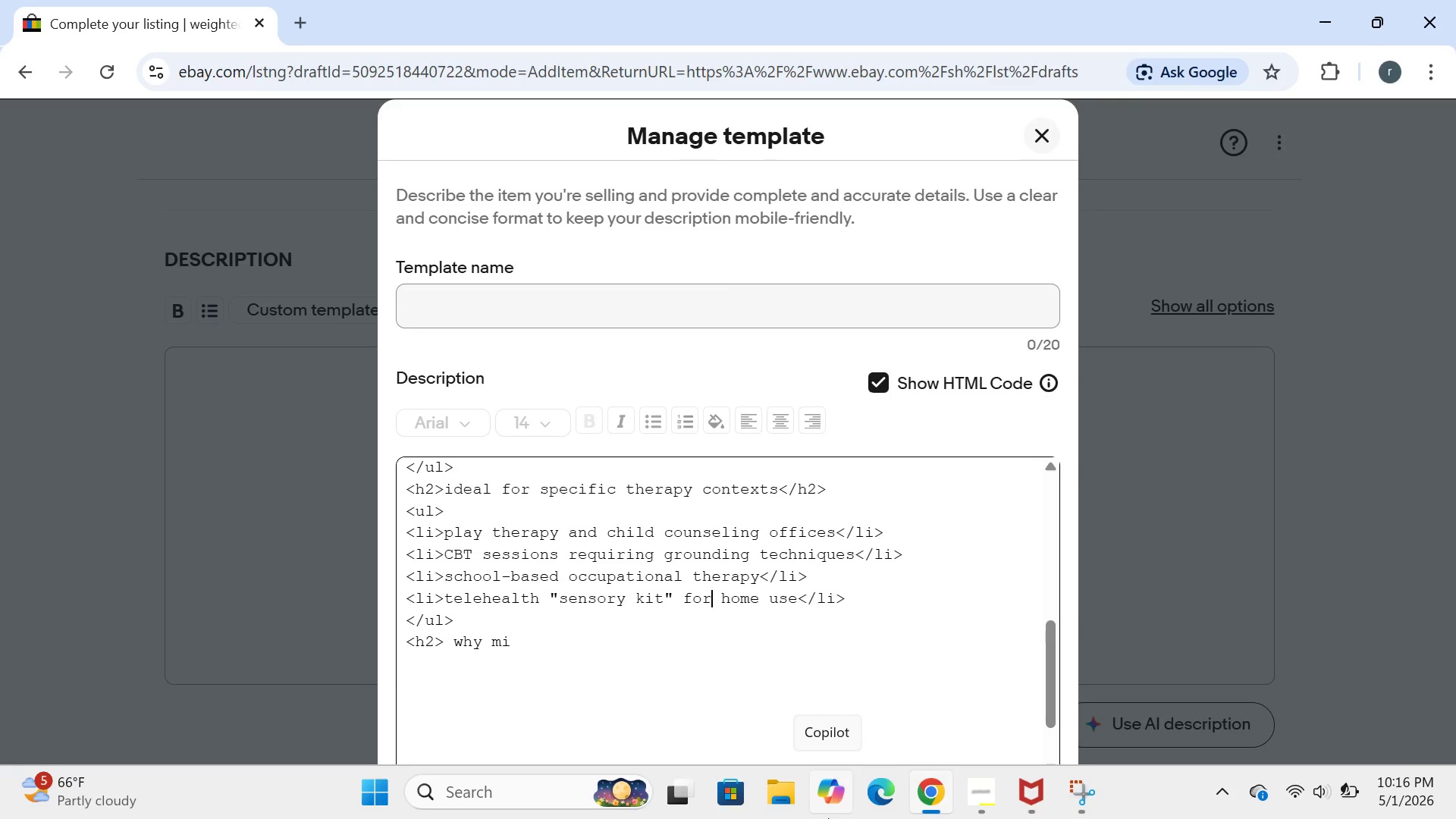 
key(Backspace)
 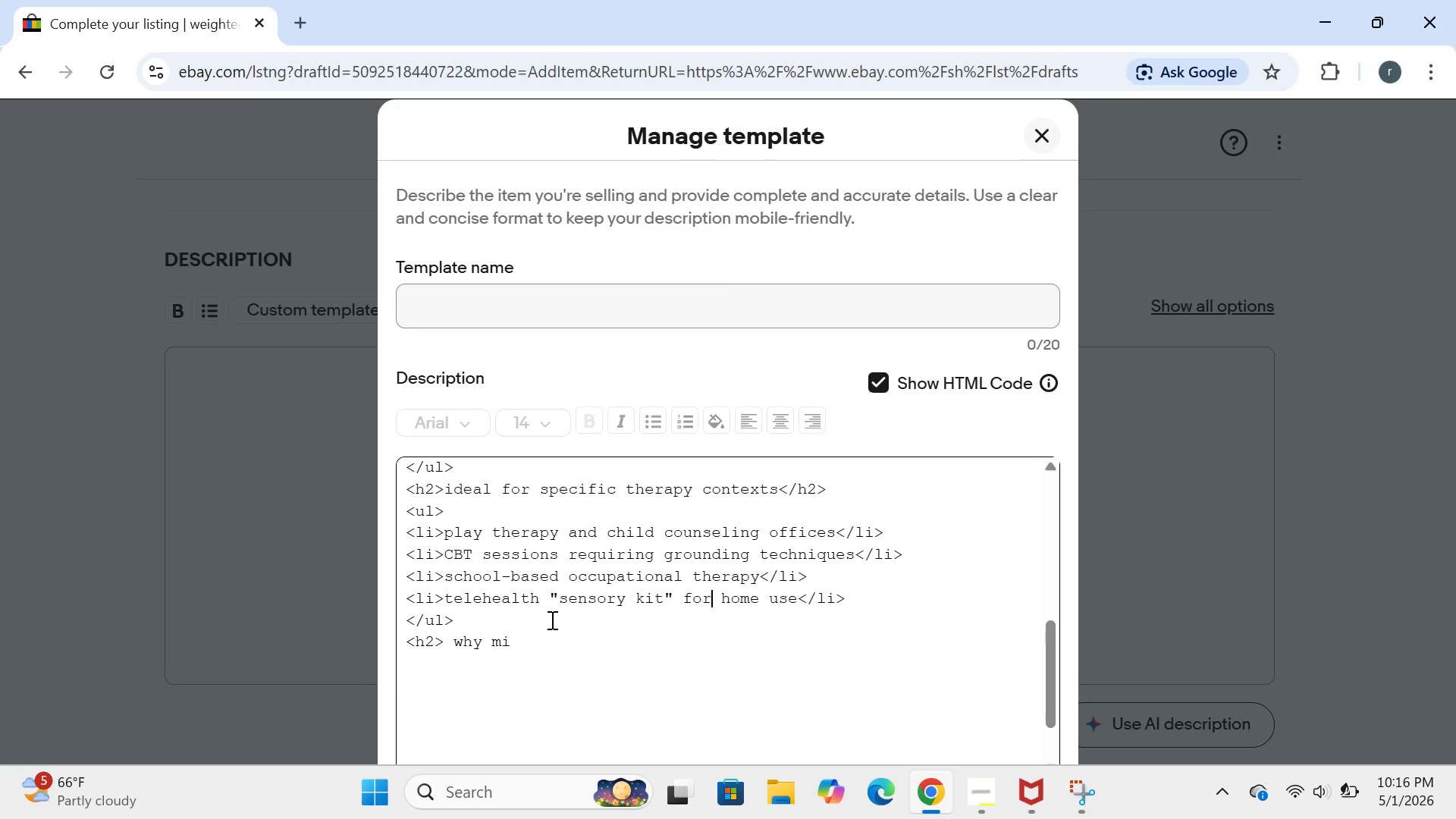 
left_click([510, 654])
 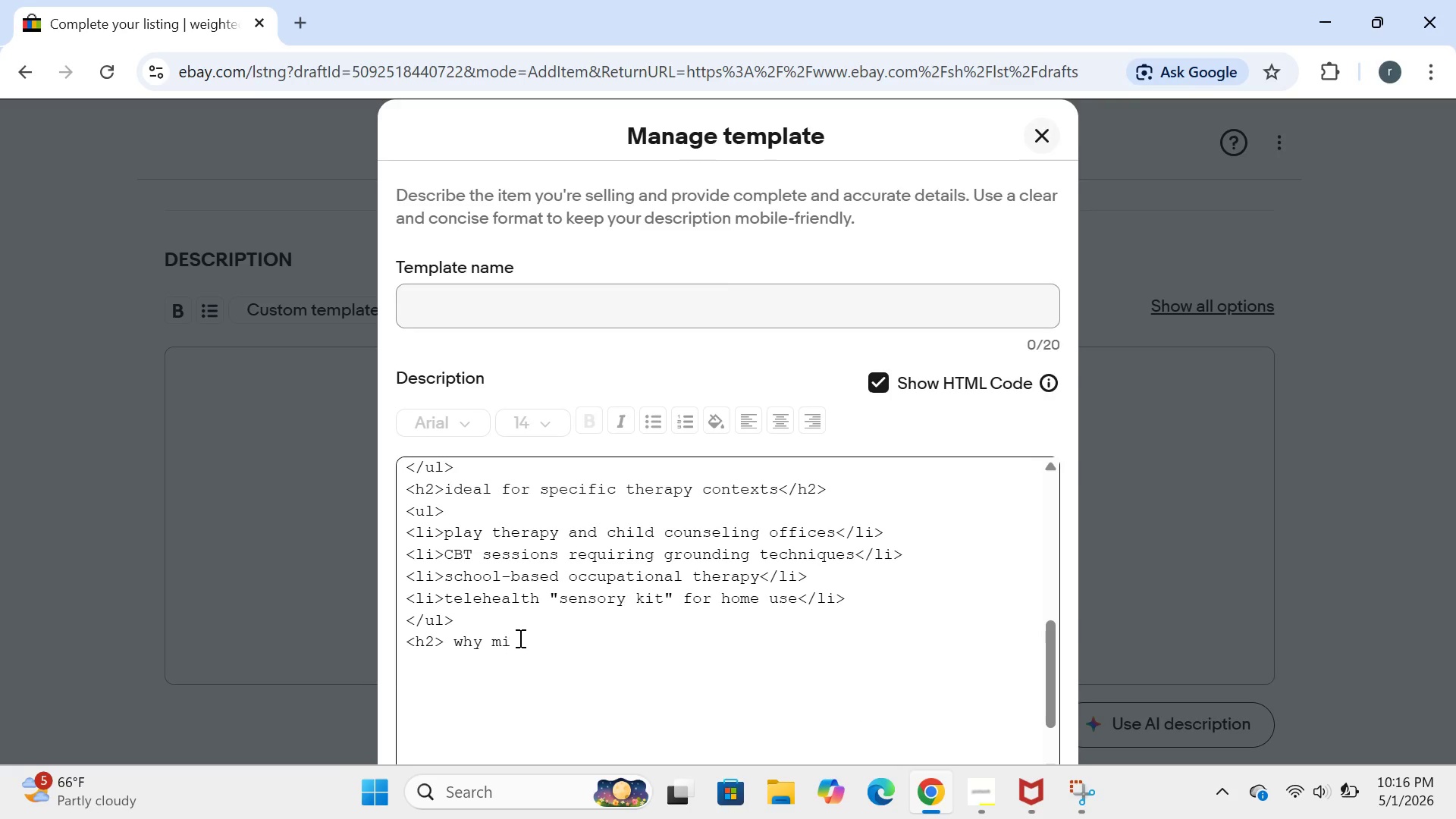 
left_click([519, 637])
 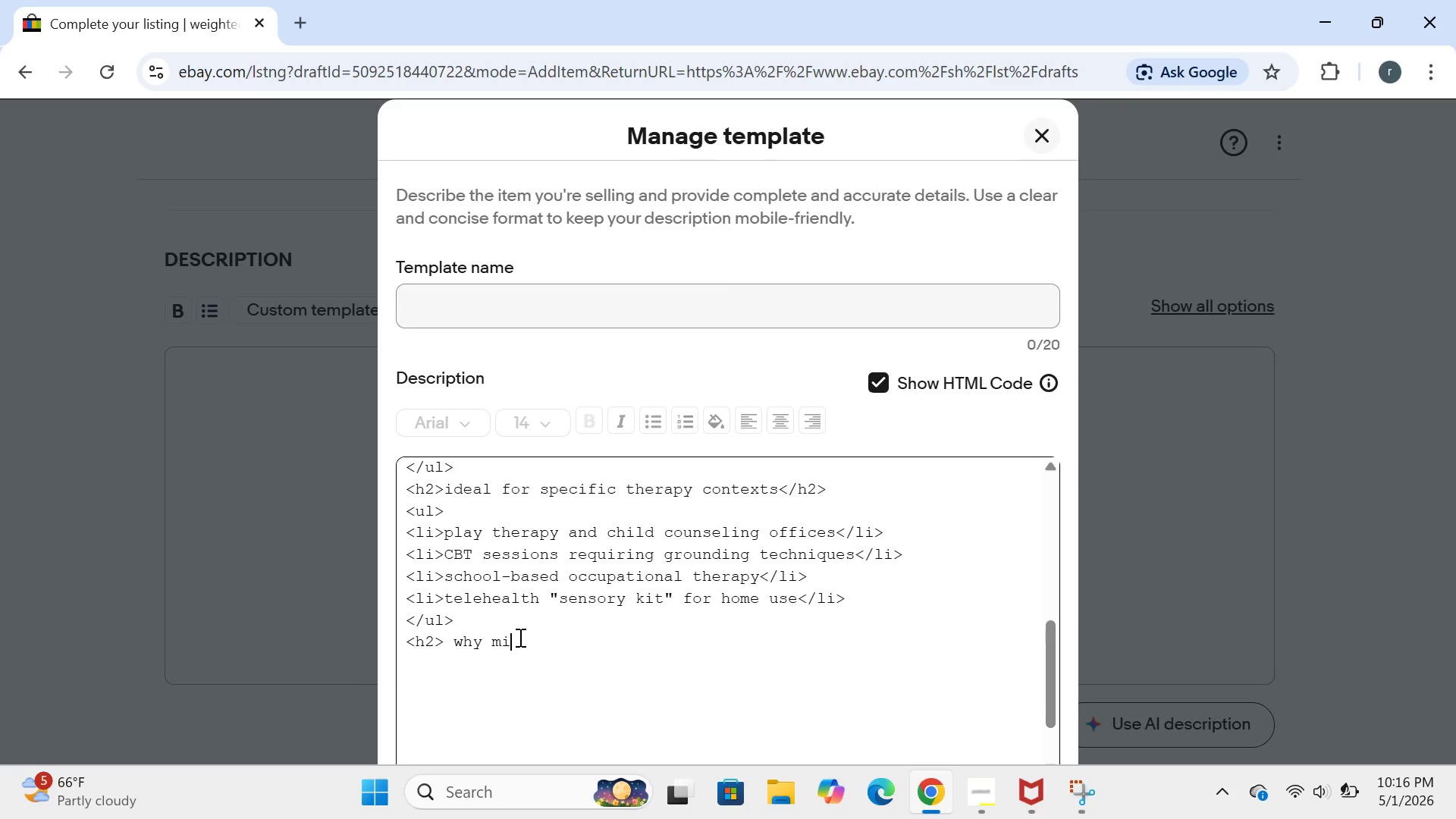 
type(ndfulSpace supplies>)
key(Backspace)
type(?)
 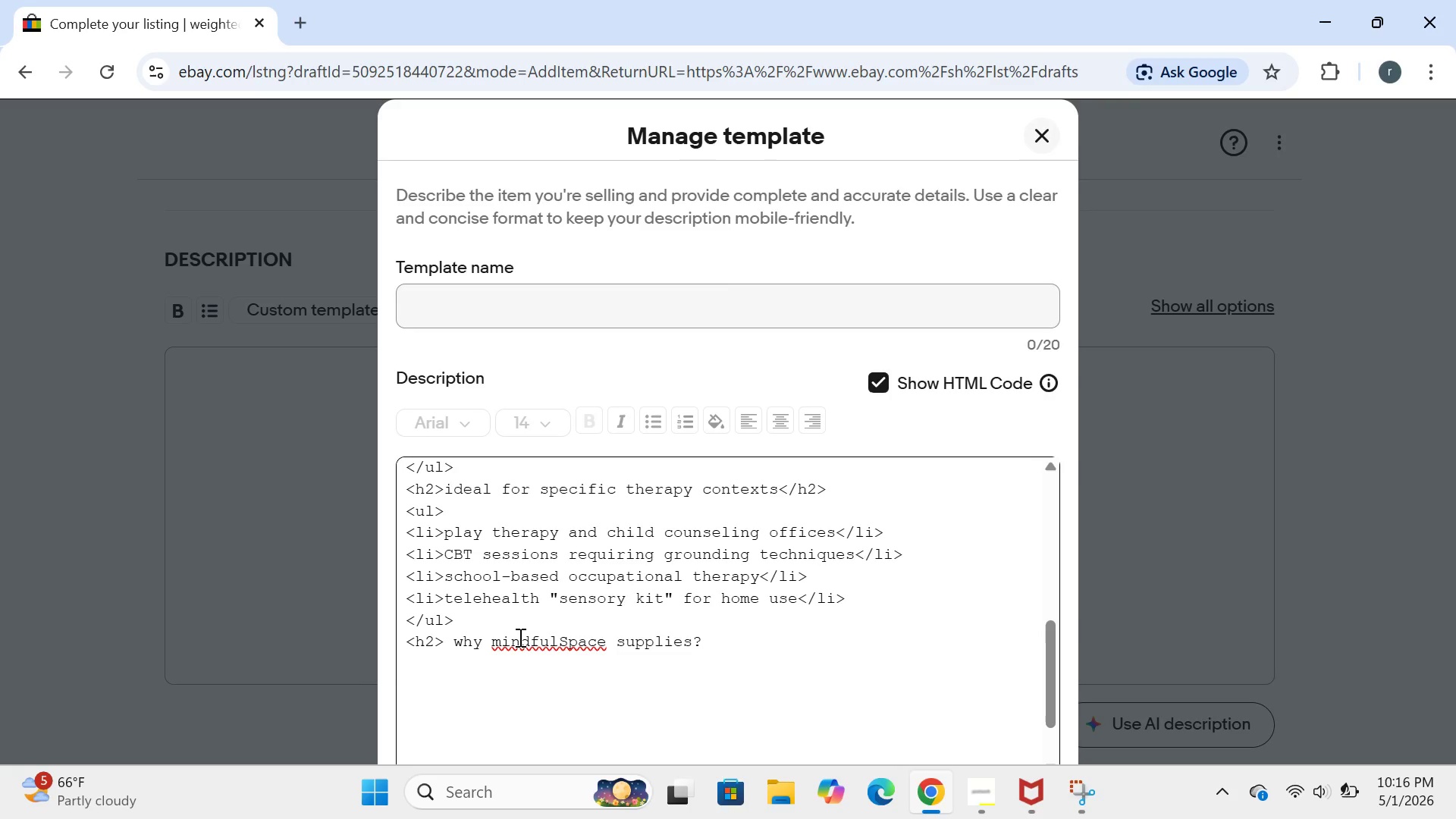 
left_click([506, 642])
 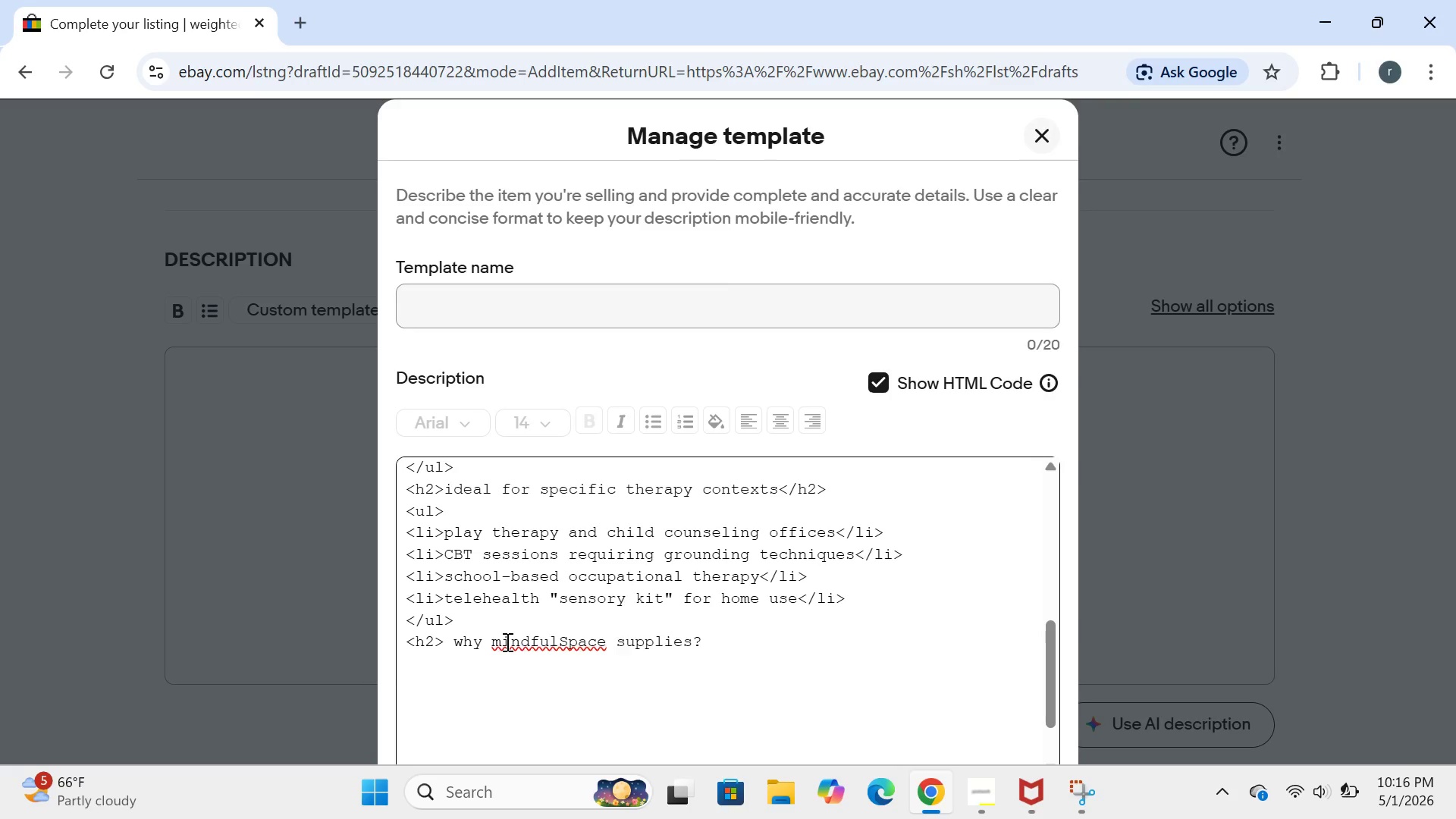 
key(Backspace)
 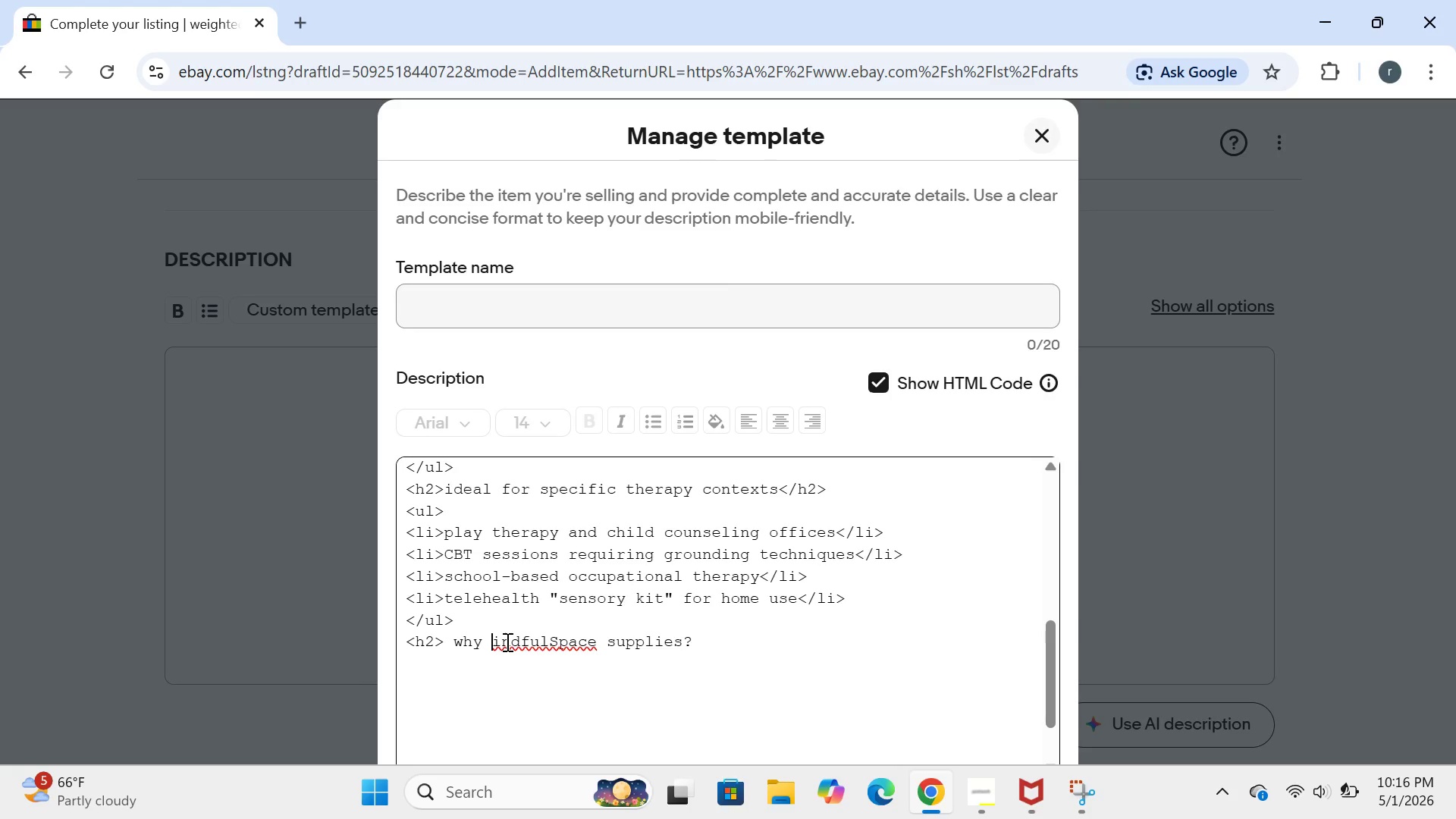 
key(CapsLock)
 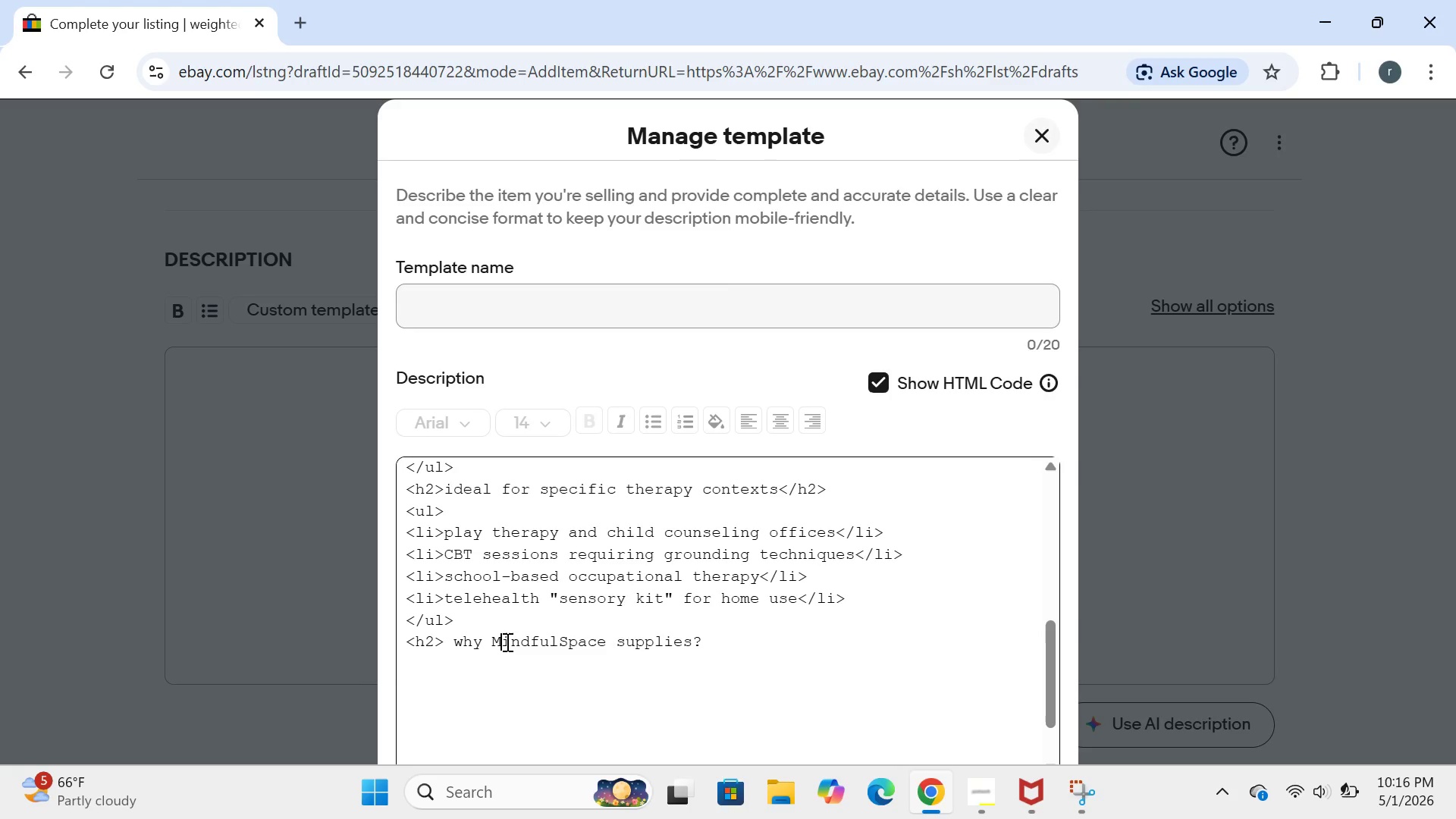 
key(M)
 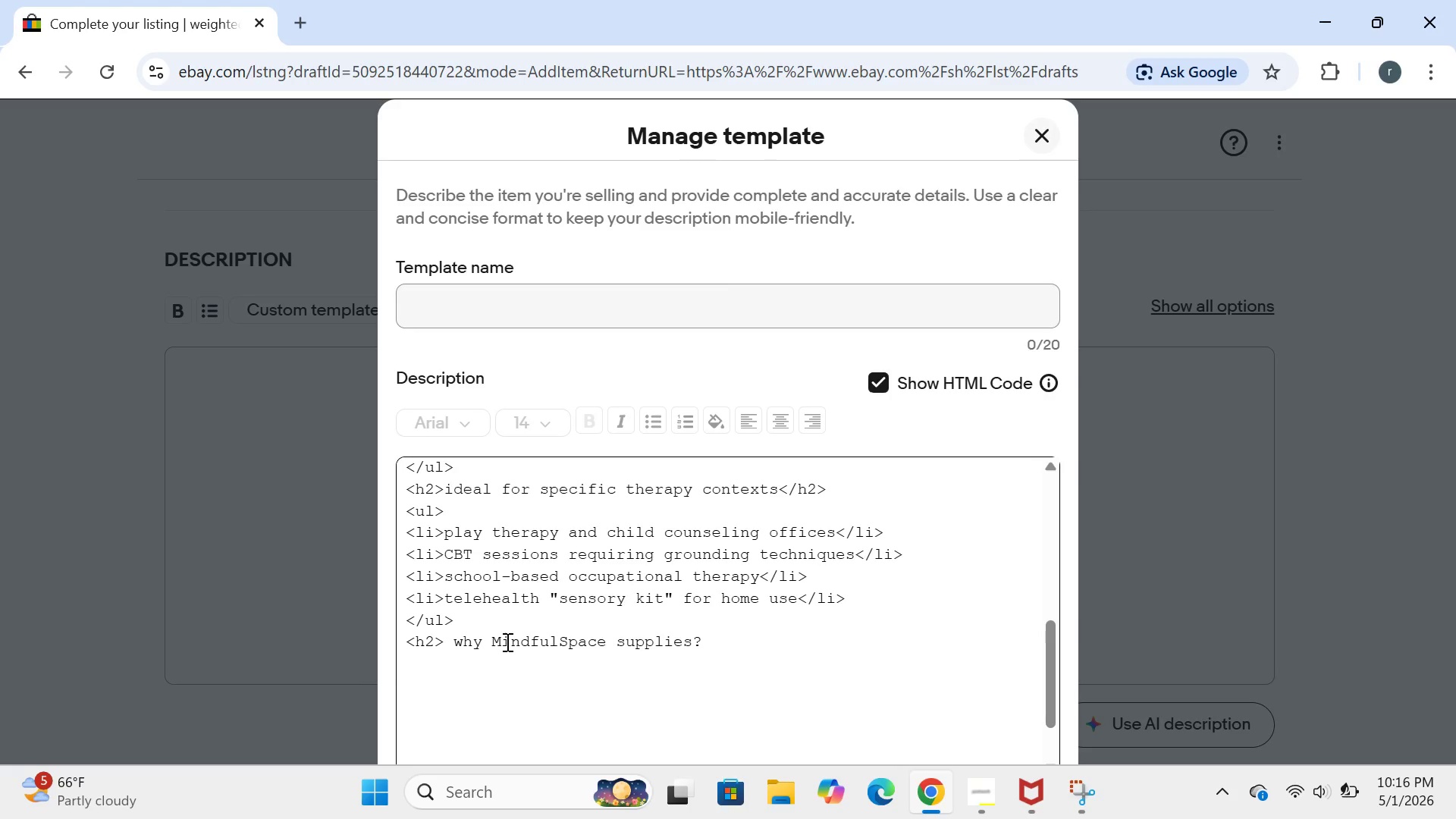 
key(CapsLock)
 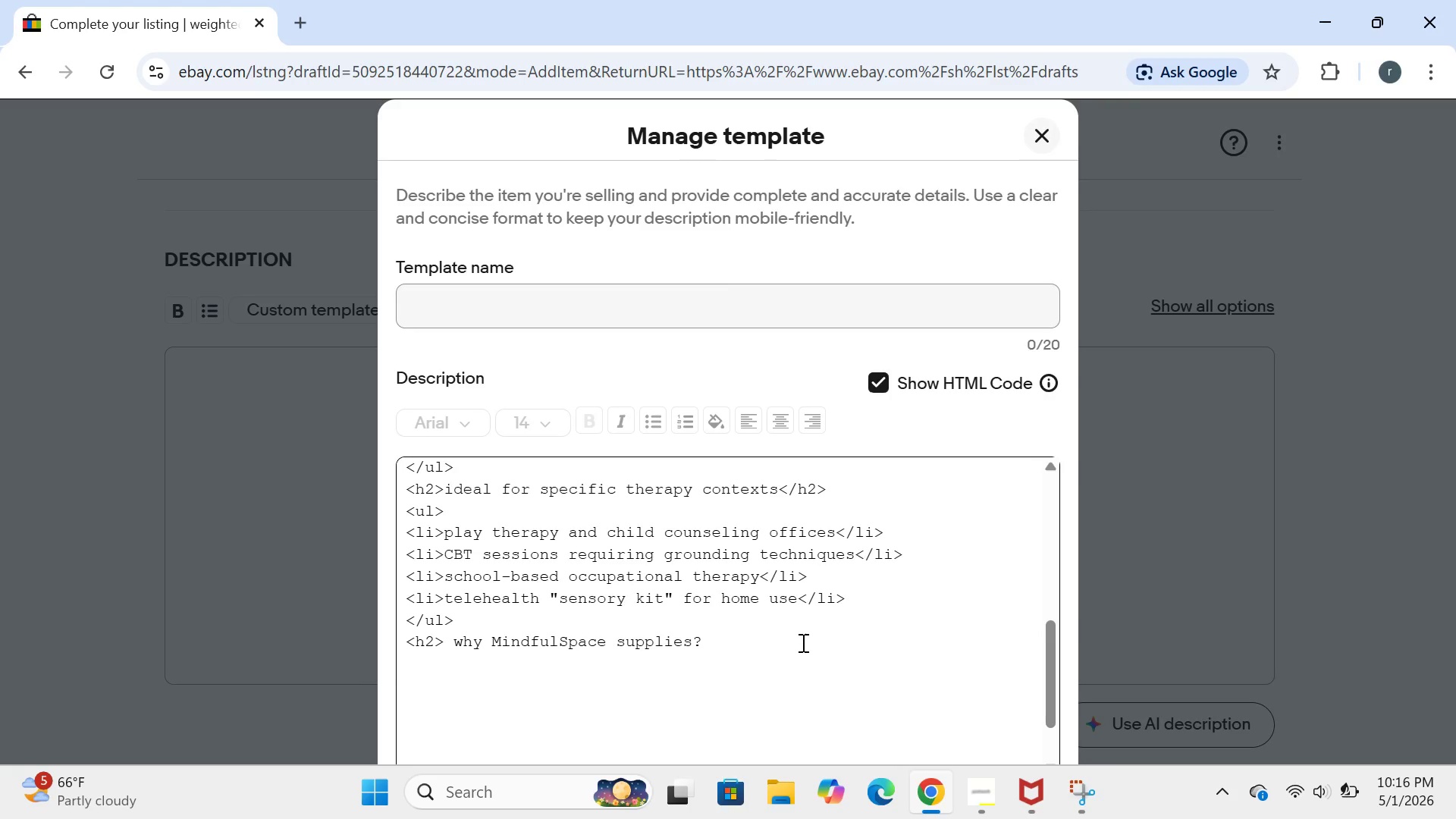 
left_click([772, 644])
 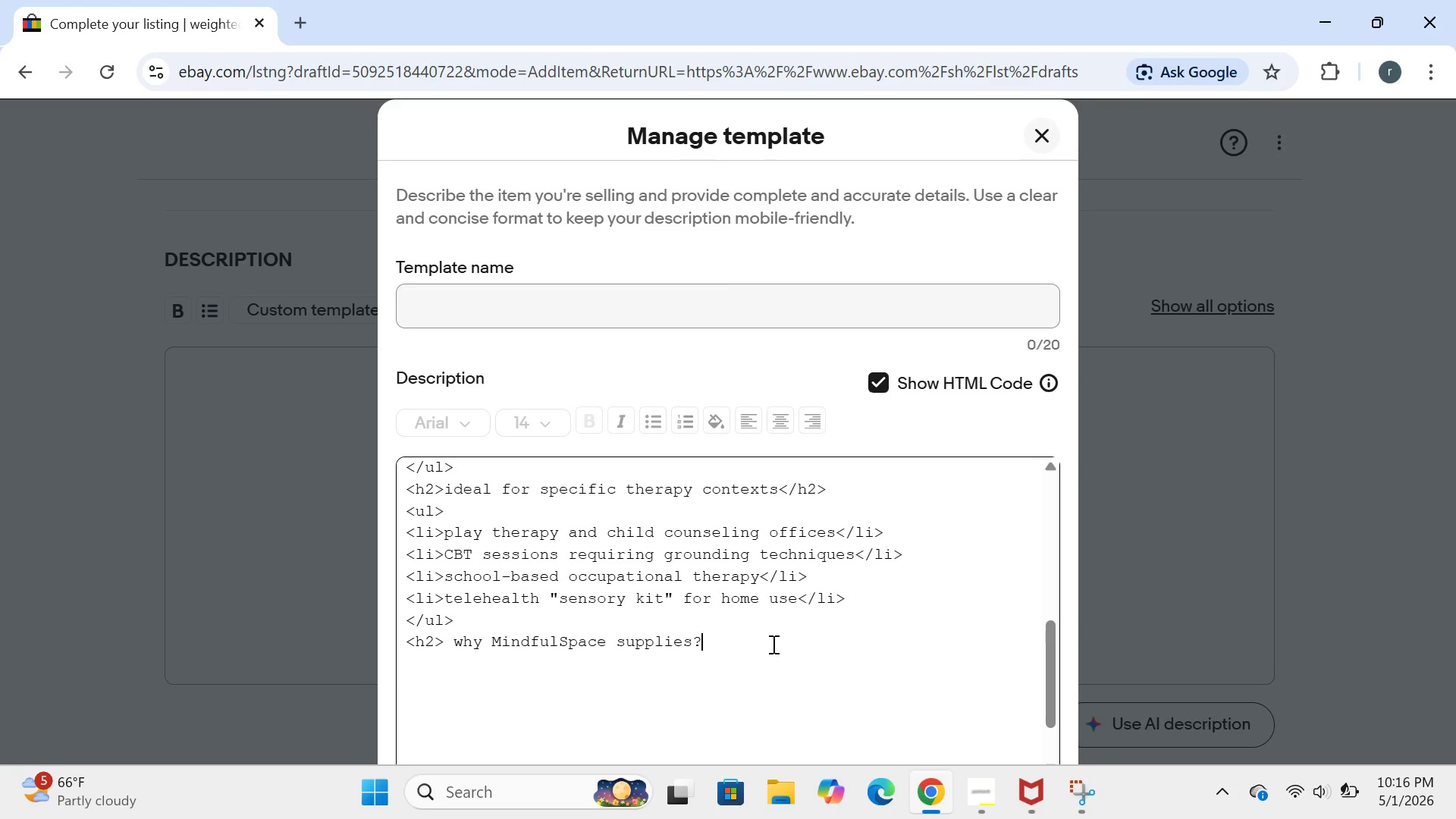 
type(</h2.)
 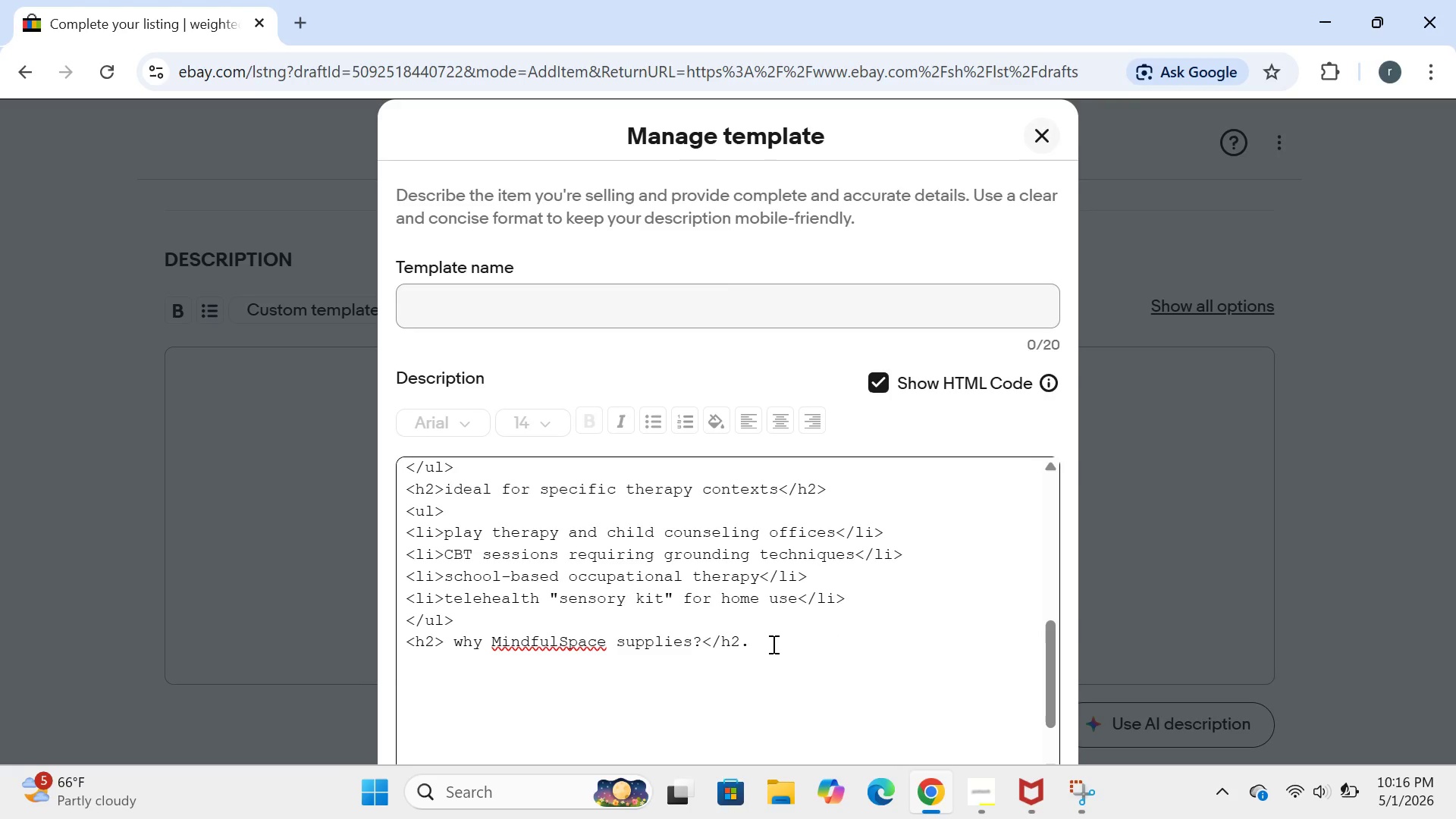 
key(Backspace)
 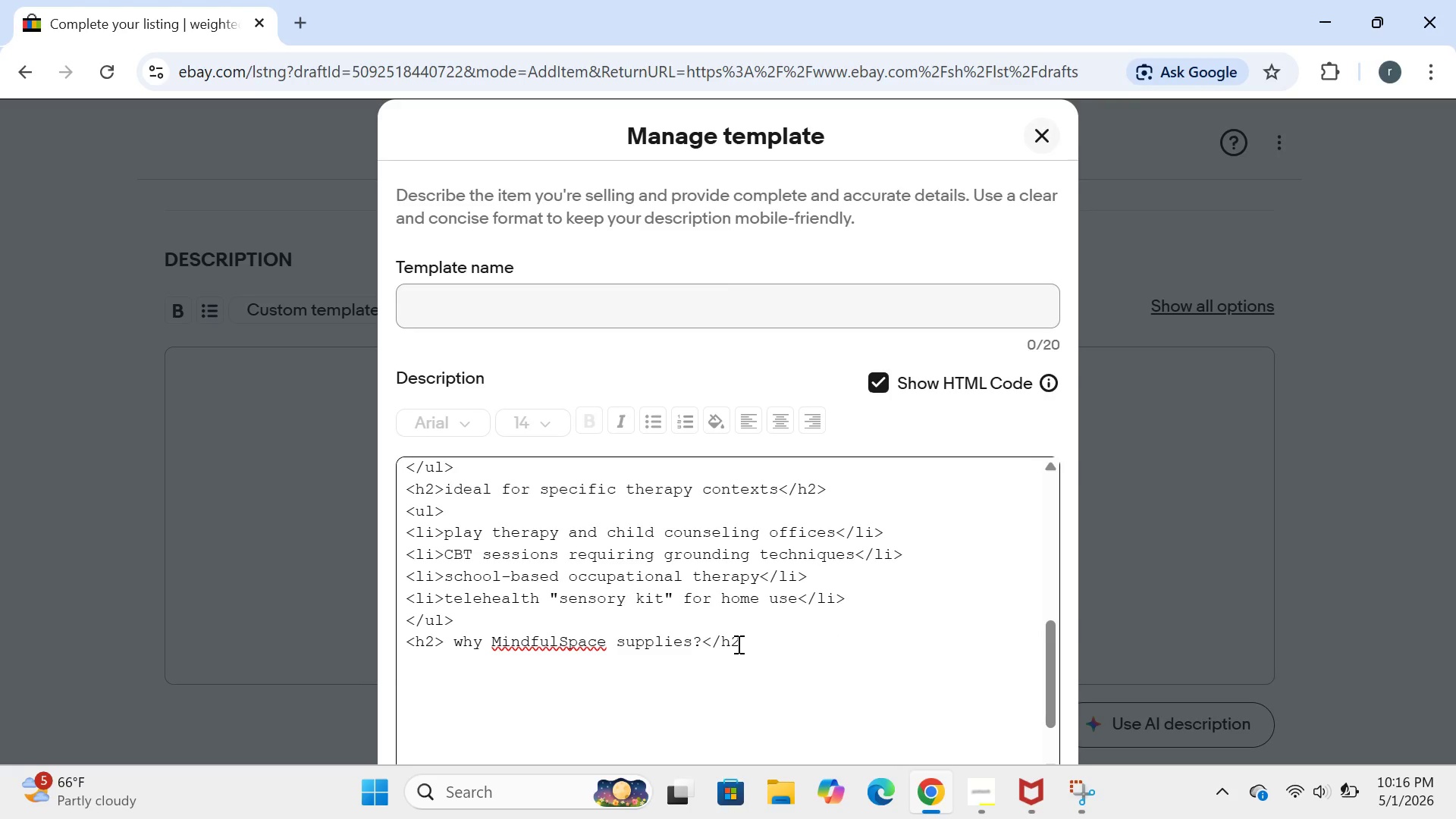 
key(Shift+Period)
 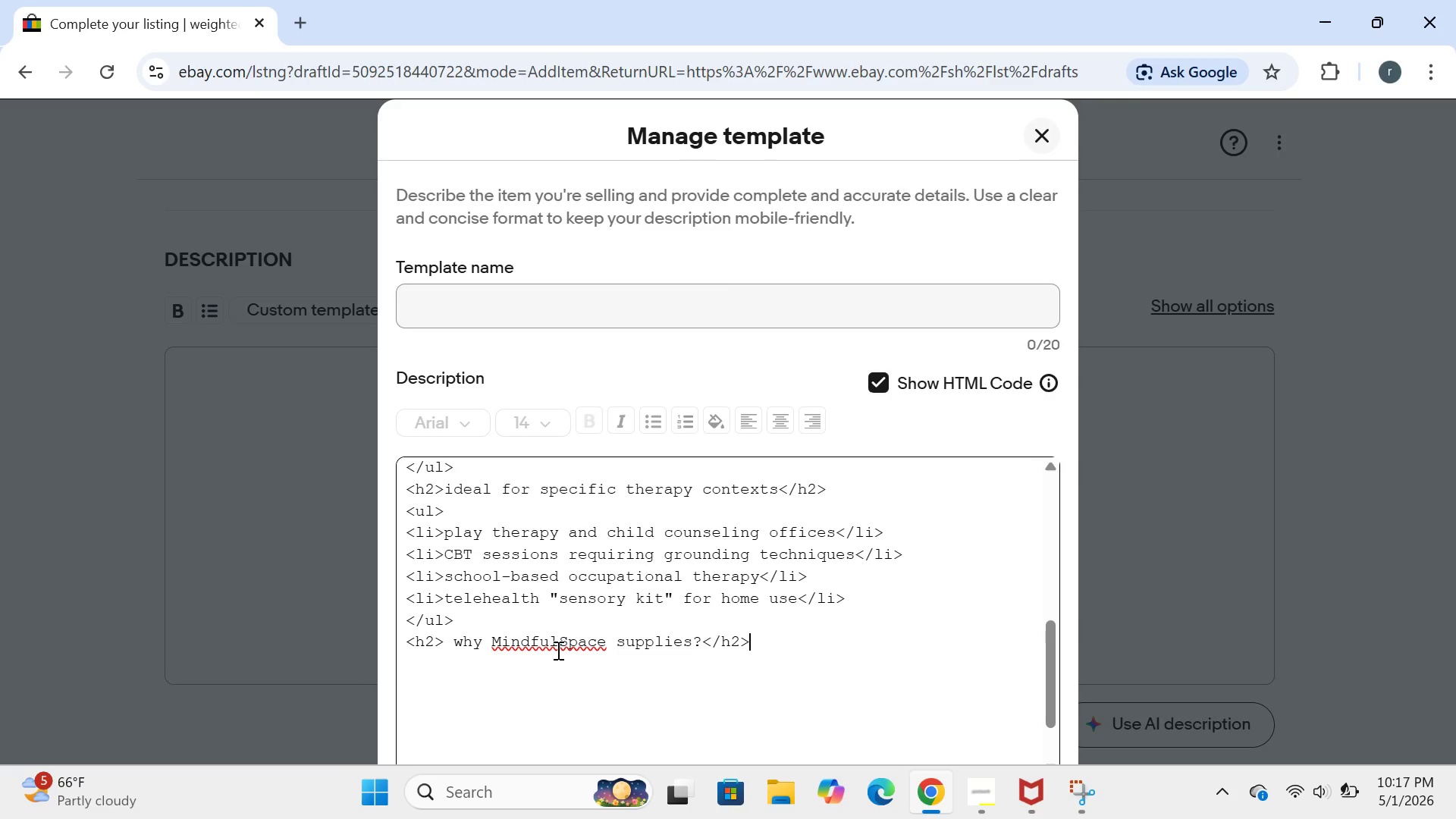 
left_click([559, 643])
 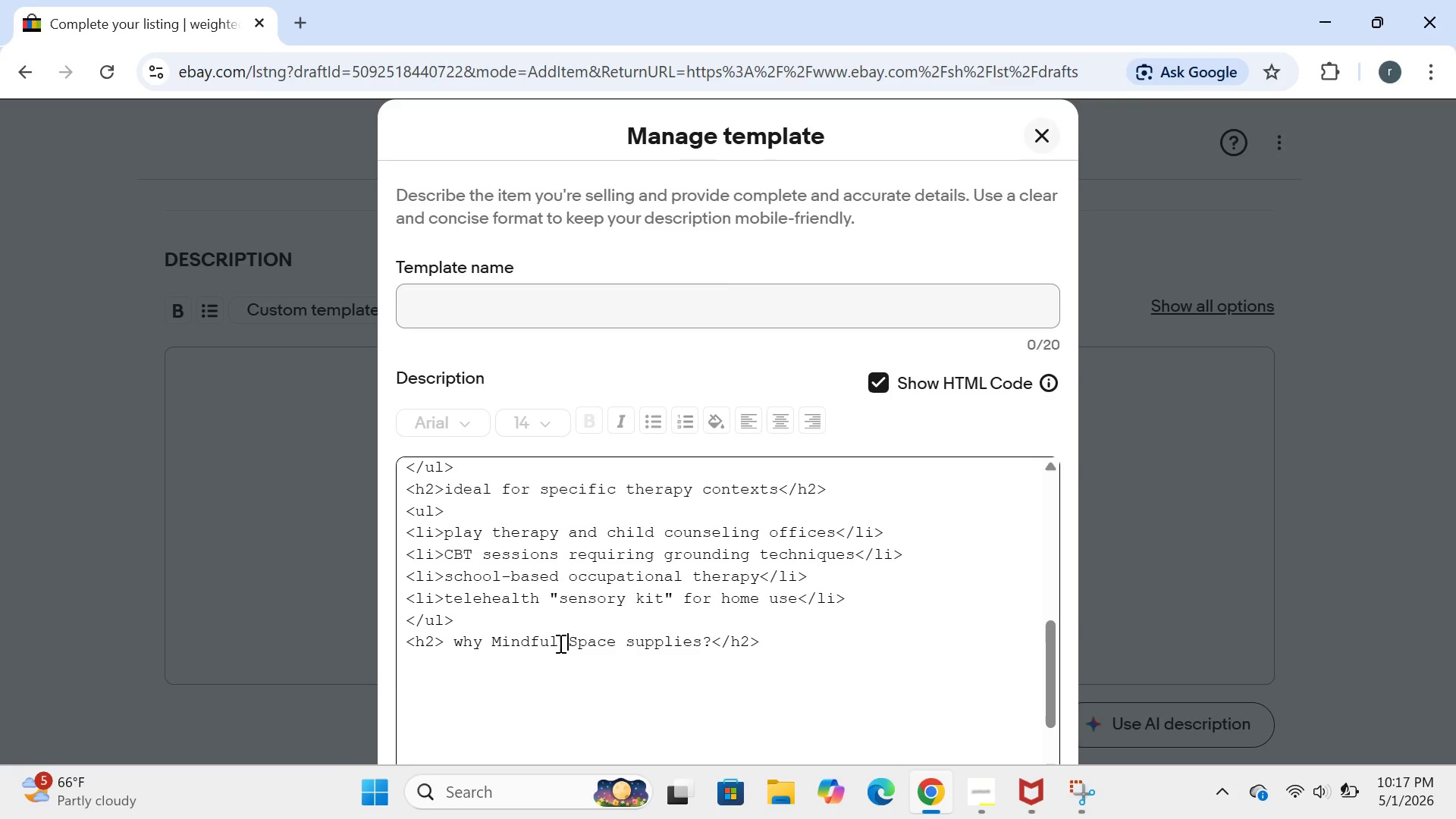 
key(Space)
 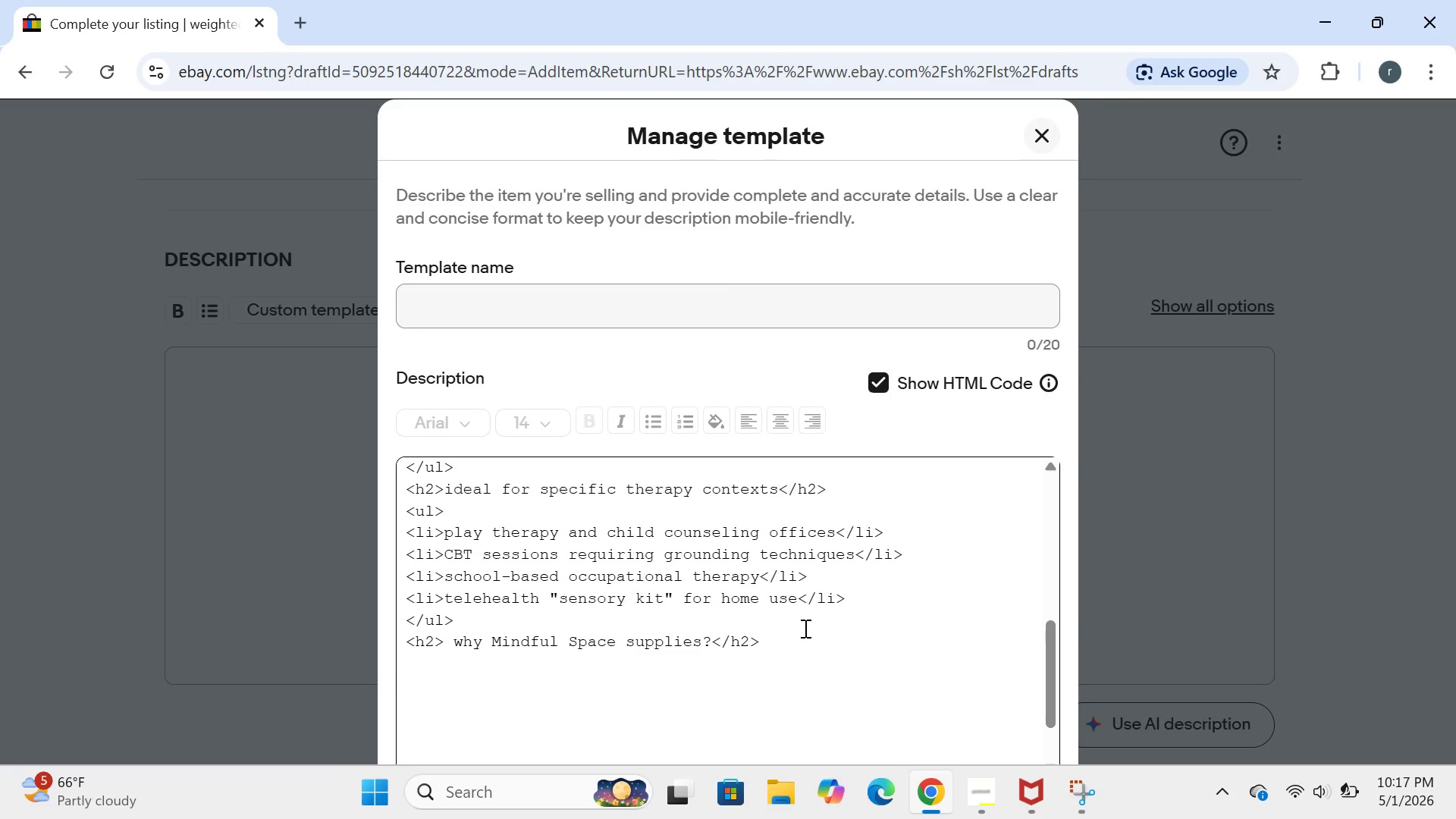 
left_click([805, 627])
 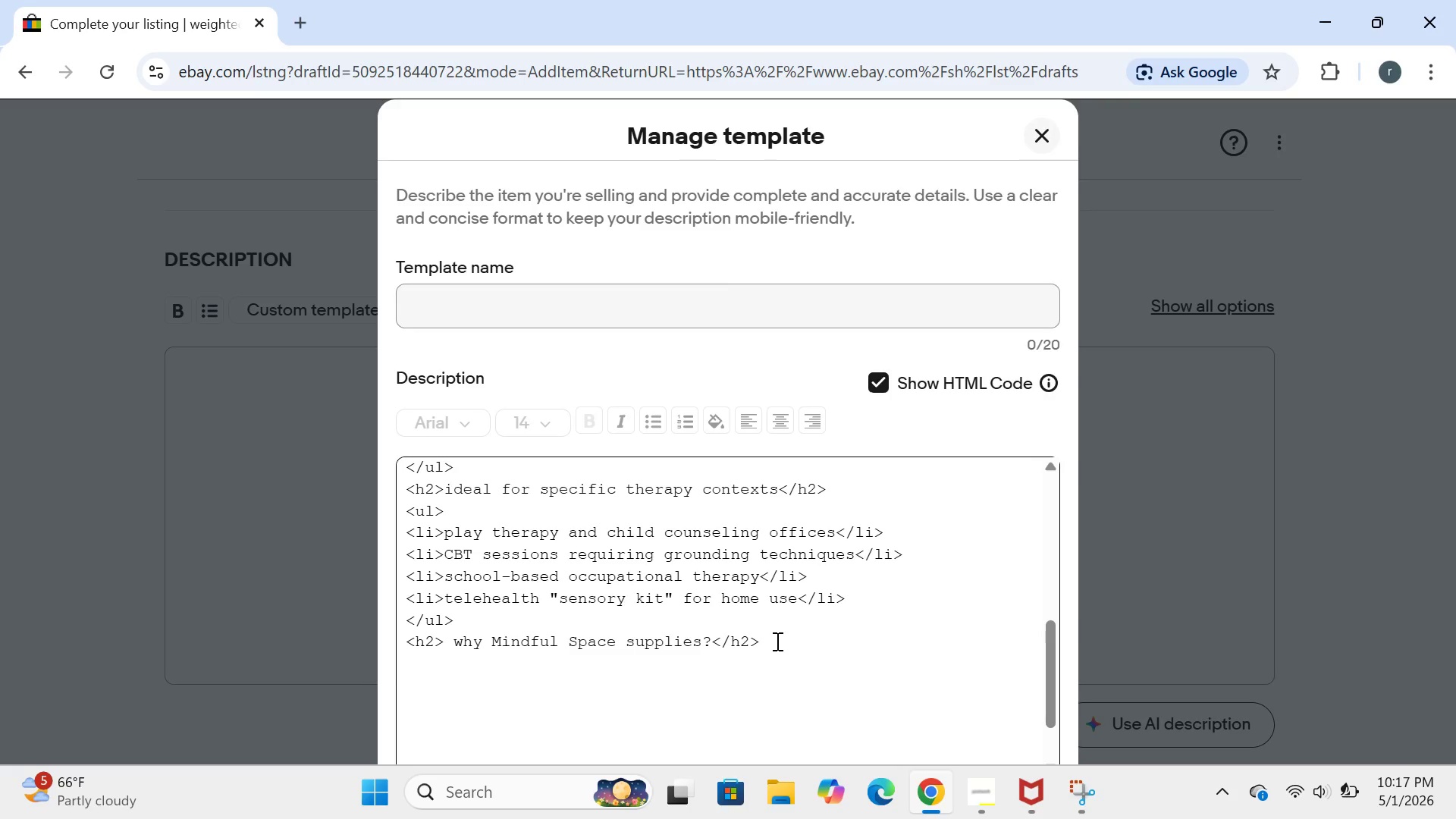 
left_click([776, 641])
 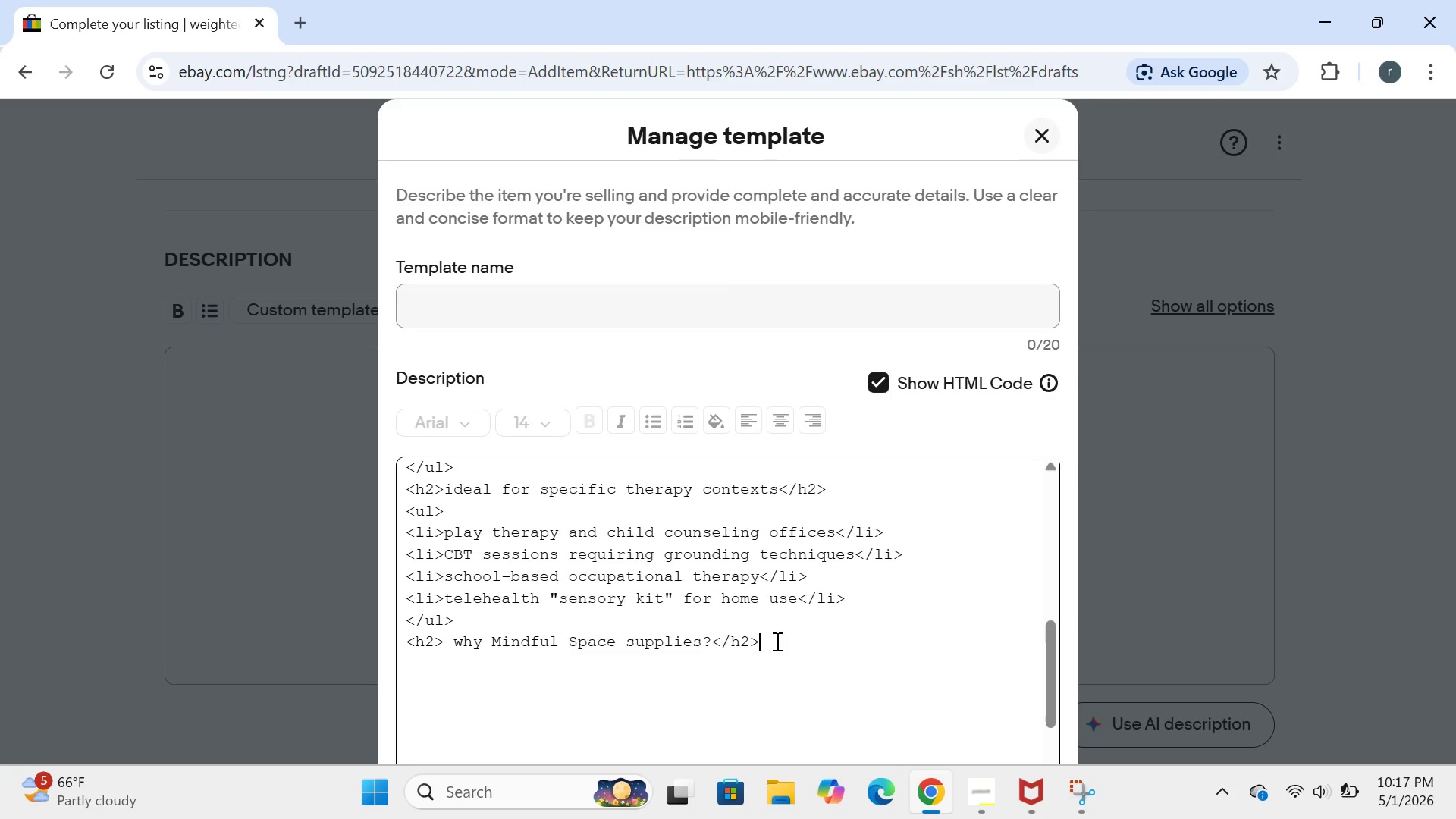 
key(Enter)
 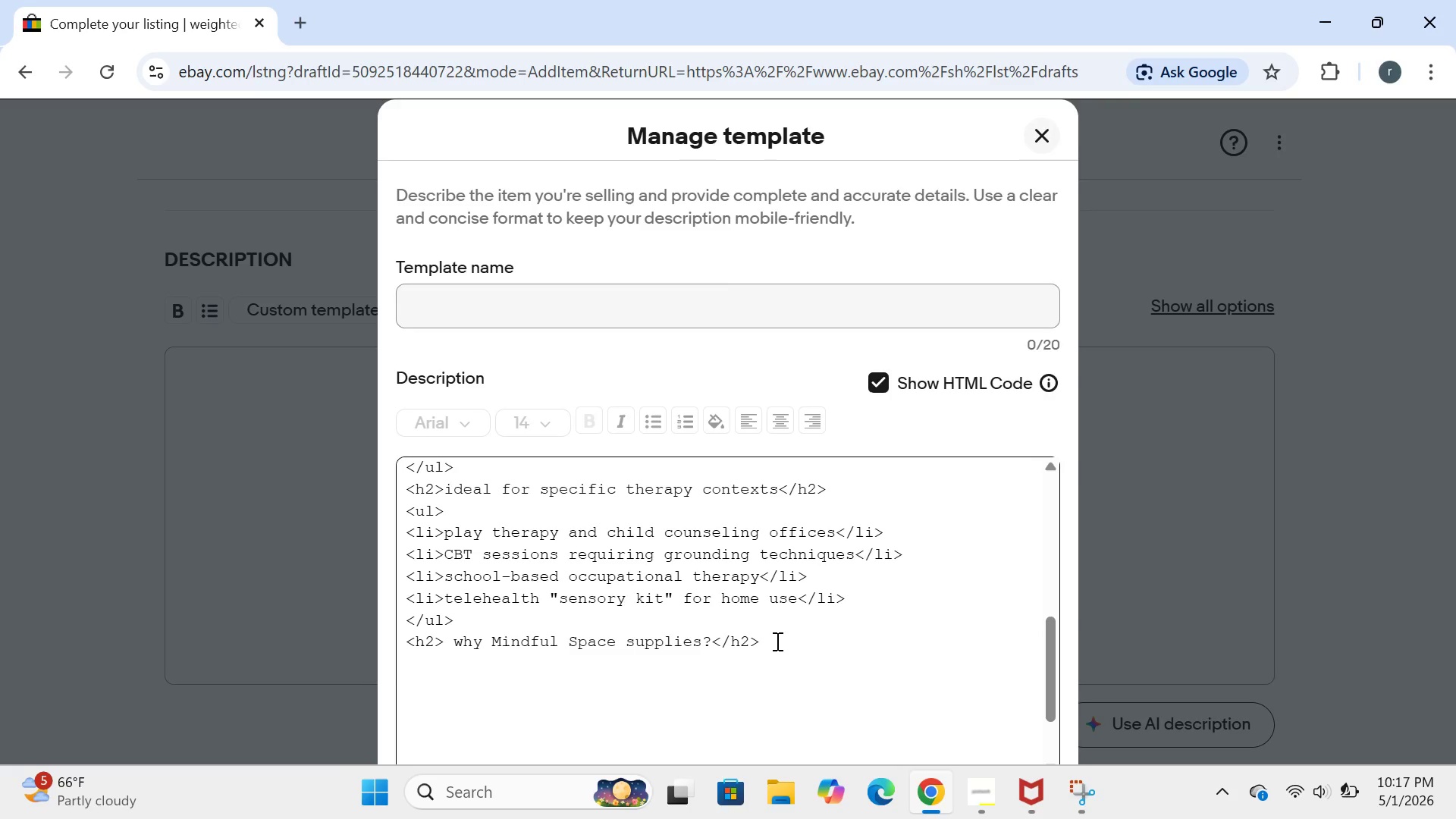 
type(<p>trusted by marriage conselirs $)
 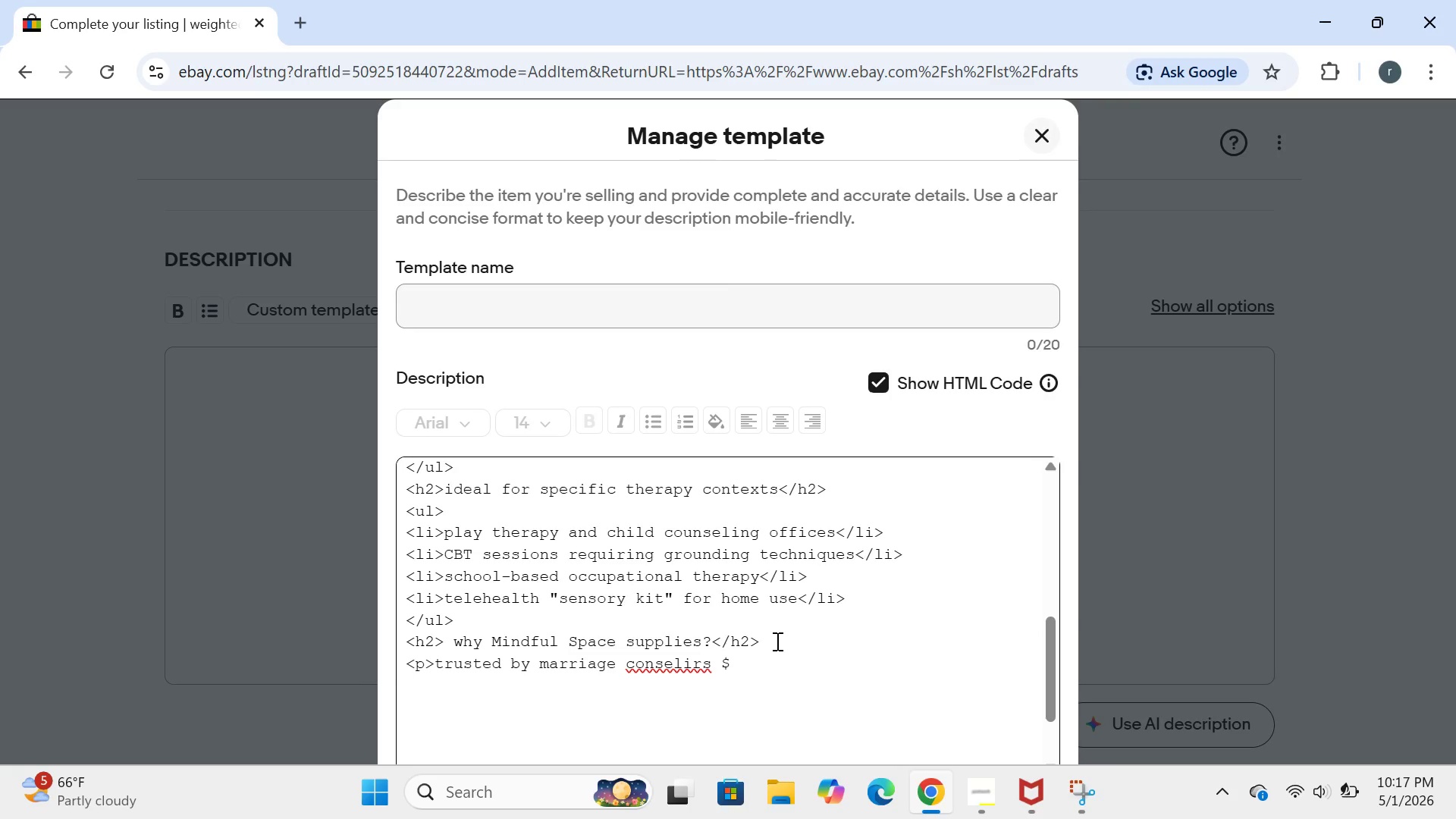 
wait(6.14)
 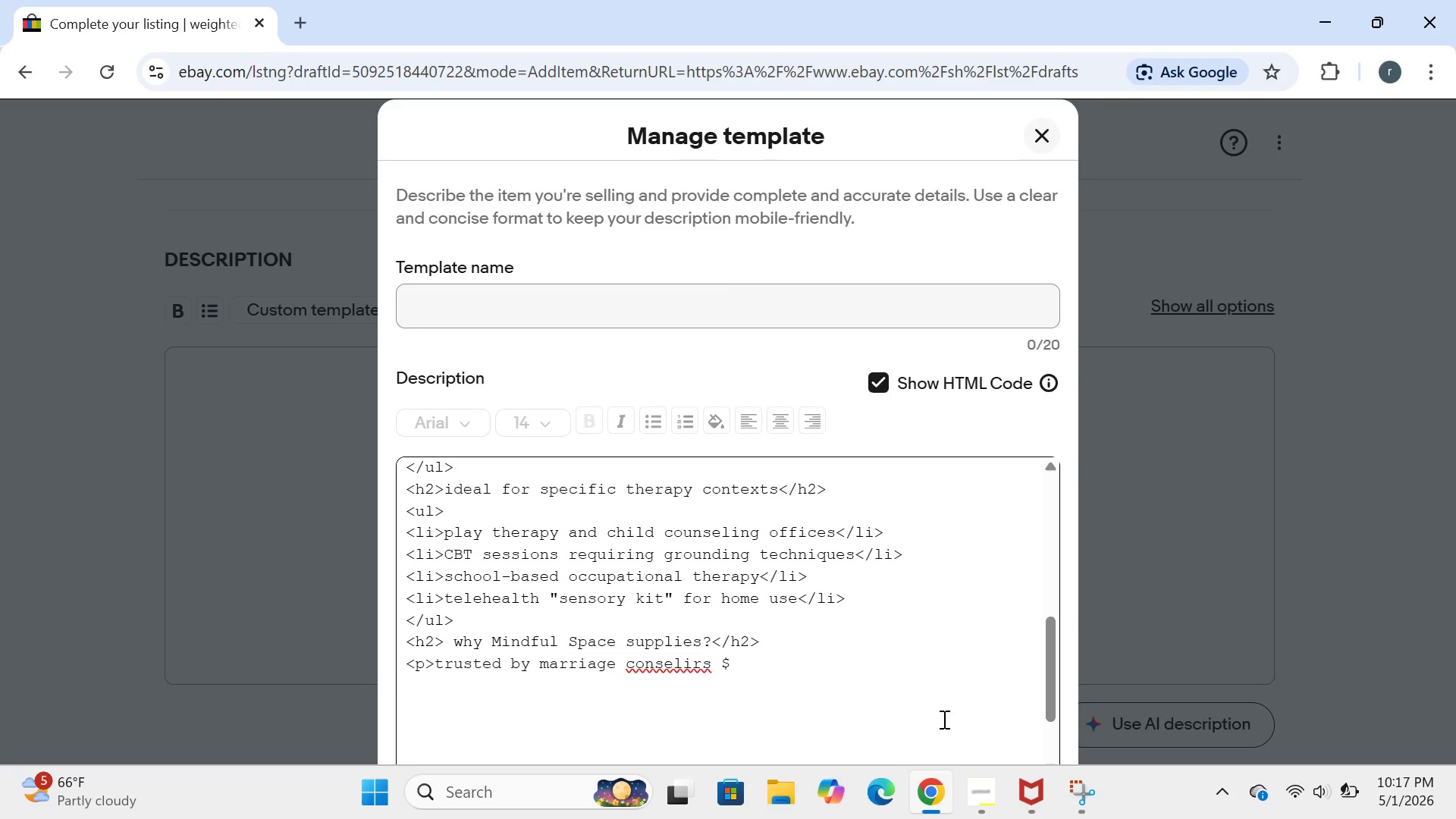 
key(Backspace)
 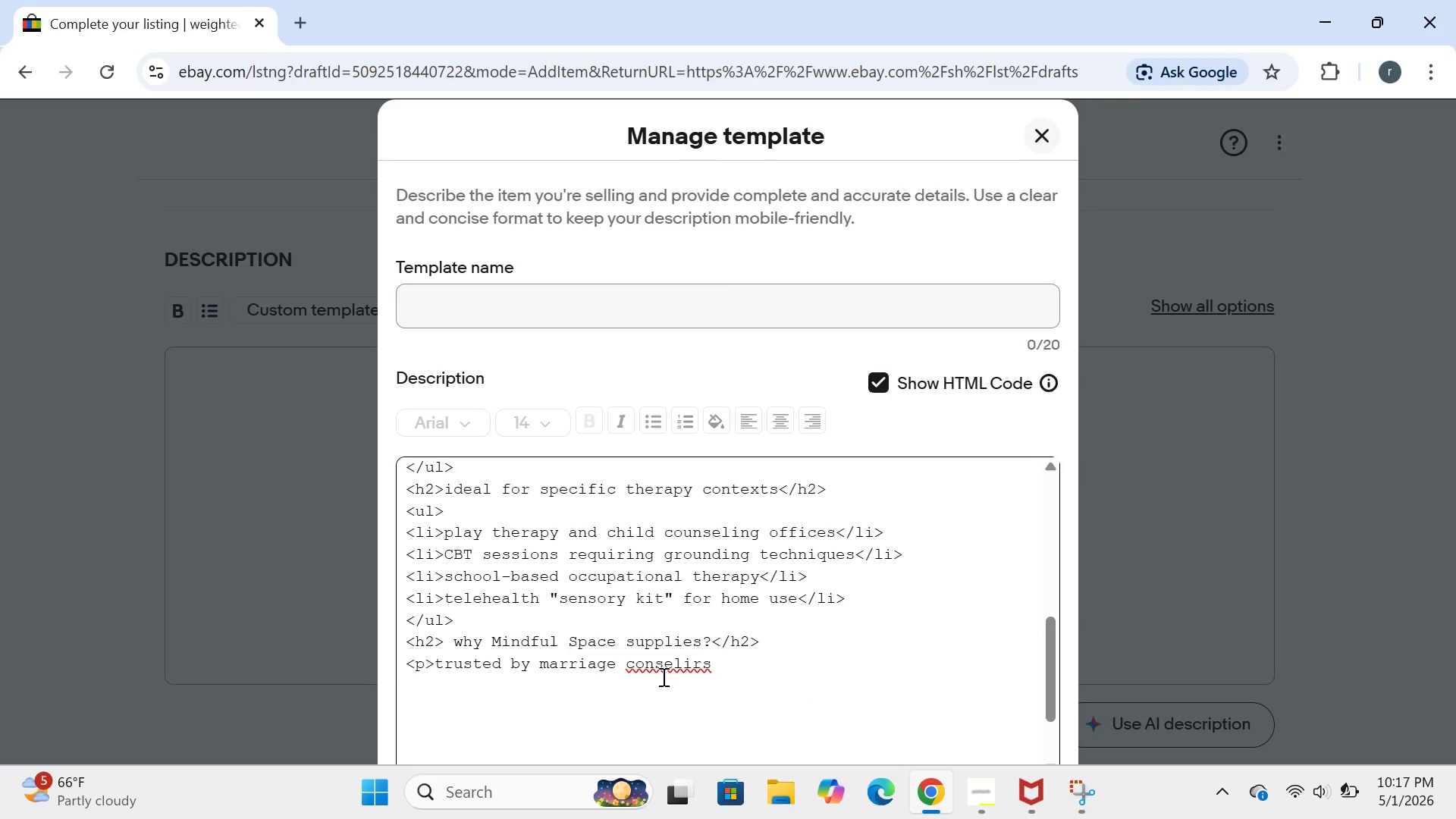 
left_click([649, 670])
 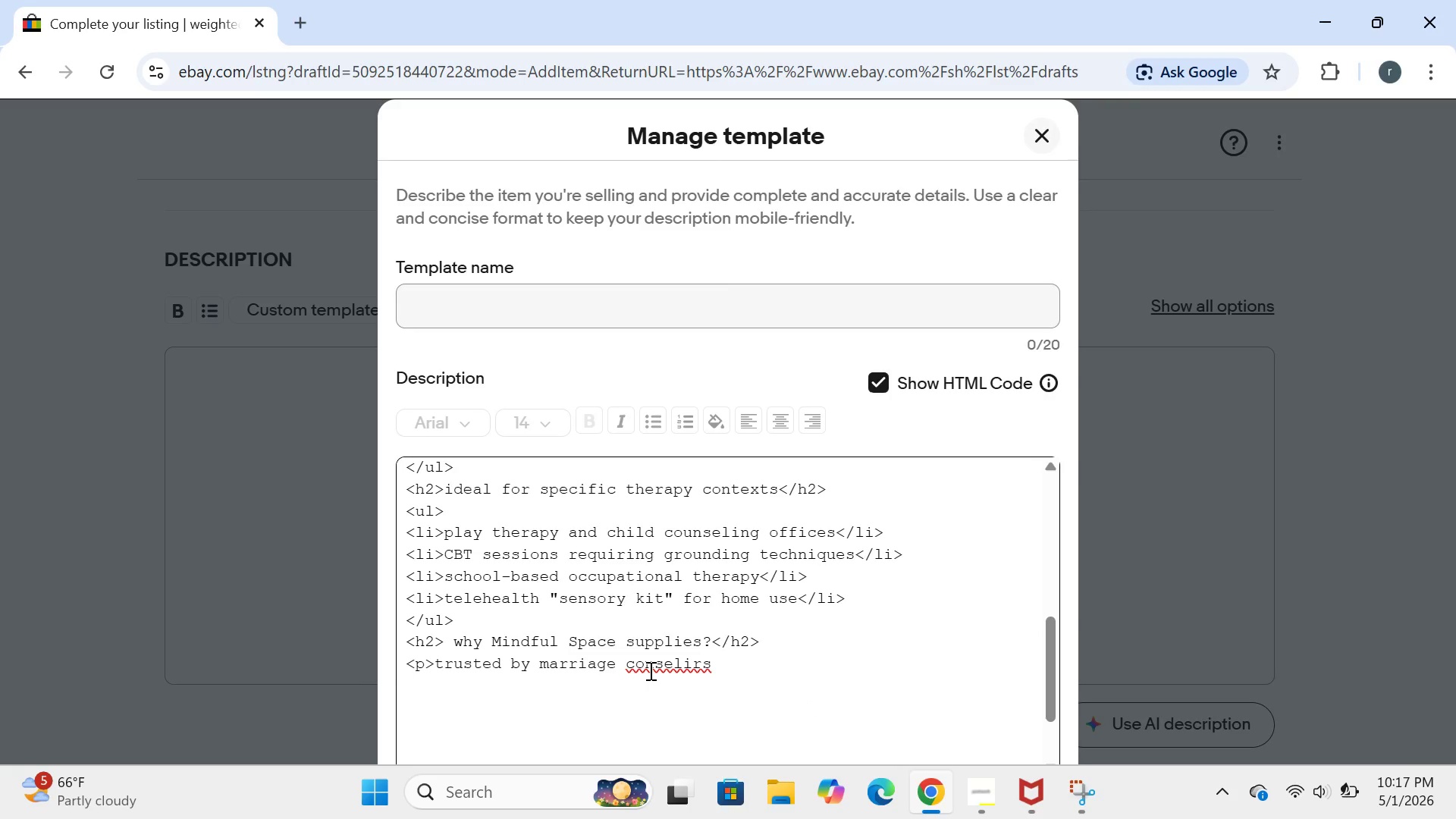 
key(U)
 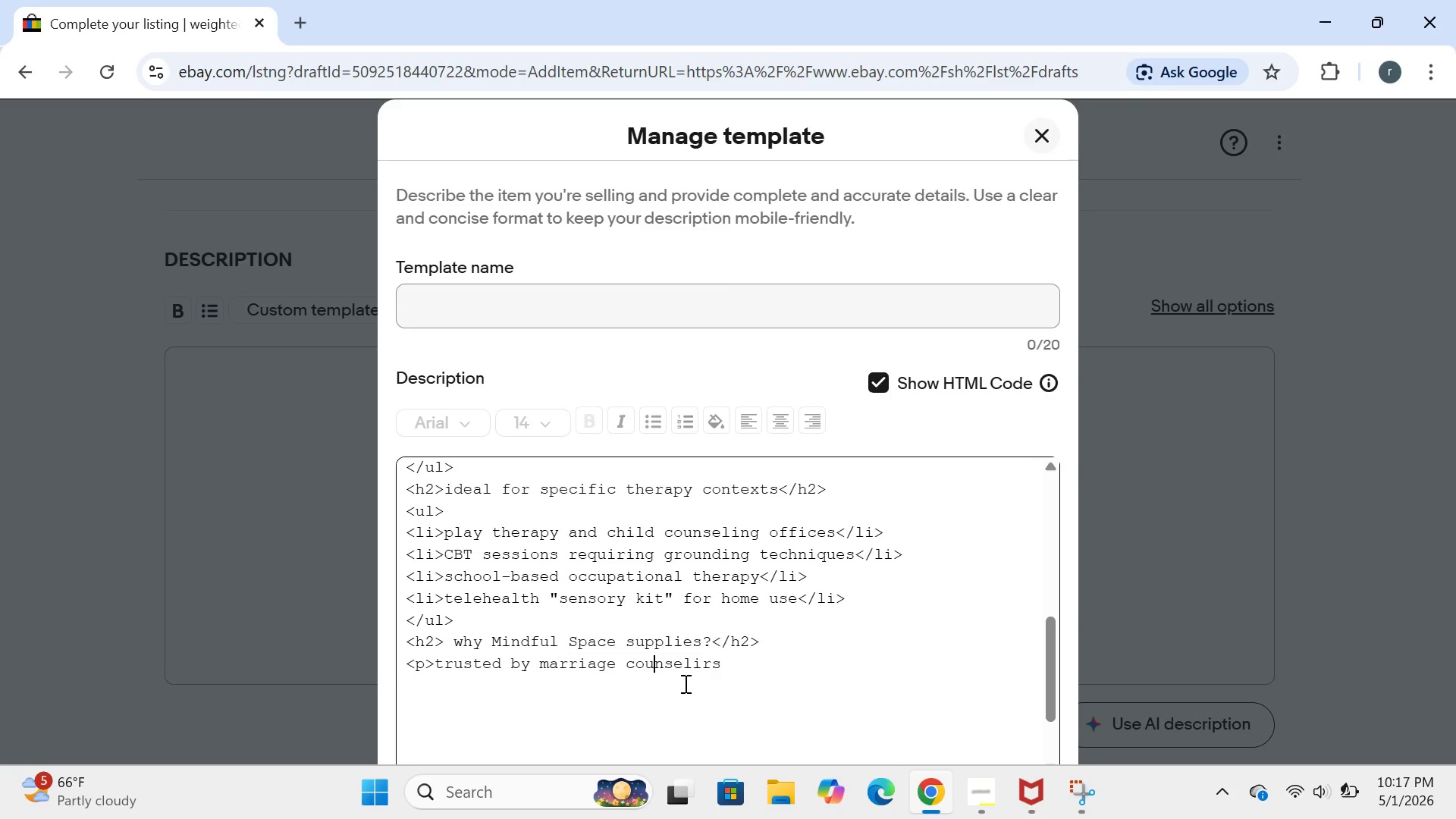 
wait(5.84)
 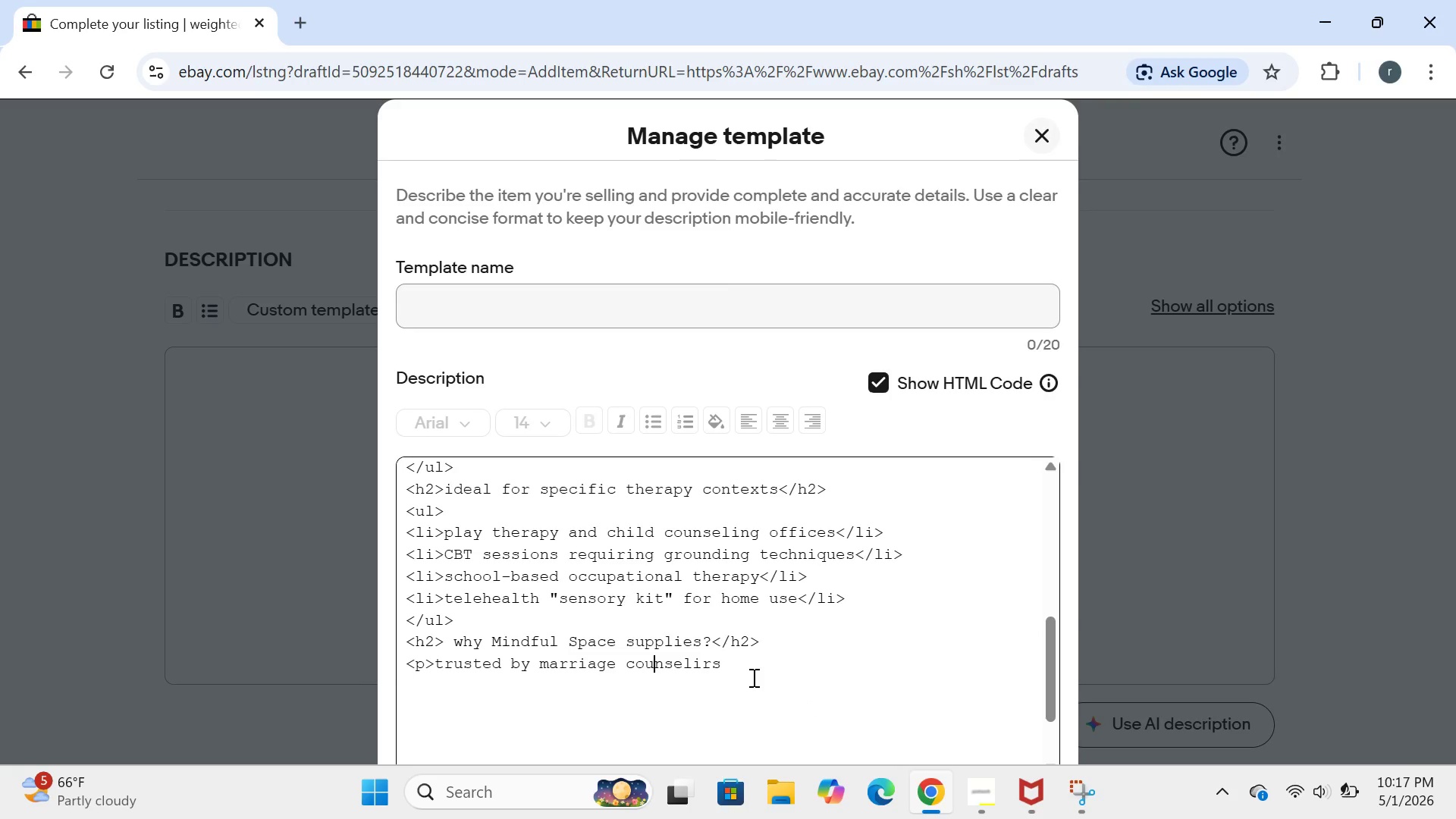 
left_click([723, 662])
 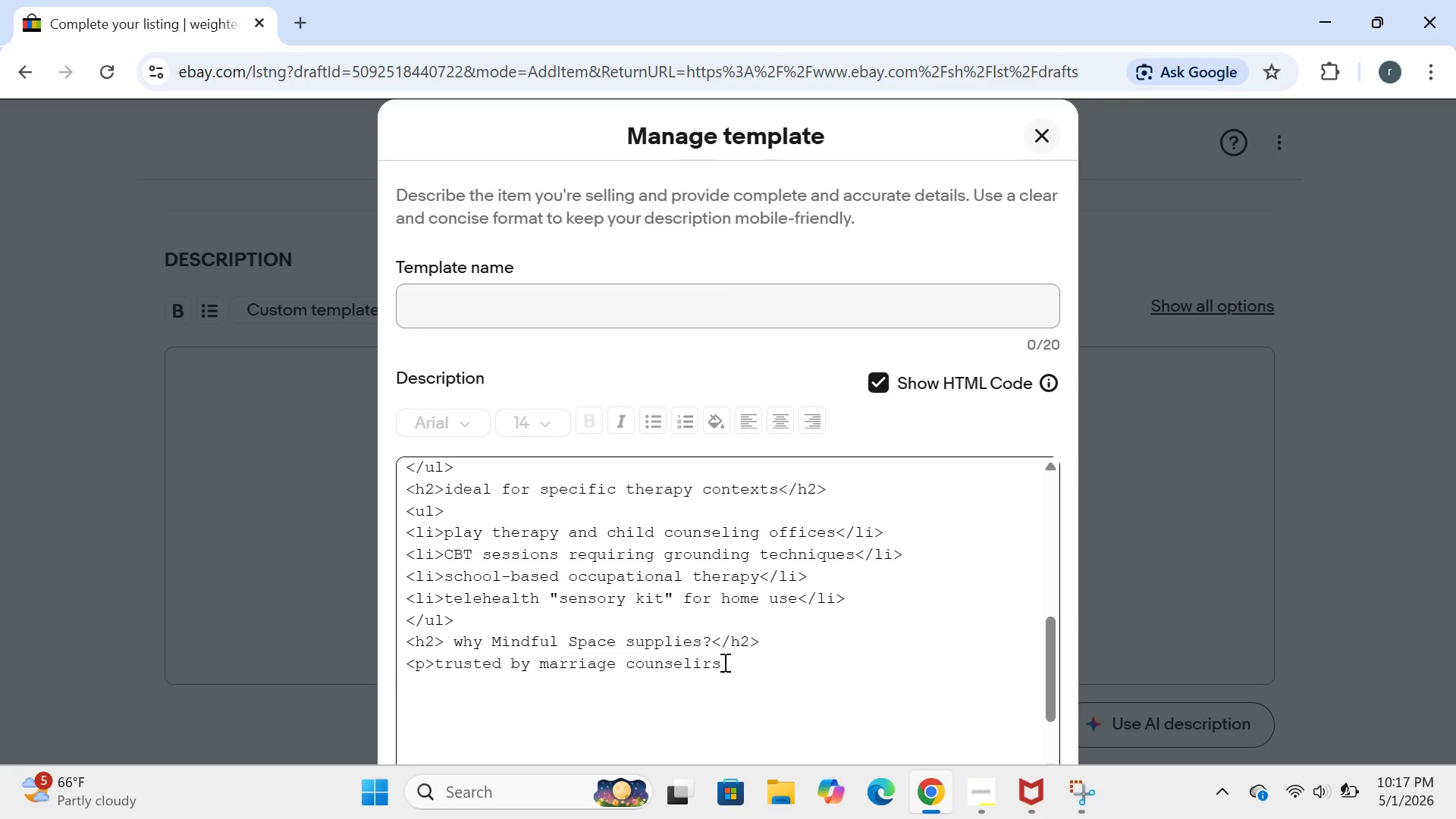 
key(Backspace)
key(Backspace)
key(Backspace)
type(ors, childbpsychologists, and k)
key(Backspace)
type(life coaches.)
 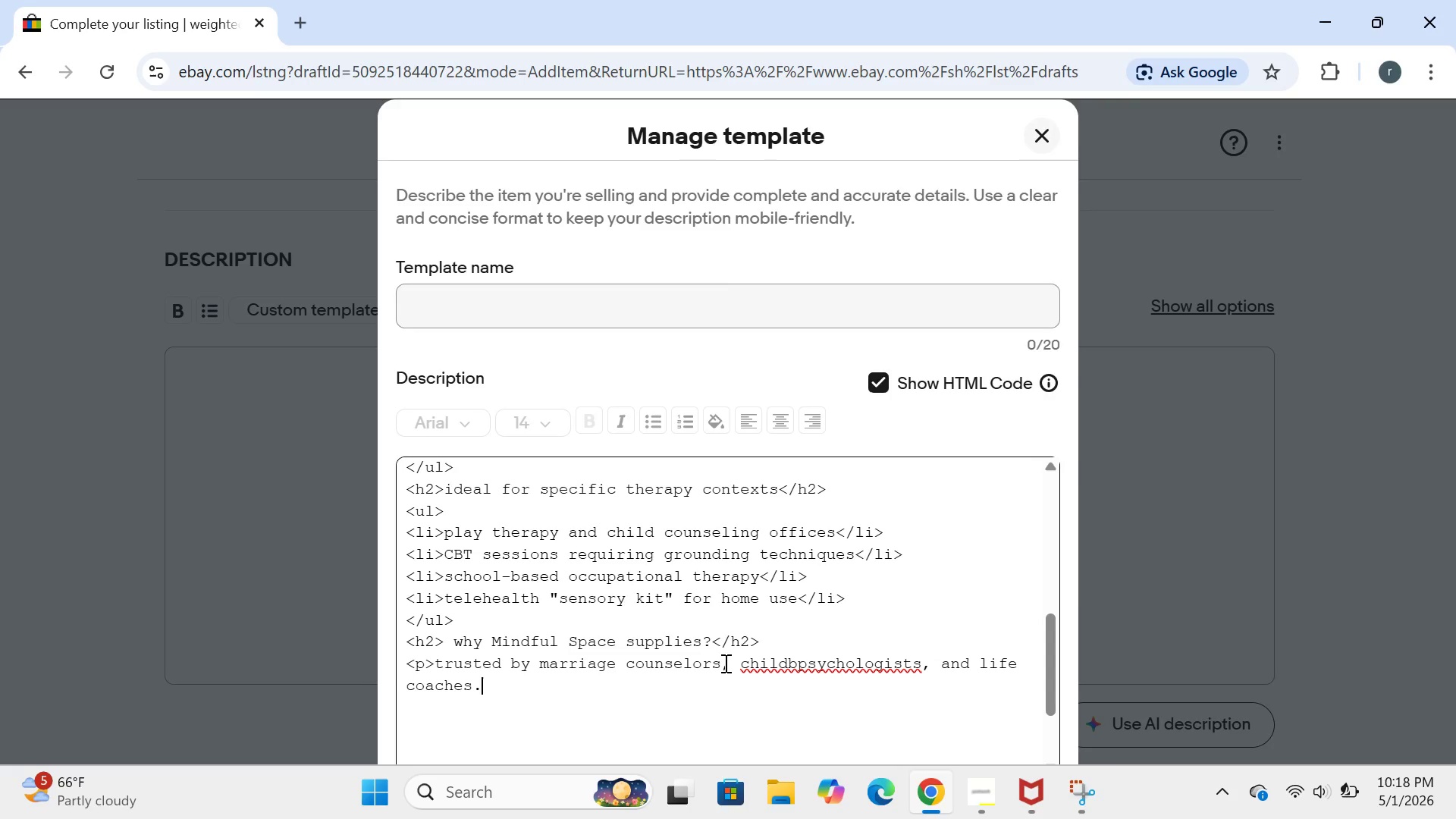 
wait(10.48)
 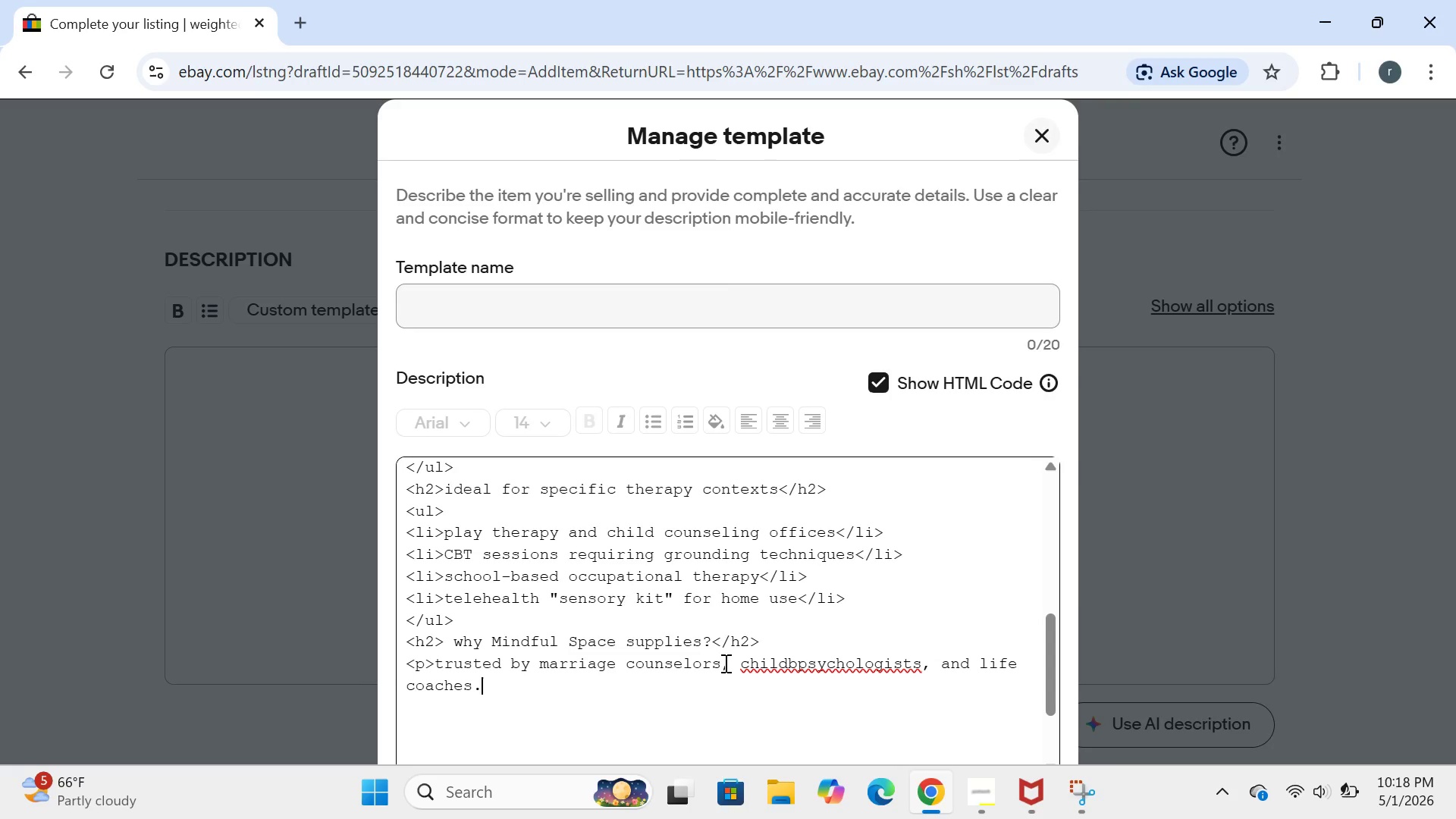 
left_click([799, 668])
 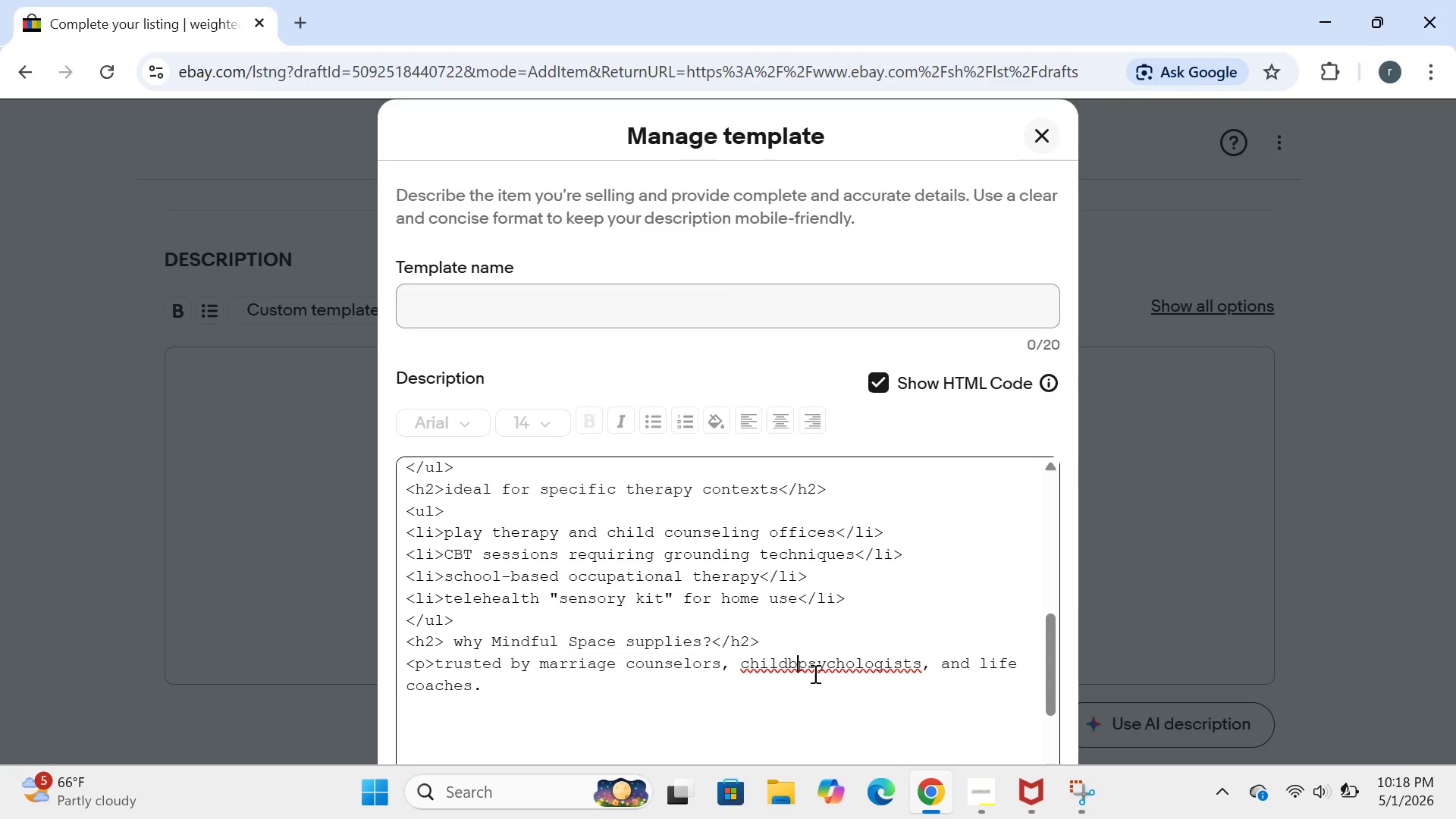 
key(Backspace)
 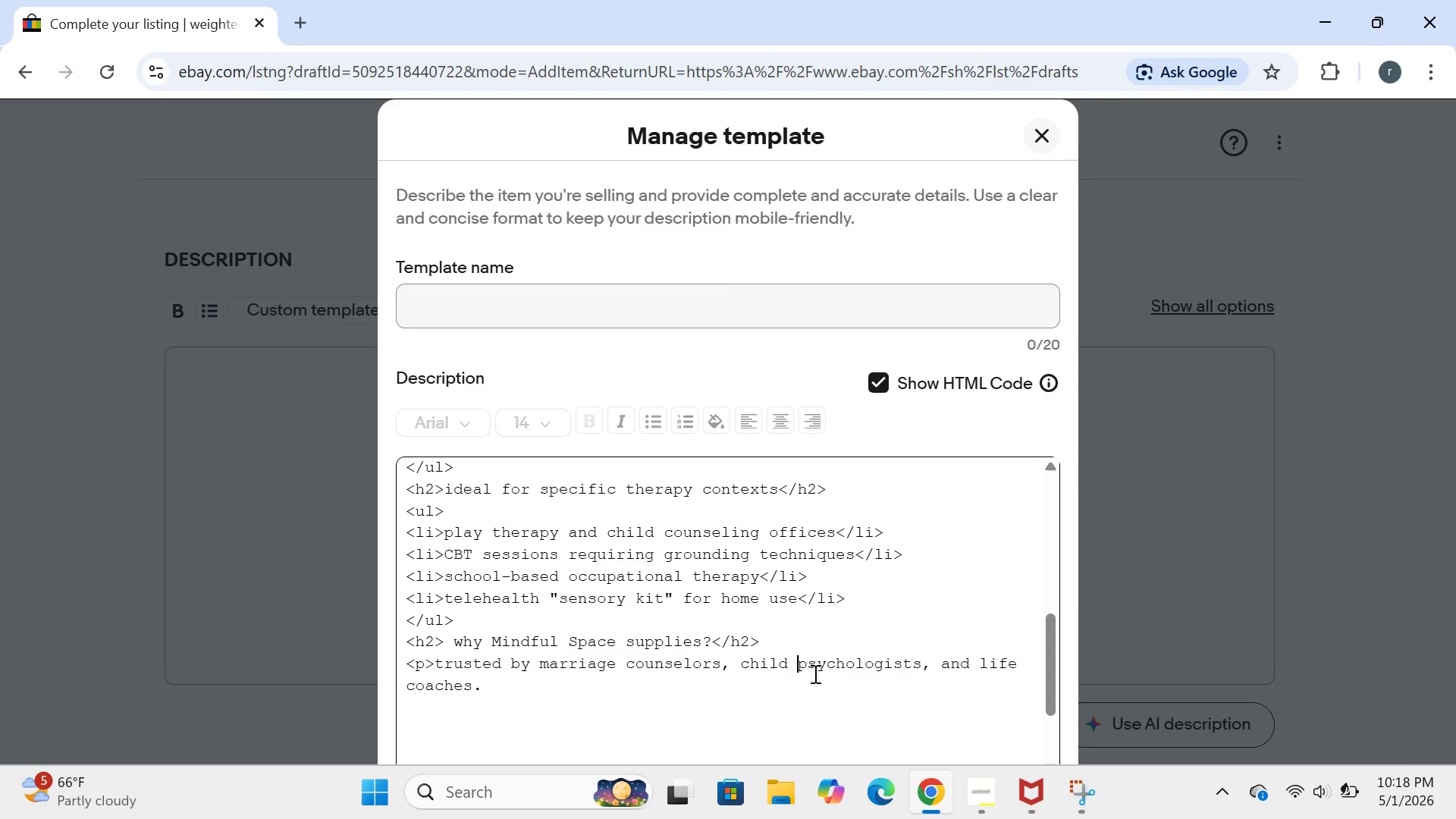 
key(Space)
 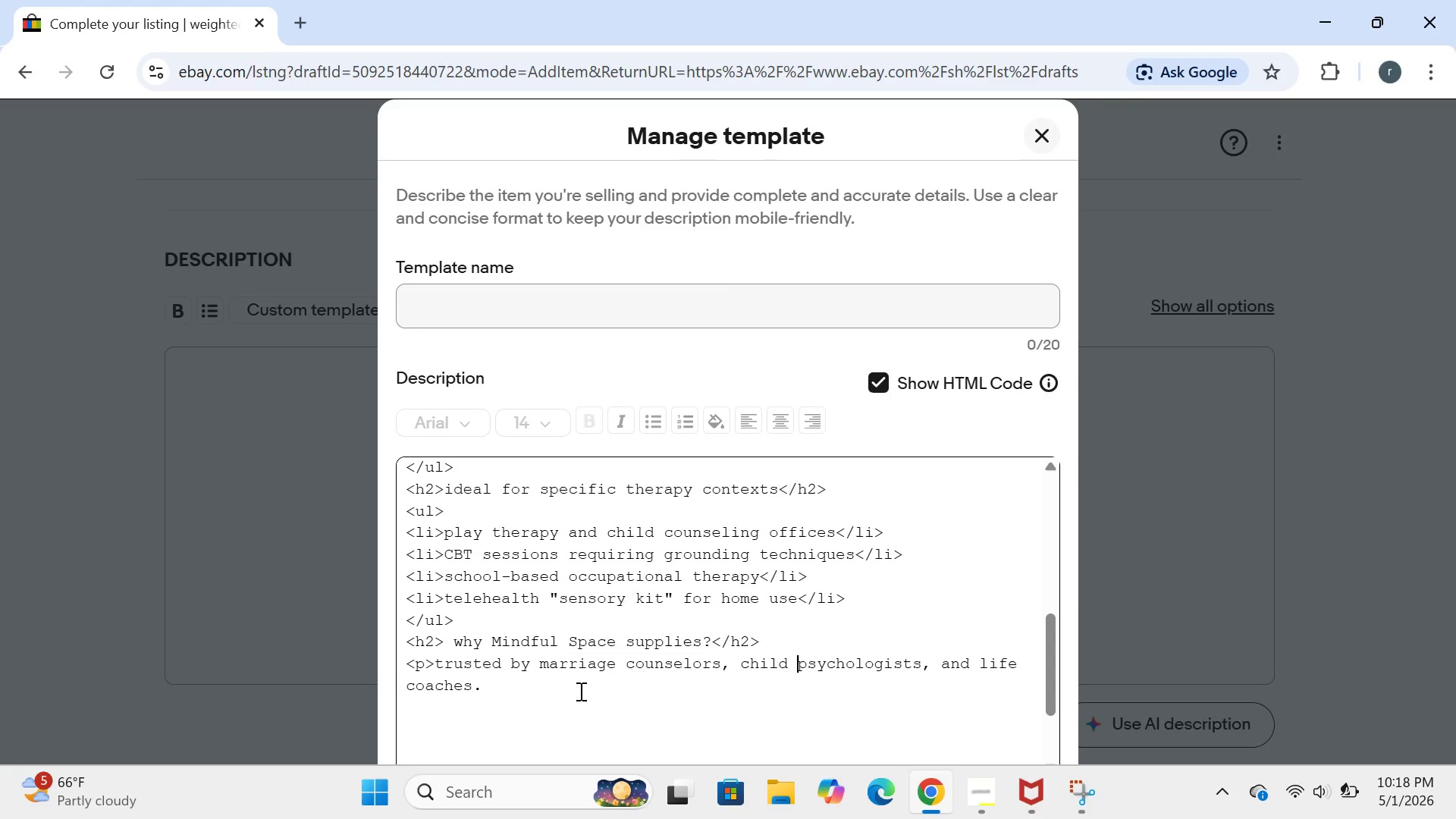 
left_click([547, 690])
 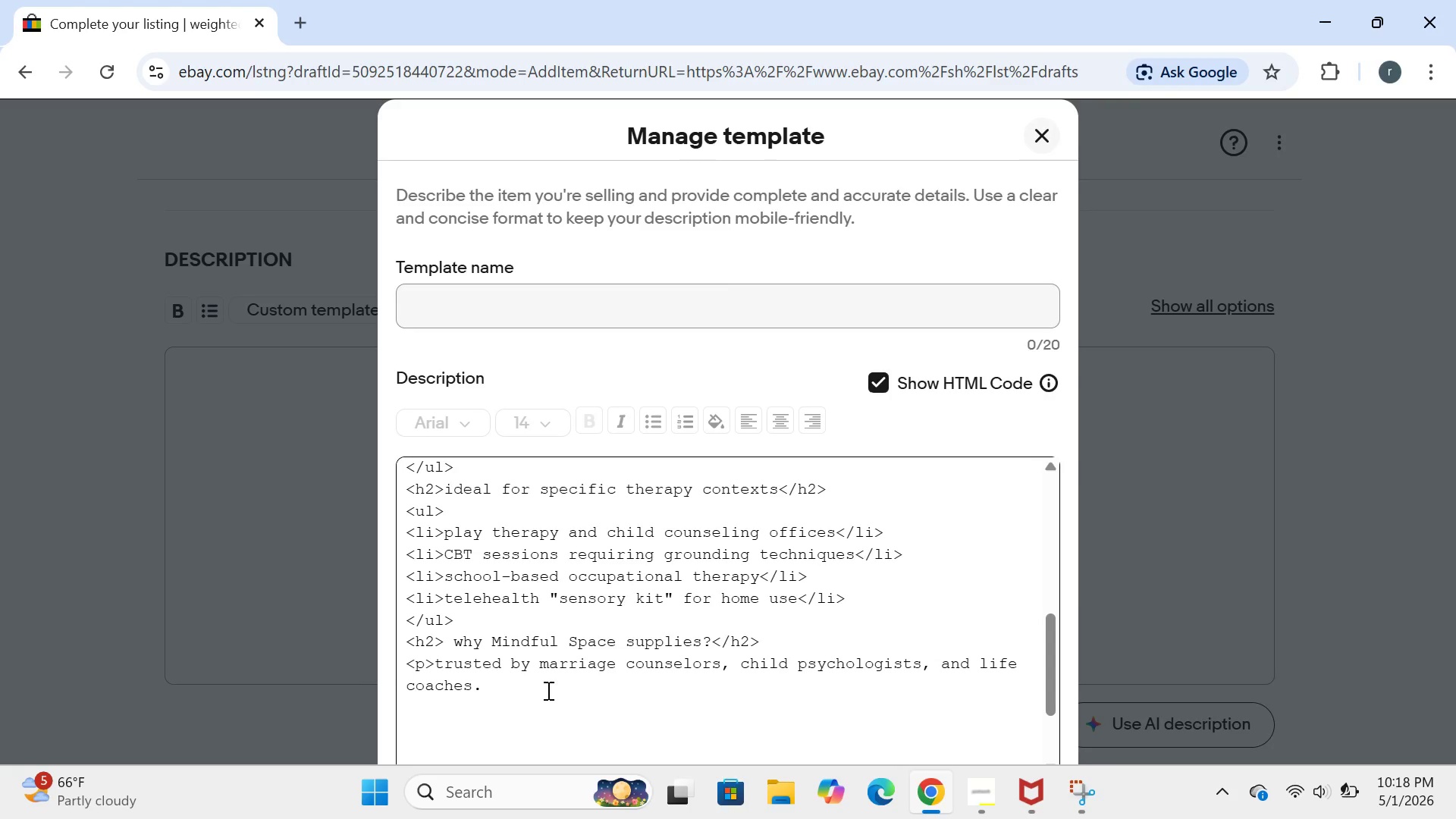 
wait(6.22)
 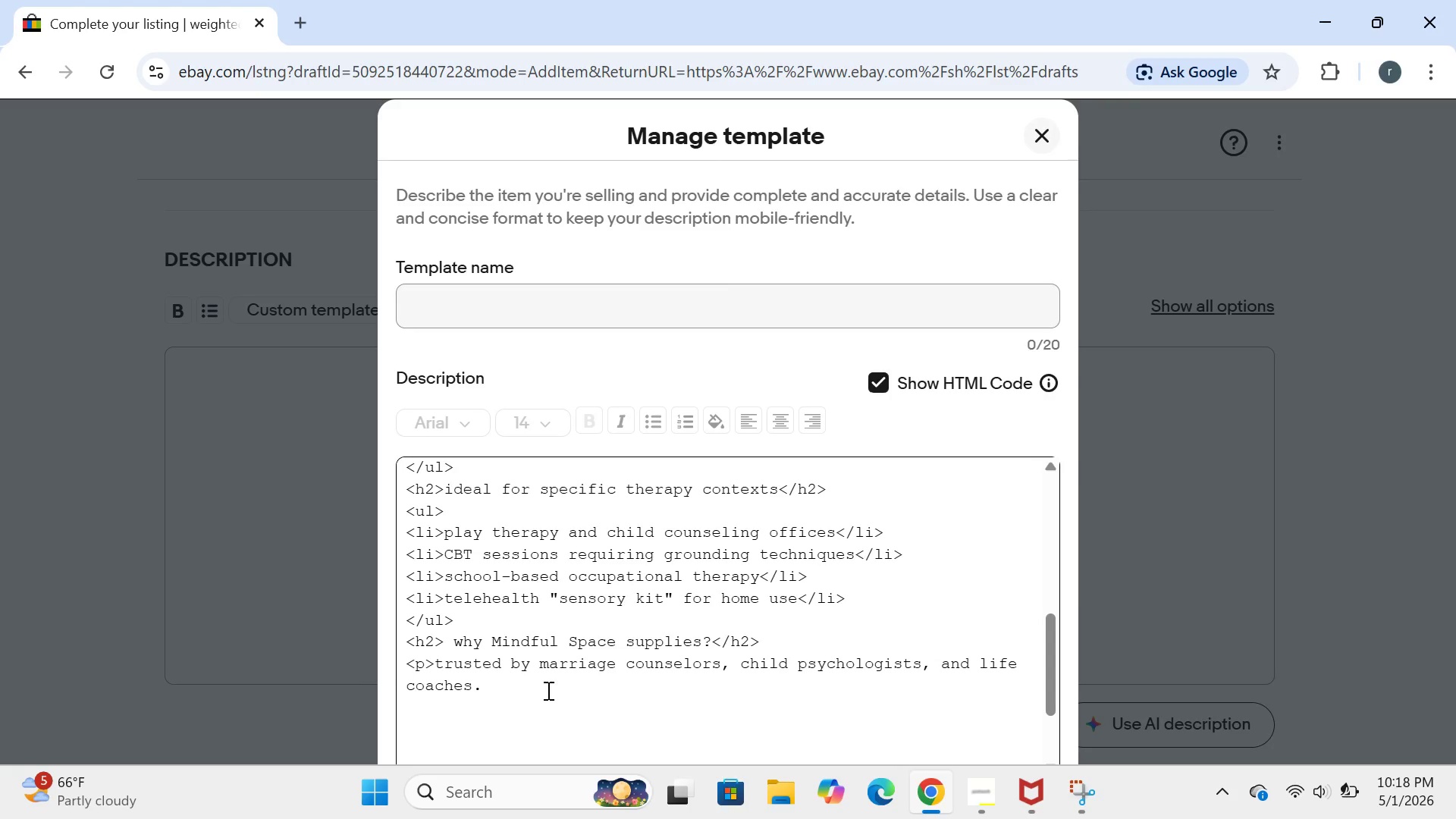 
type(every tool is selected for clinical effic)
 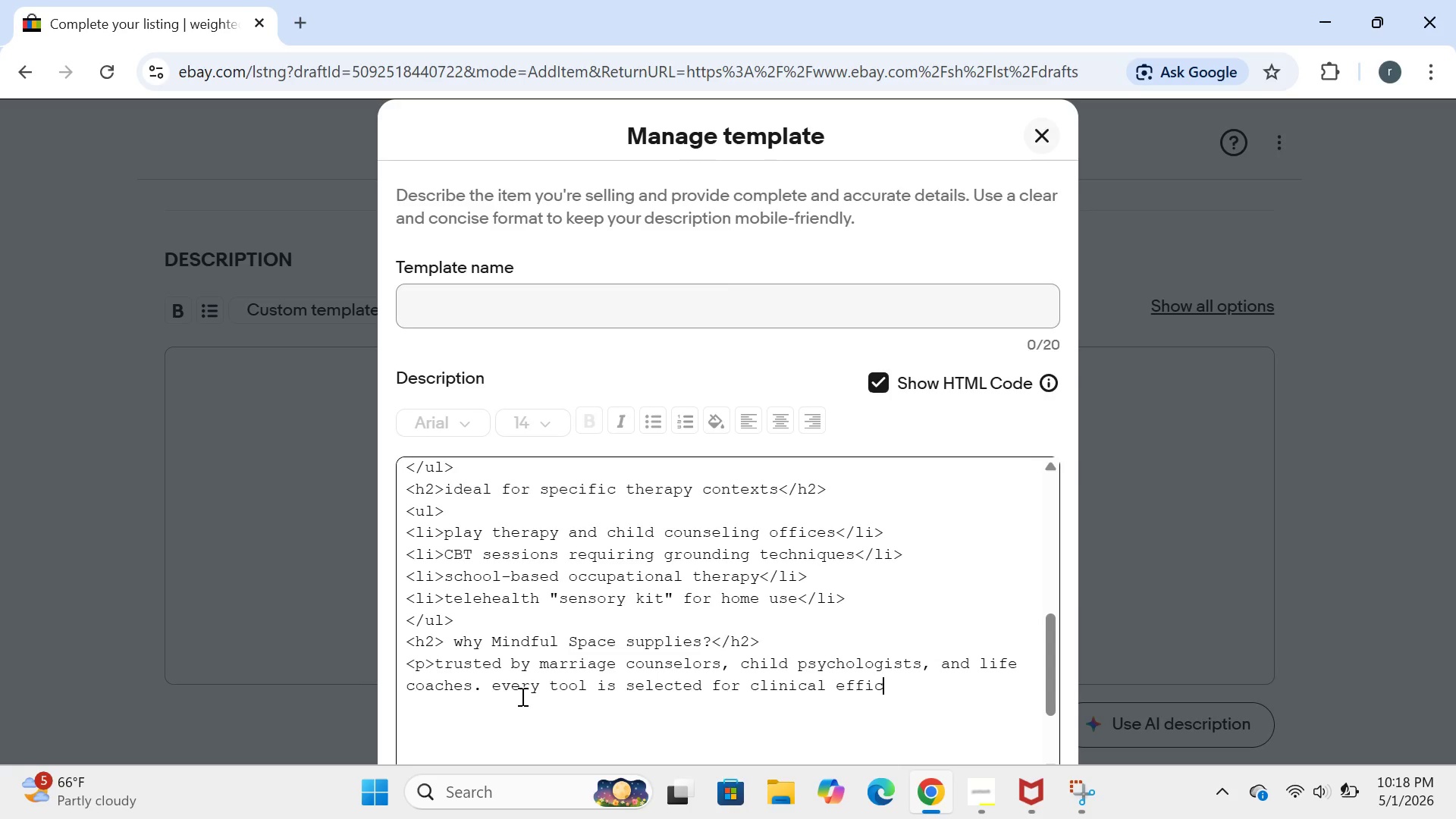 
type(acy and durability.</p>)
 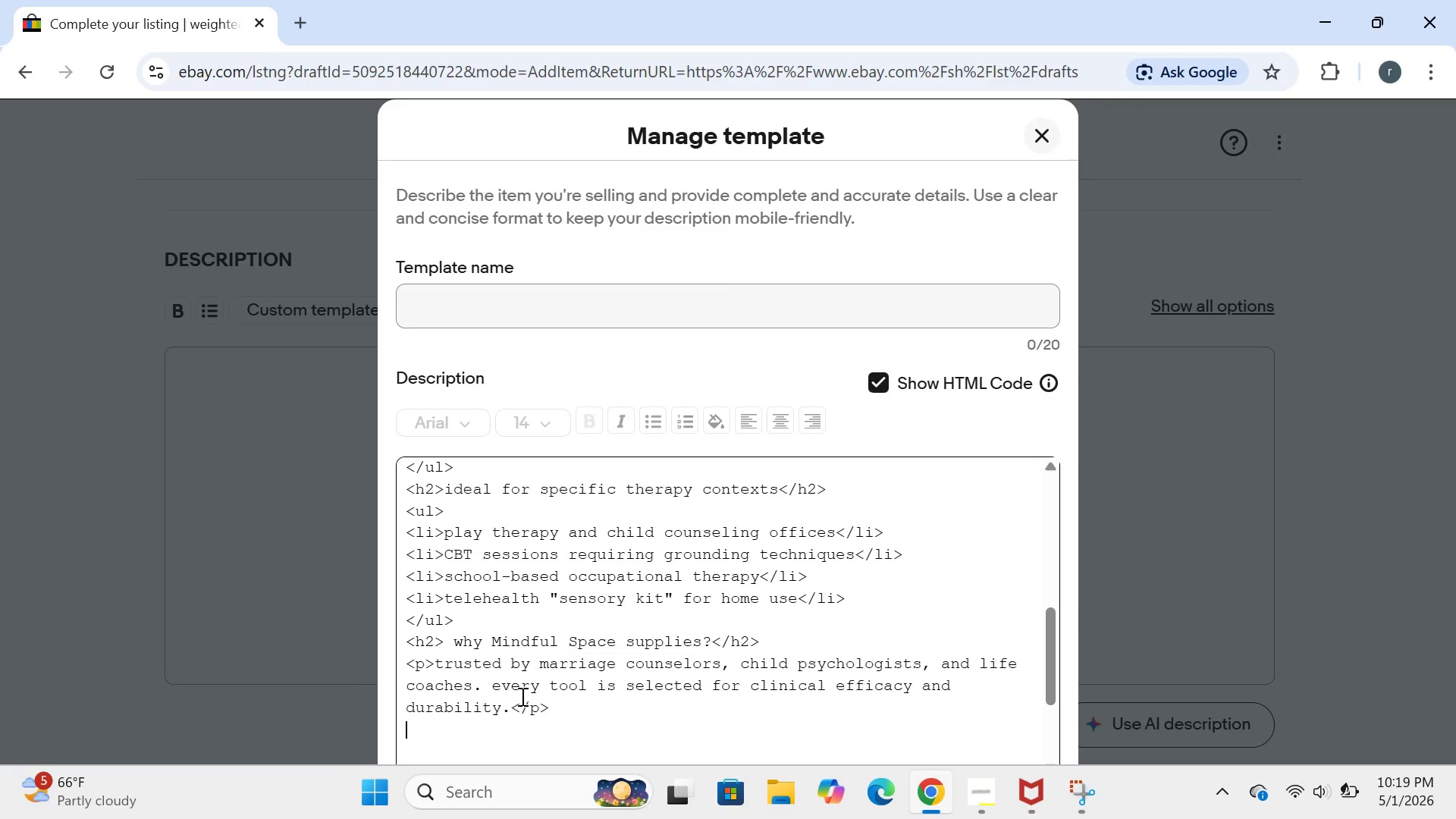 
 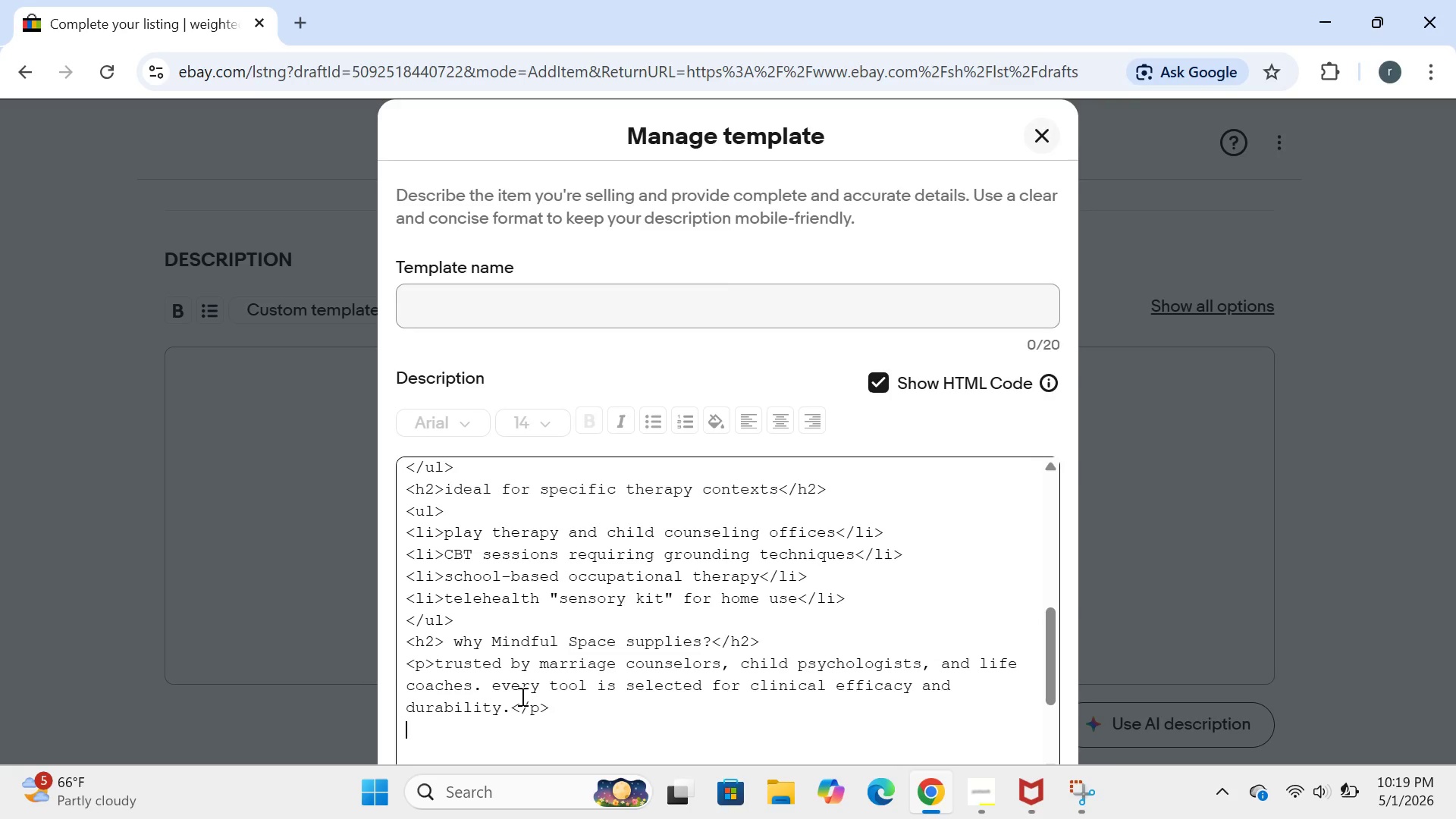 
key(Enter)
 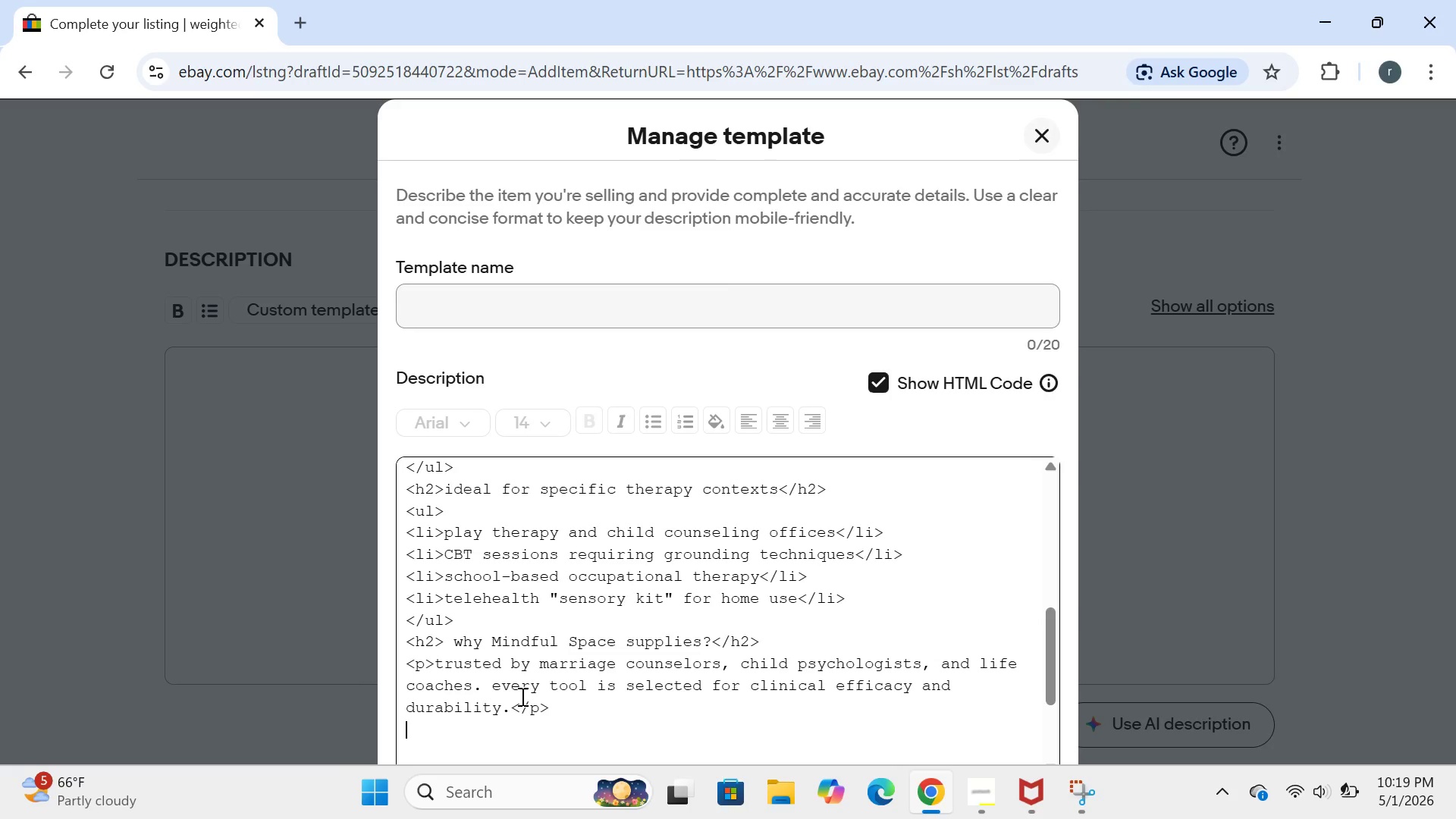 
type(<p><strong> price includes $5 shipping surcharge.<?)
key(Backspace)
type(/strong>)
 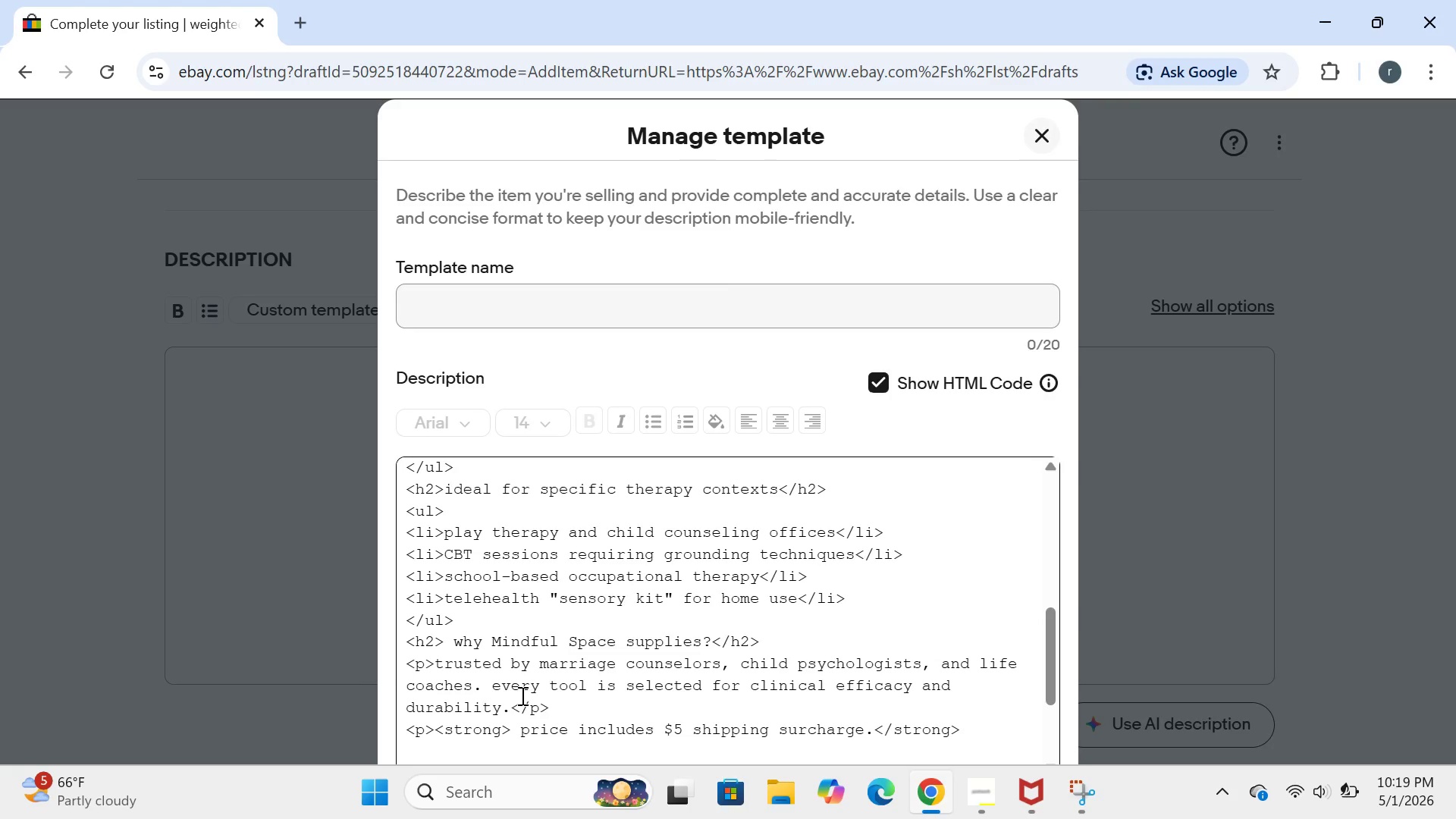 
wait(5.23)
 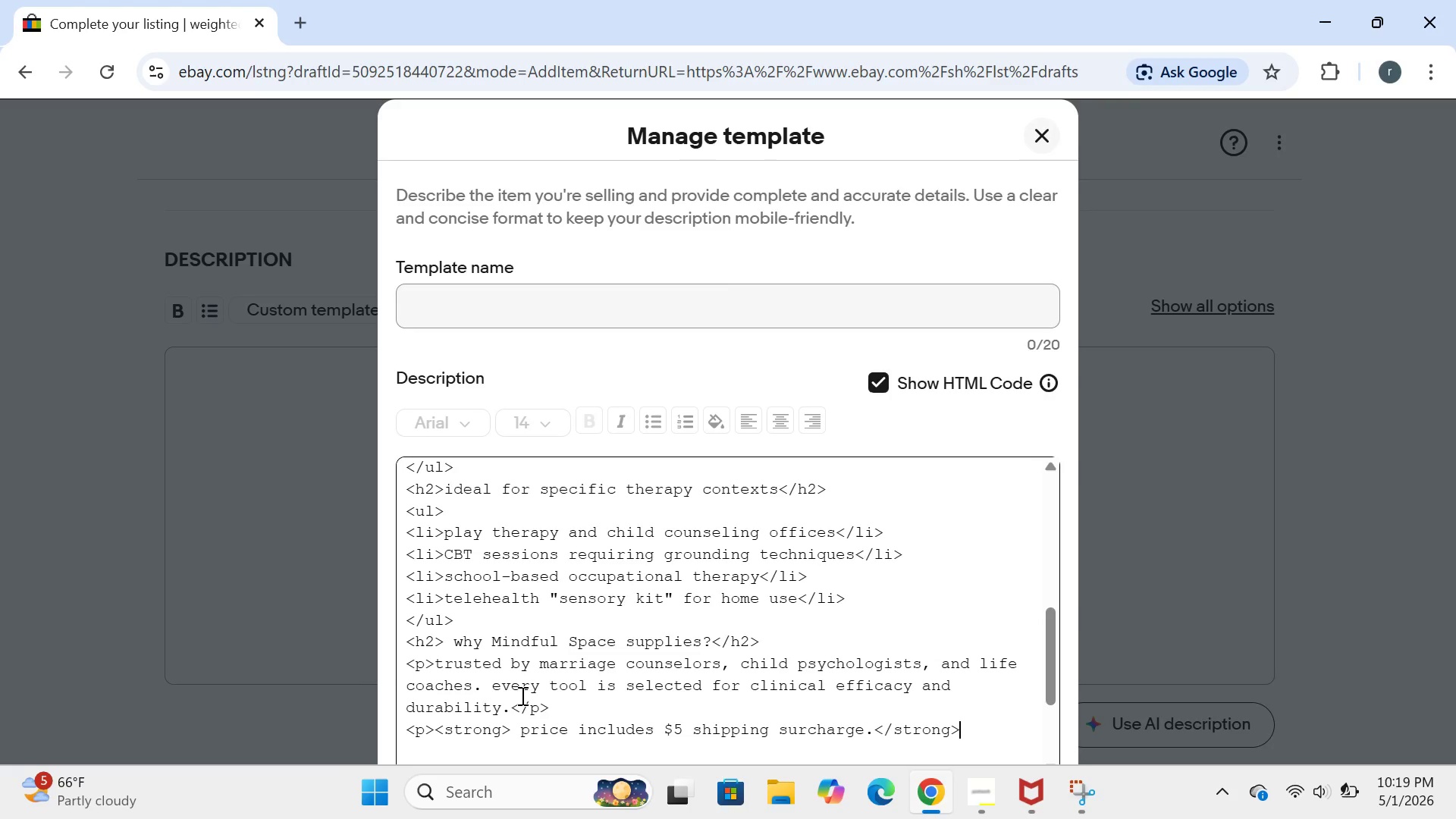 
type( ships within 1 buss)
key(Backspace)
type(iness day.</p?)
key(Backspace)
type(>)
 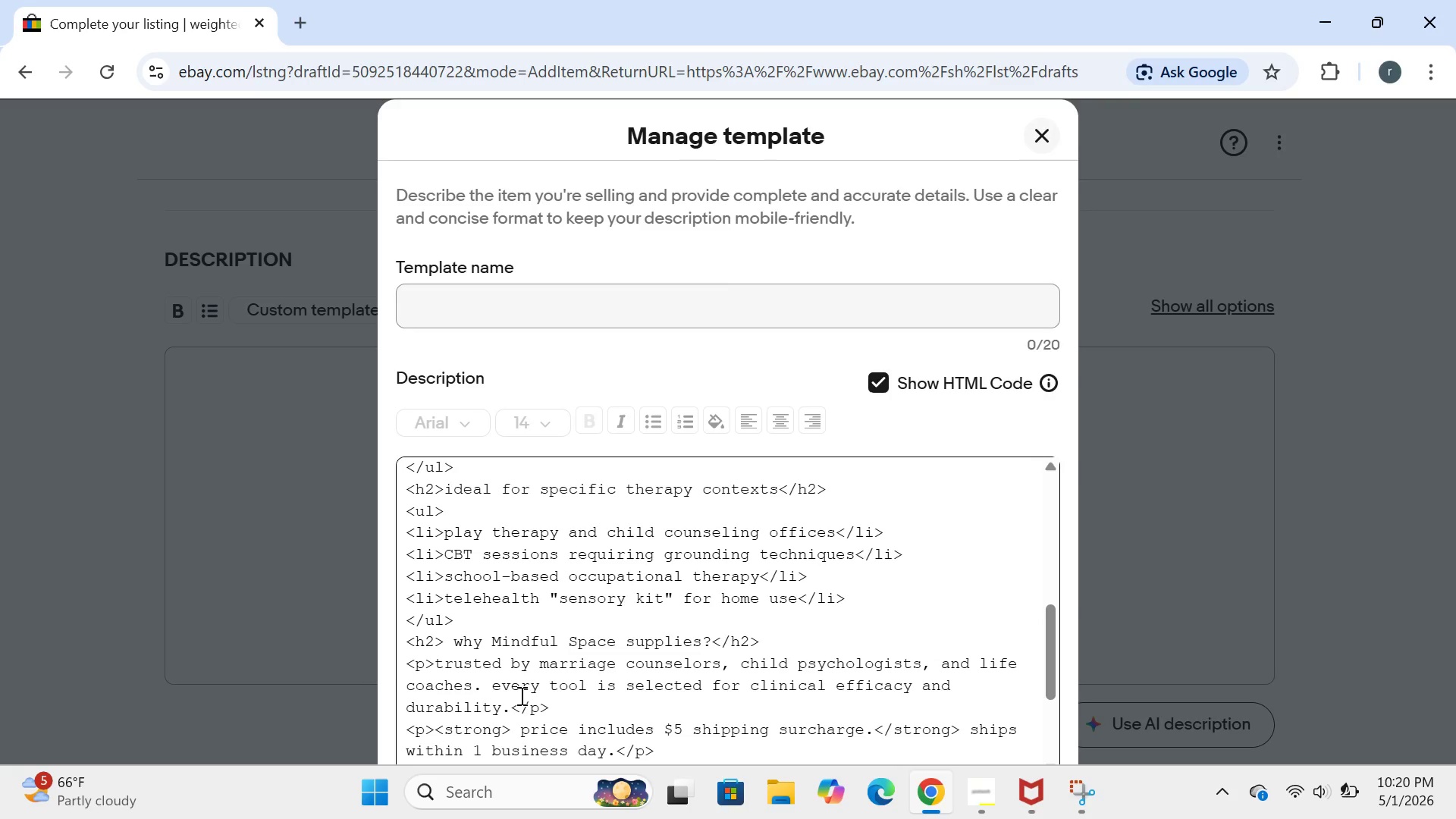 
key(Control+ControlLeft)
 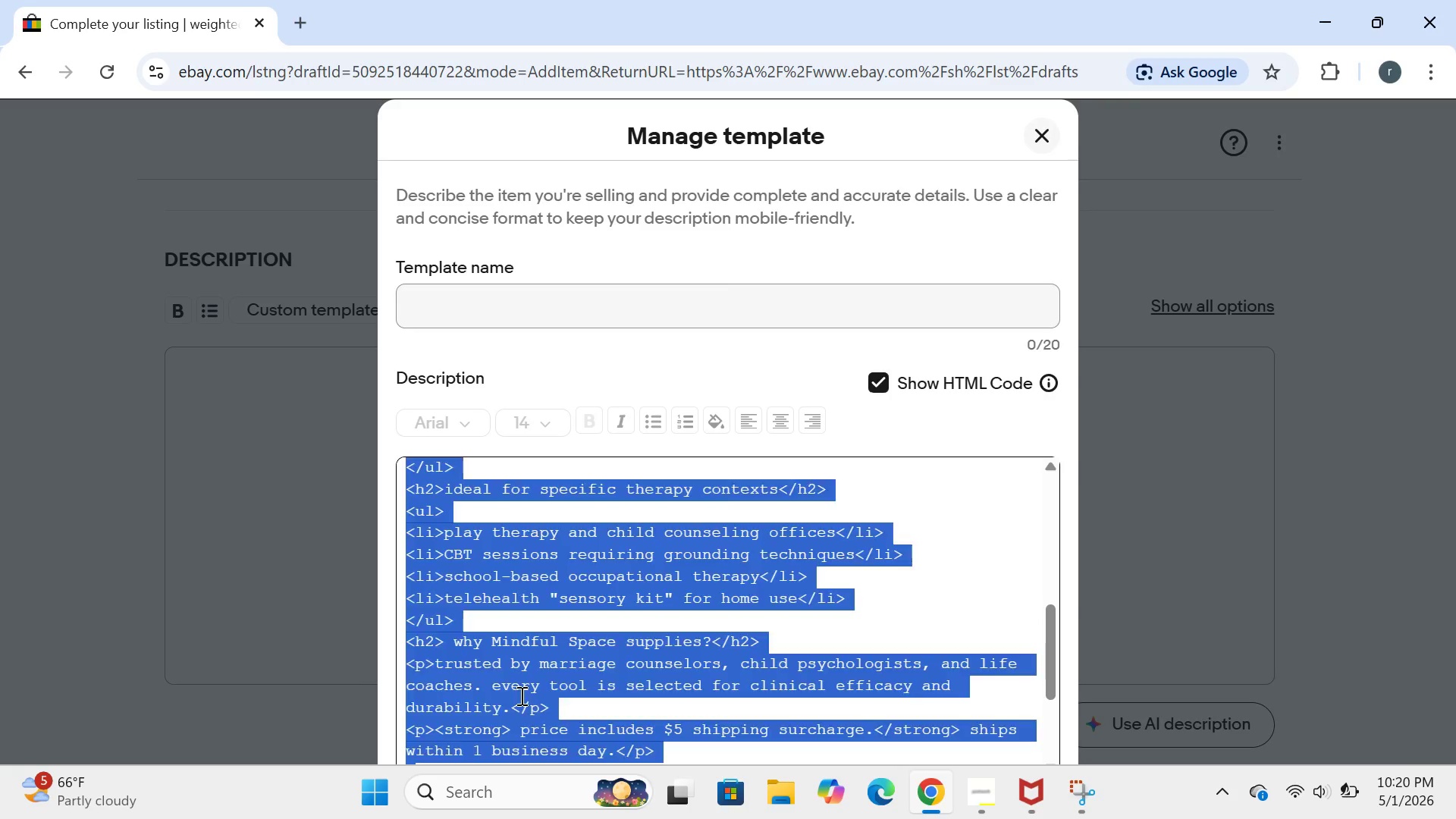 
key(Control+A)
 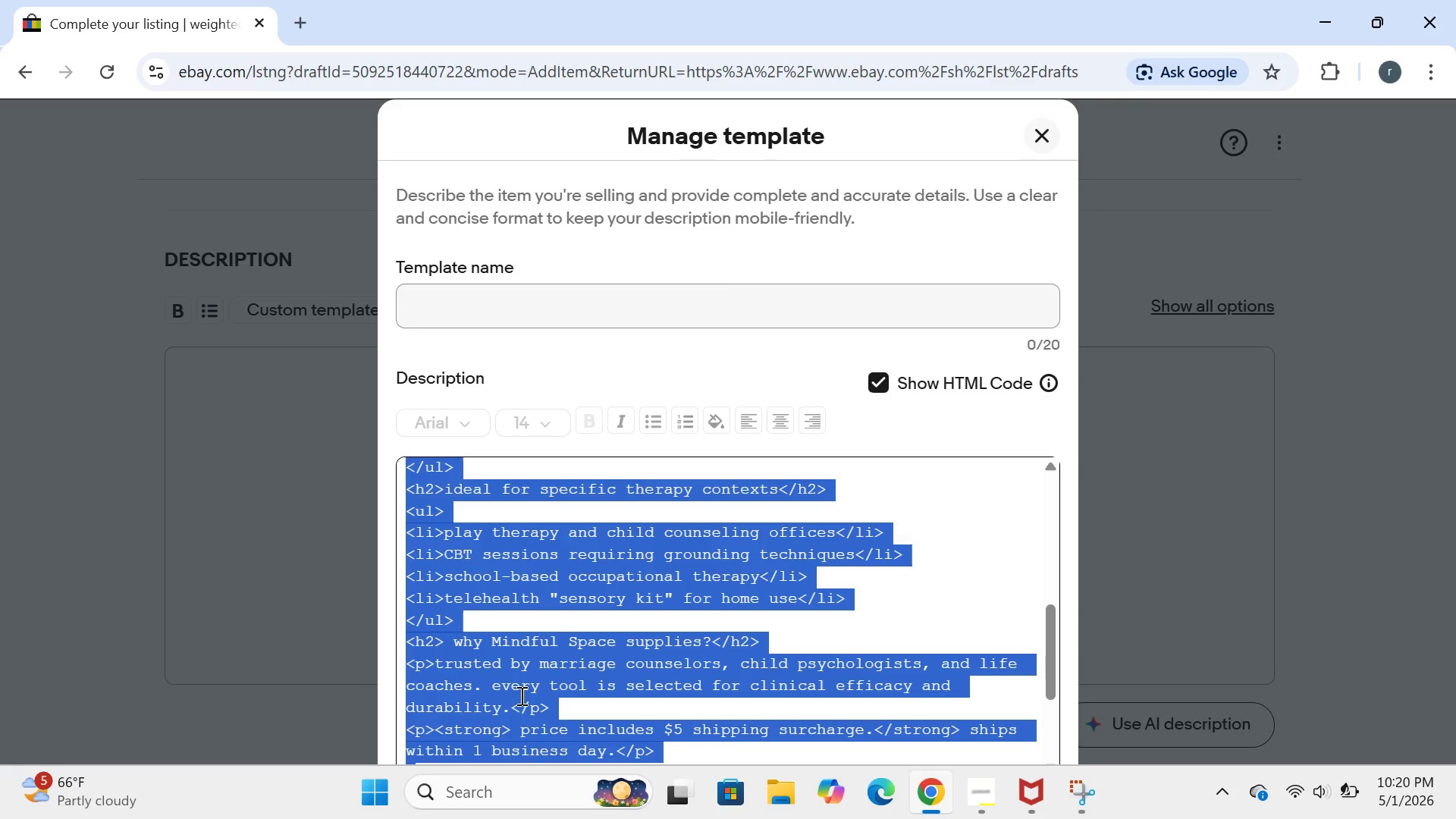 
key(Control+C)
 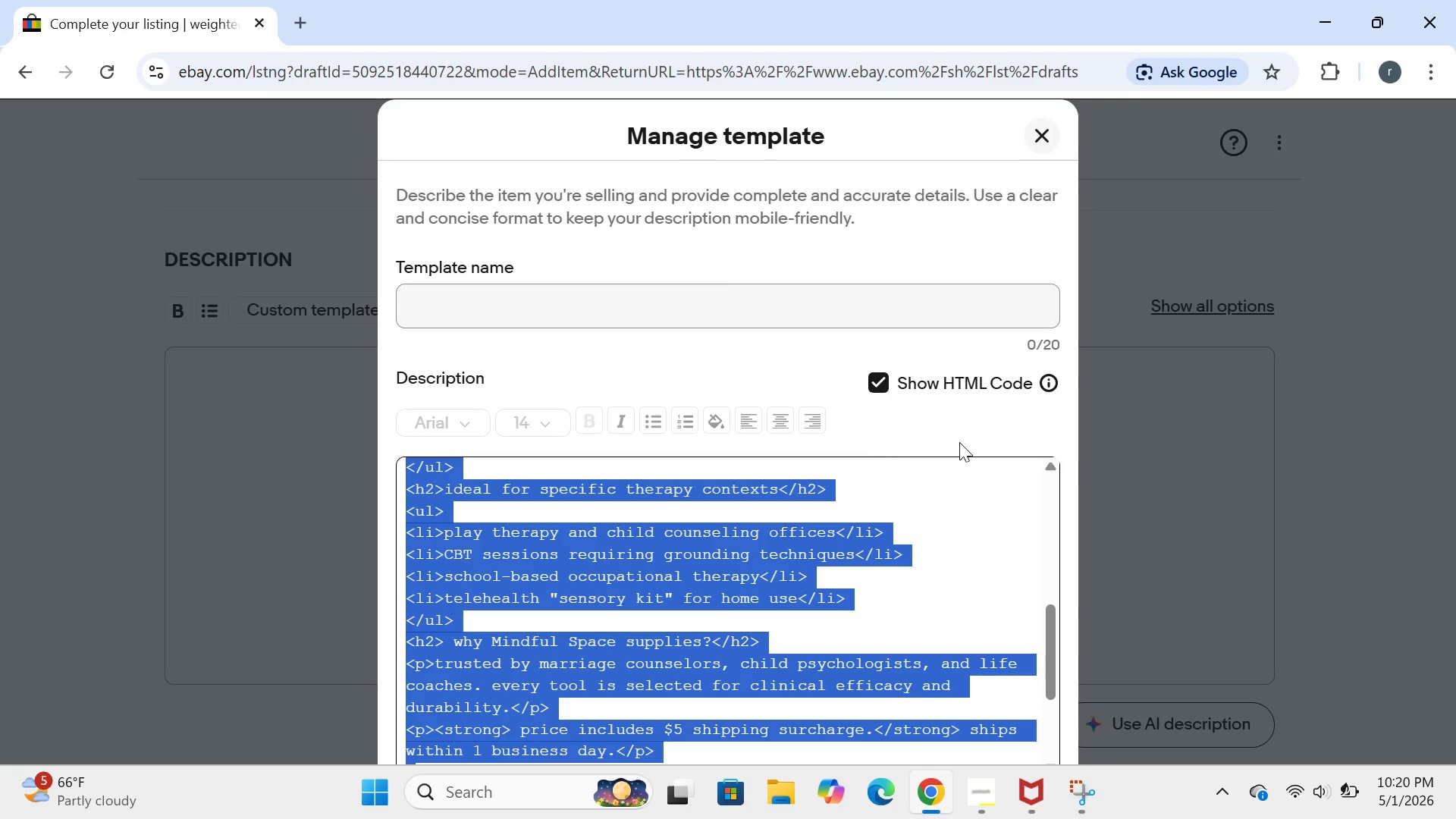 
left_click([935, 491])
 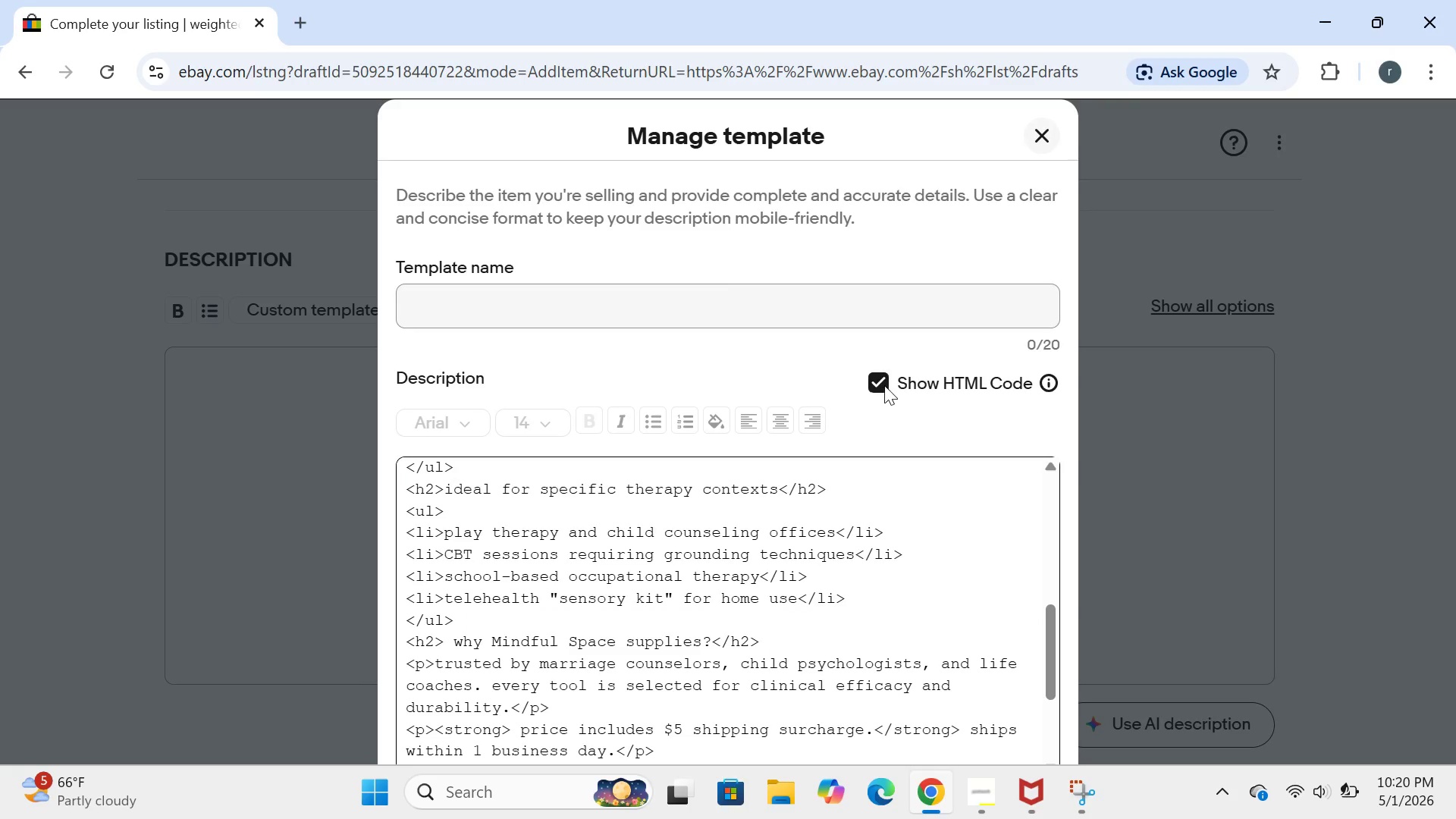 
left_click([883, 382])
 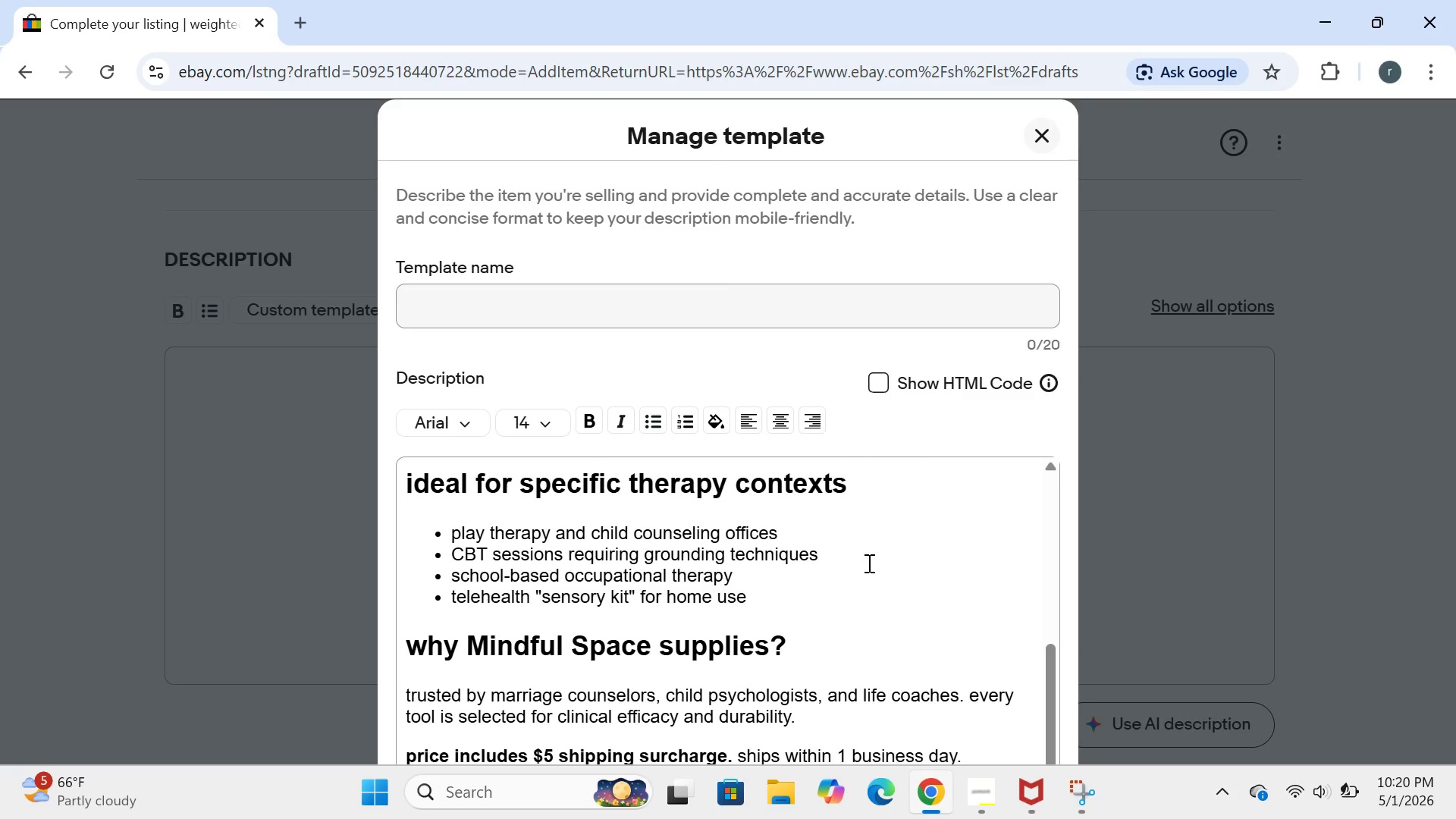 
left_click([980, 742])
 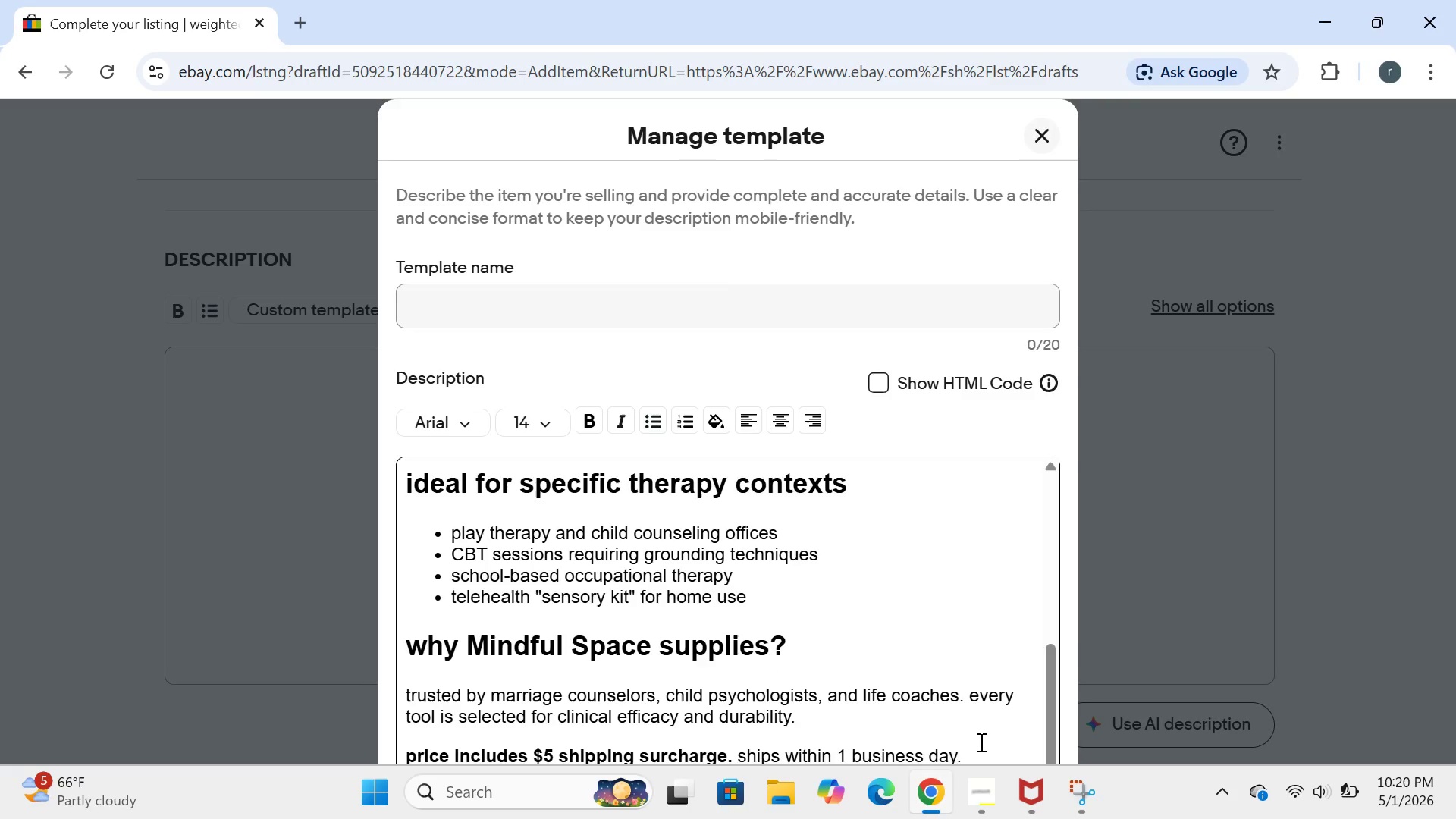 
key(Control+ControlLeft)
 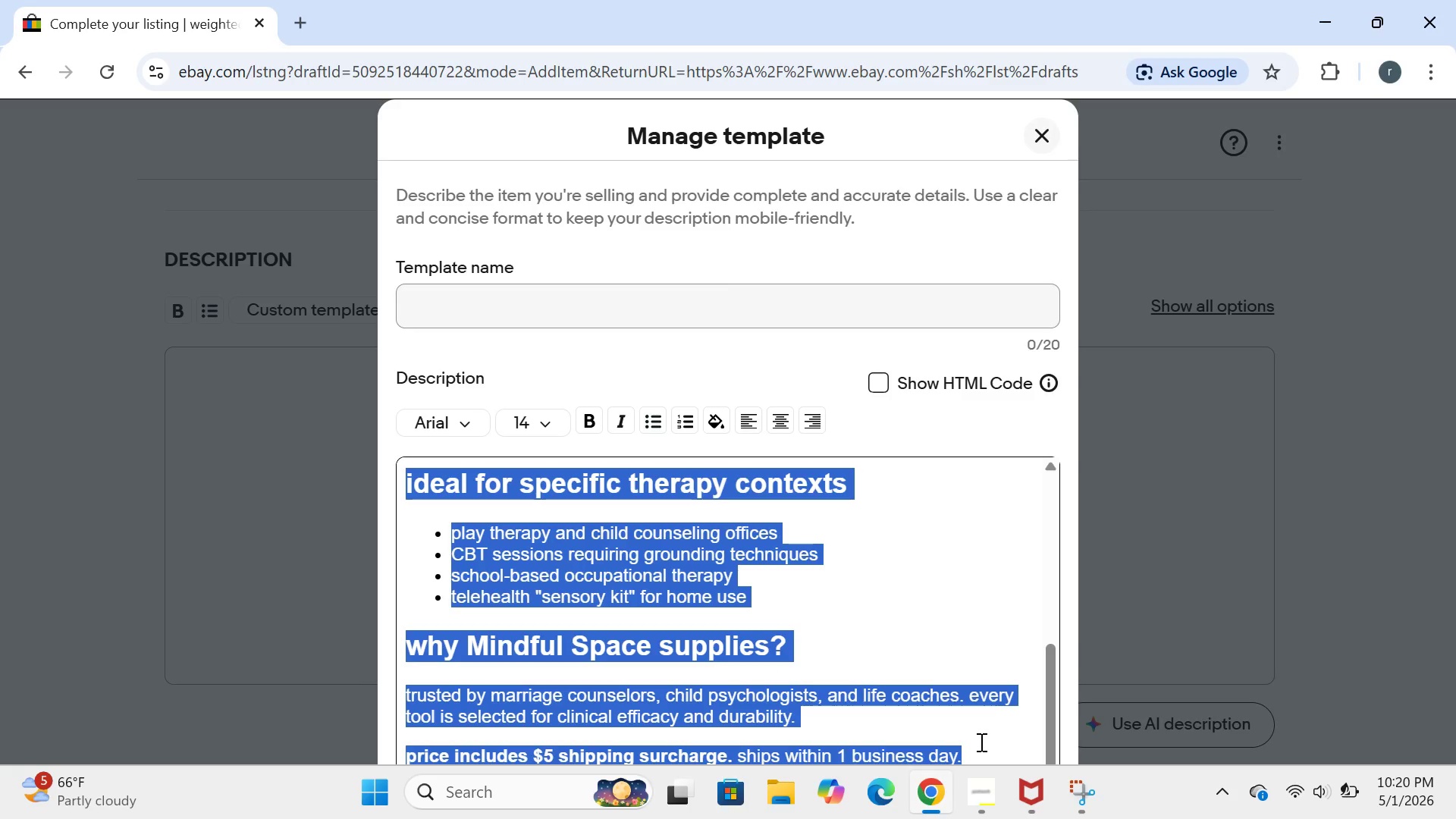 
key(Control+A)
 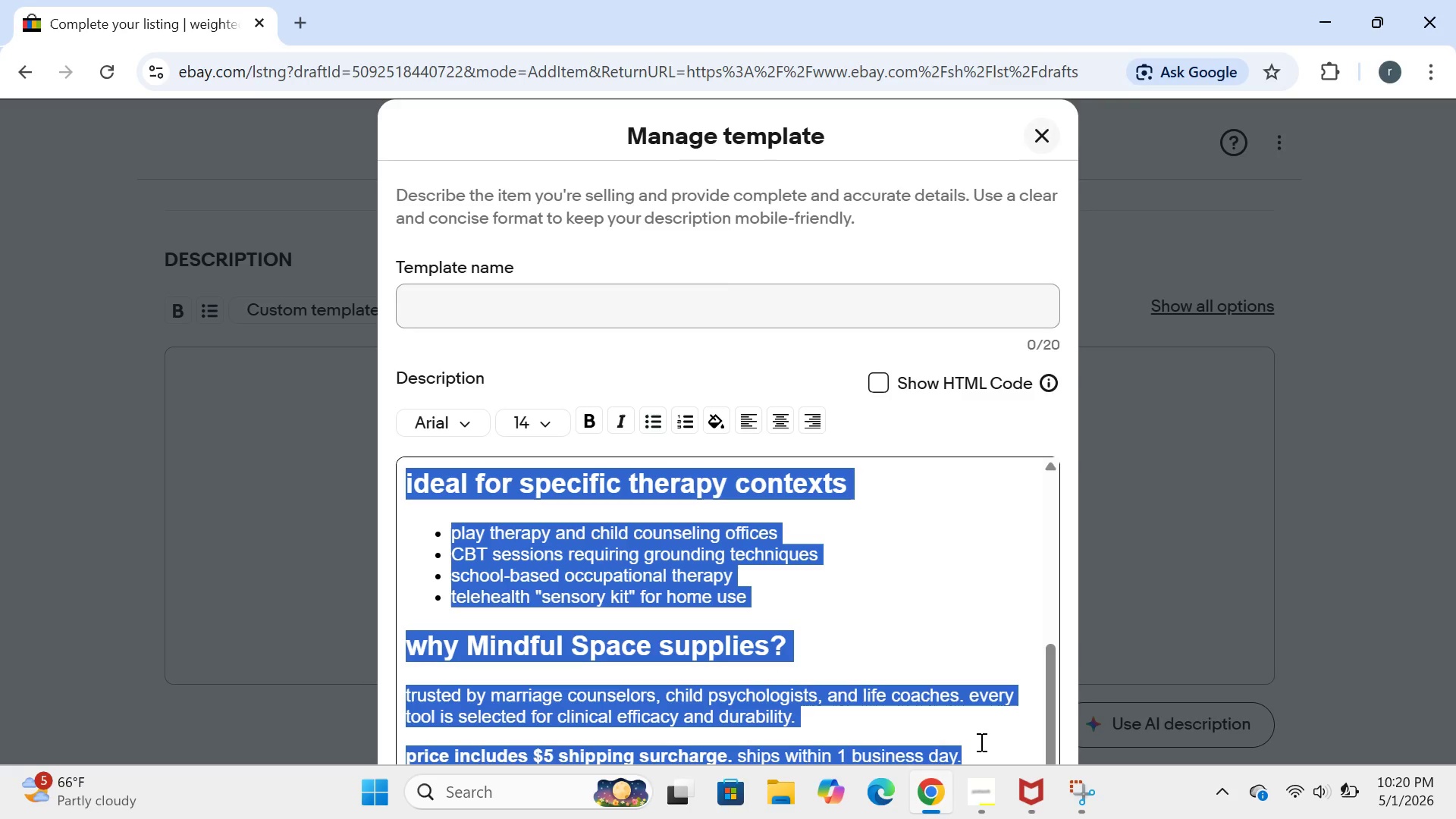 
key(Control+C)
 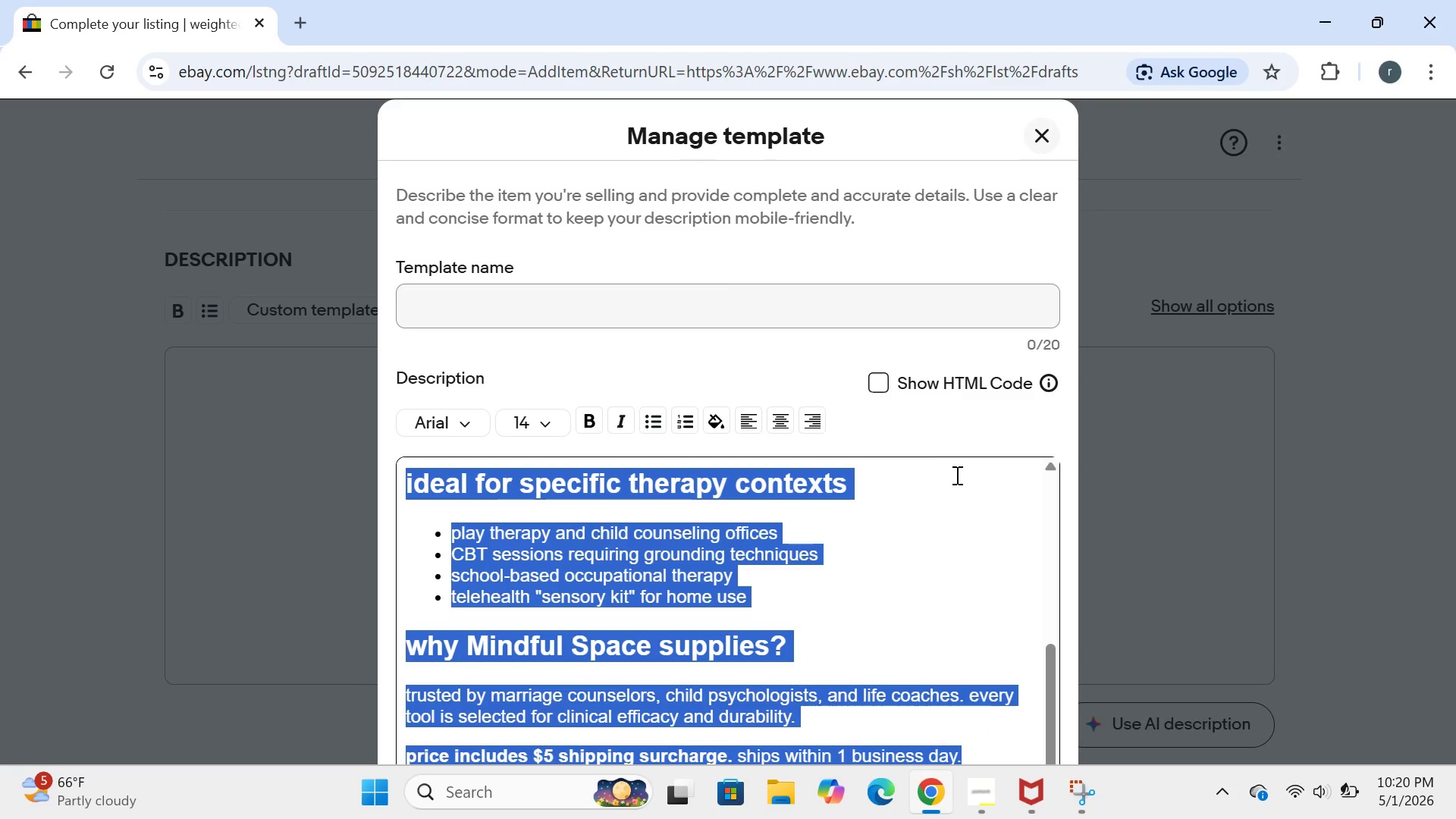 
left_click([885, 379])
 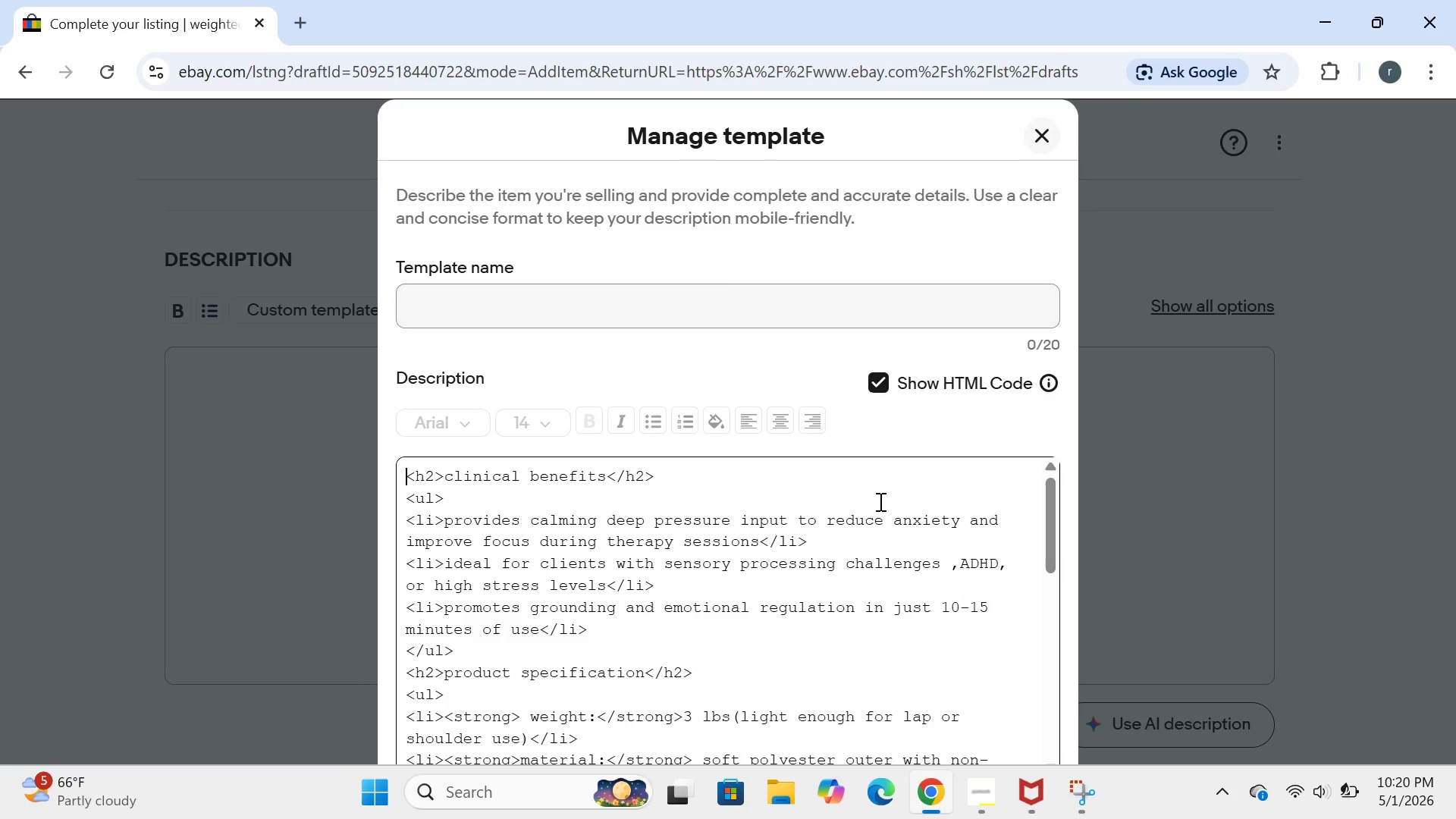 
key(Control+A)
 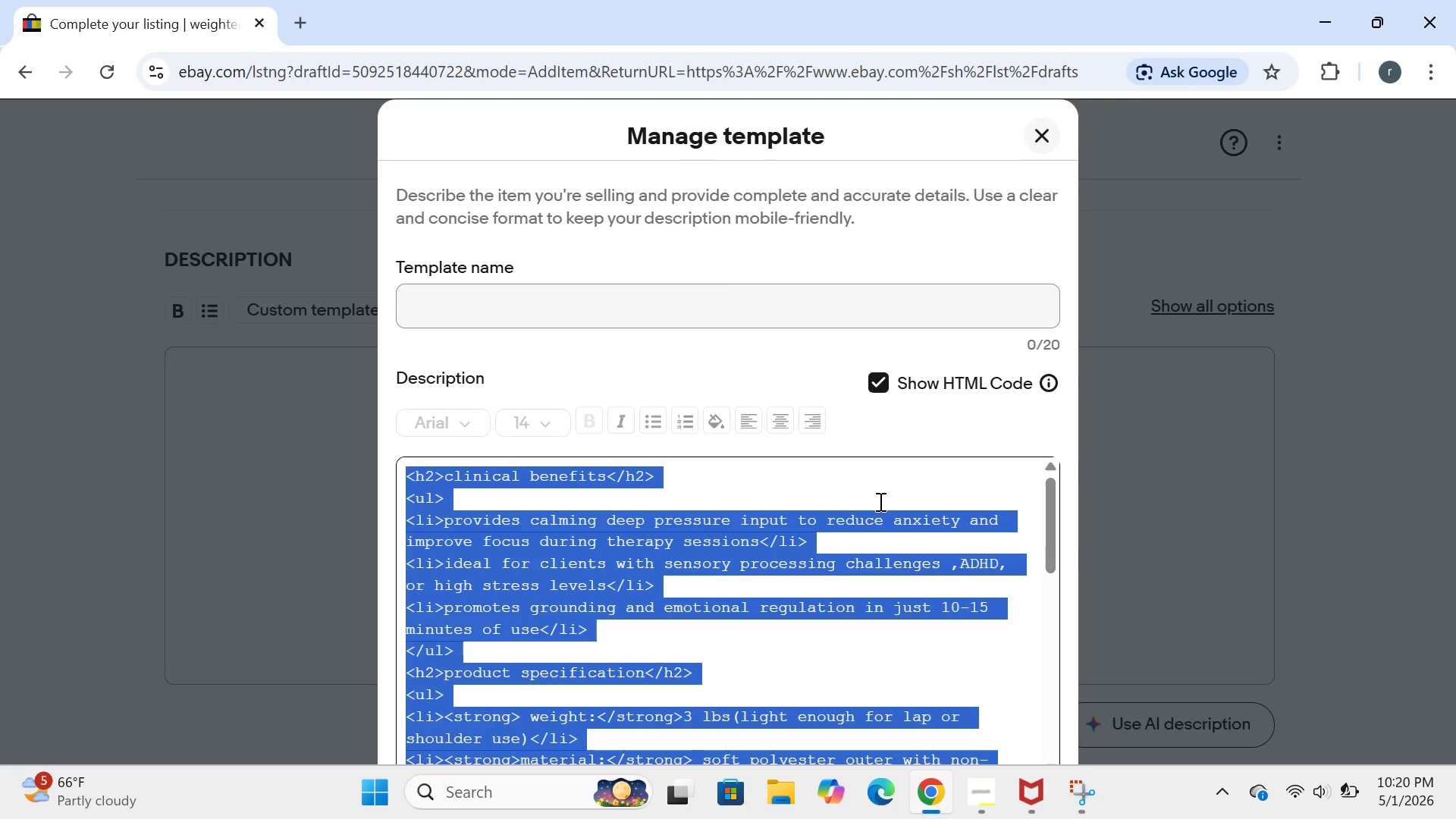 
key(Control+C)
 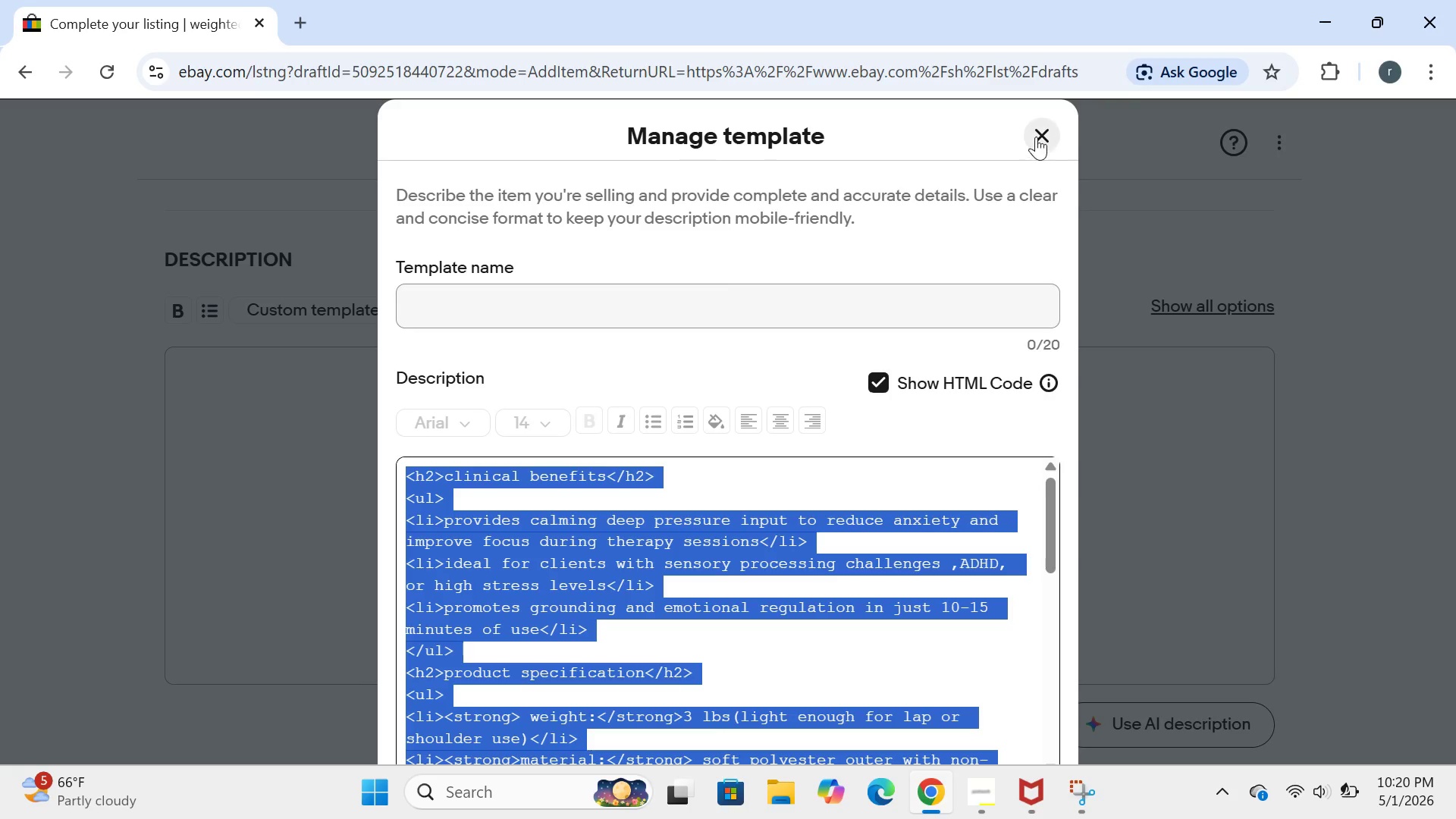 
left_click([1036, 136])
 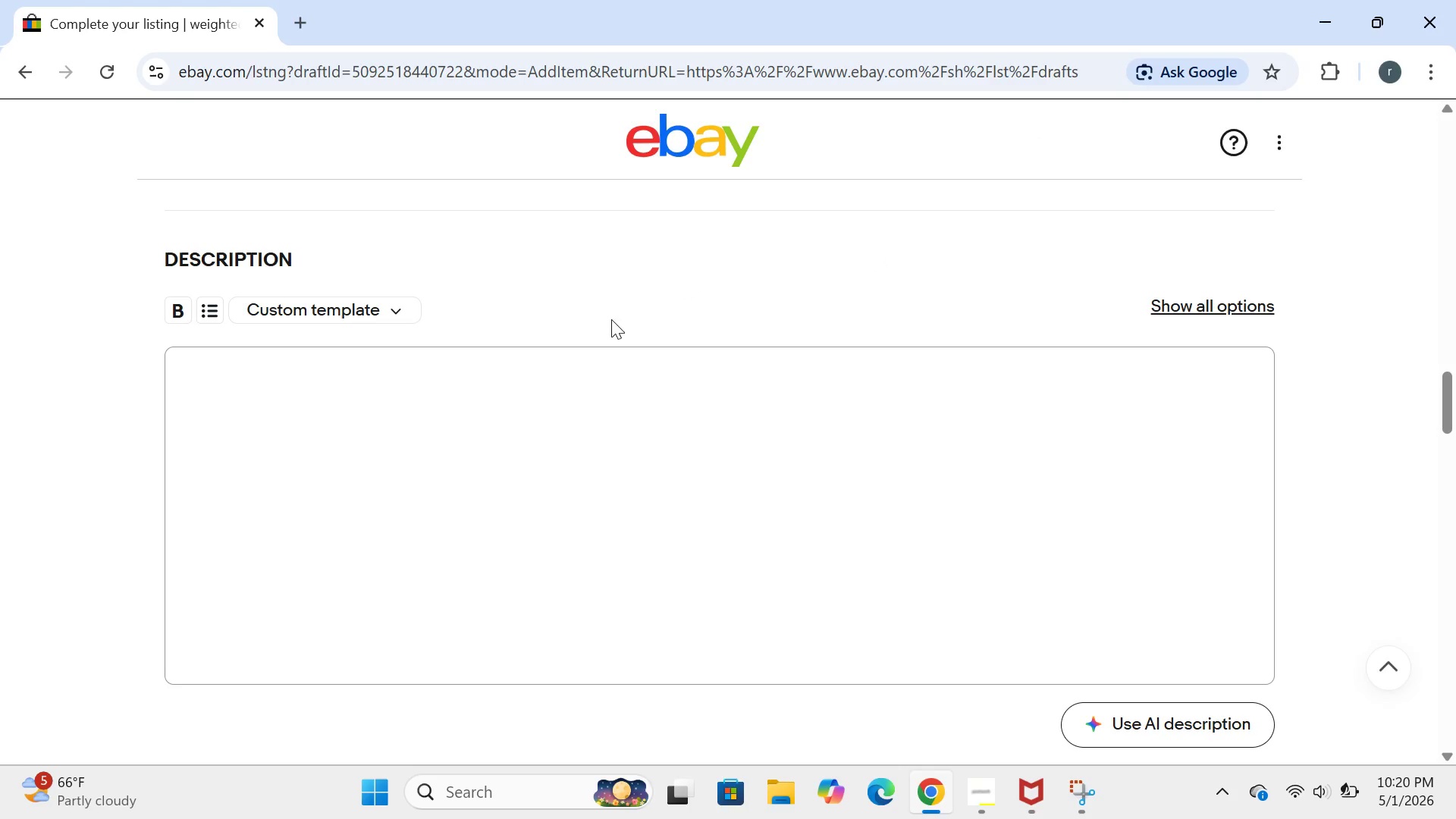 
left_click([595, 331])
 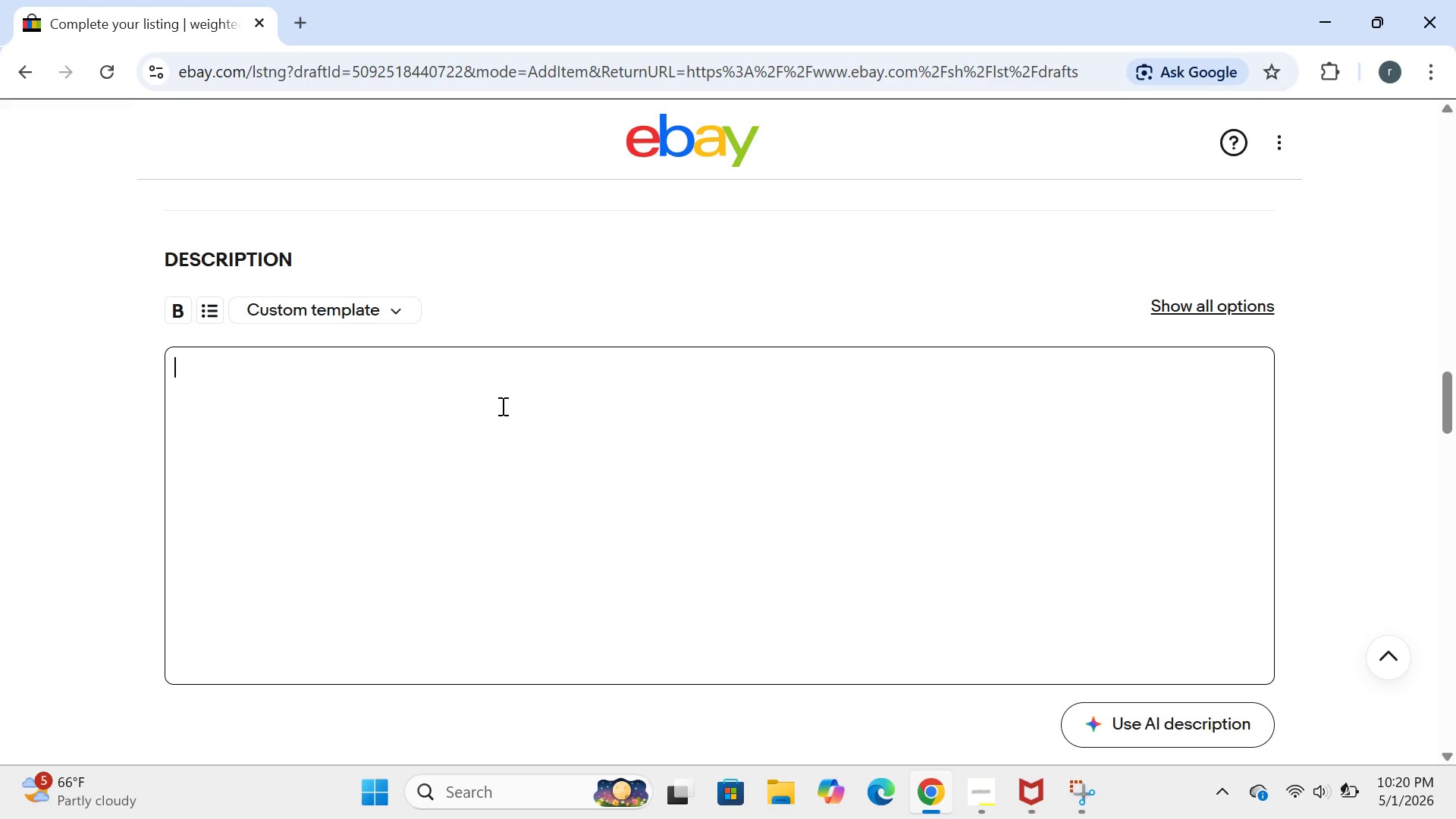 
left_click([501, 406])
 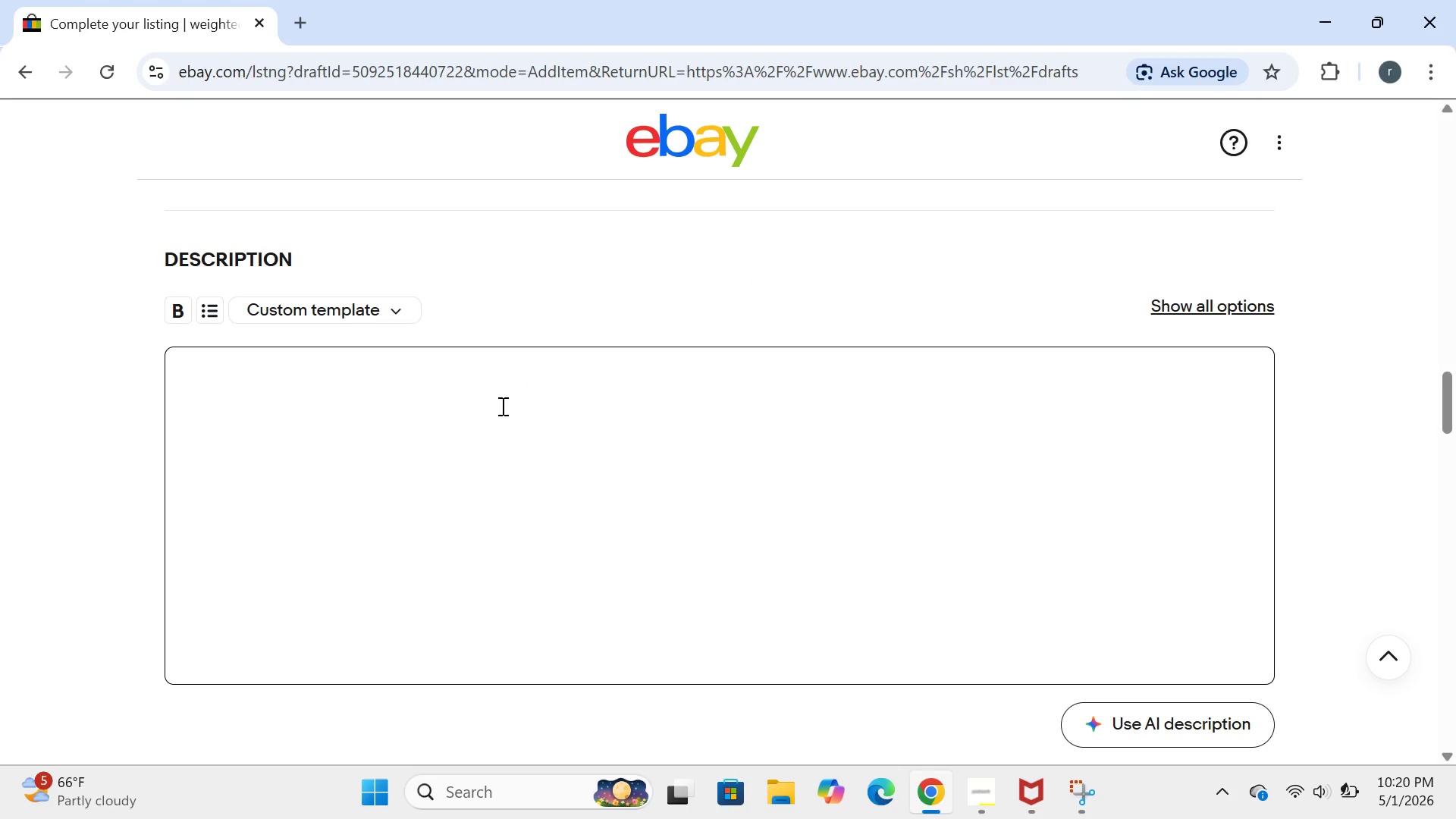 
key(Control+ControlLeft)
 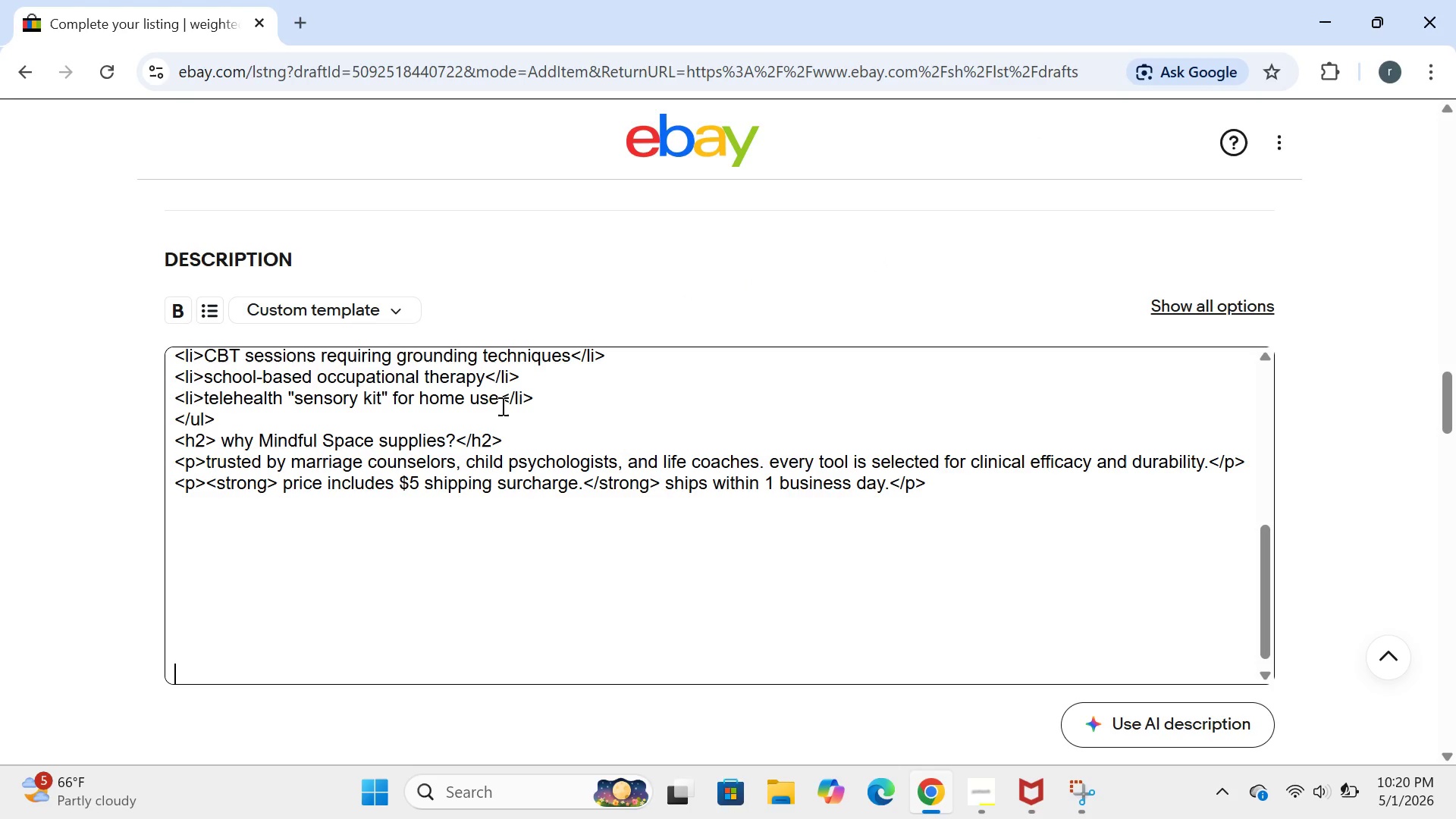 
key(Control+V)
 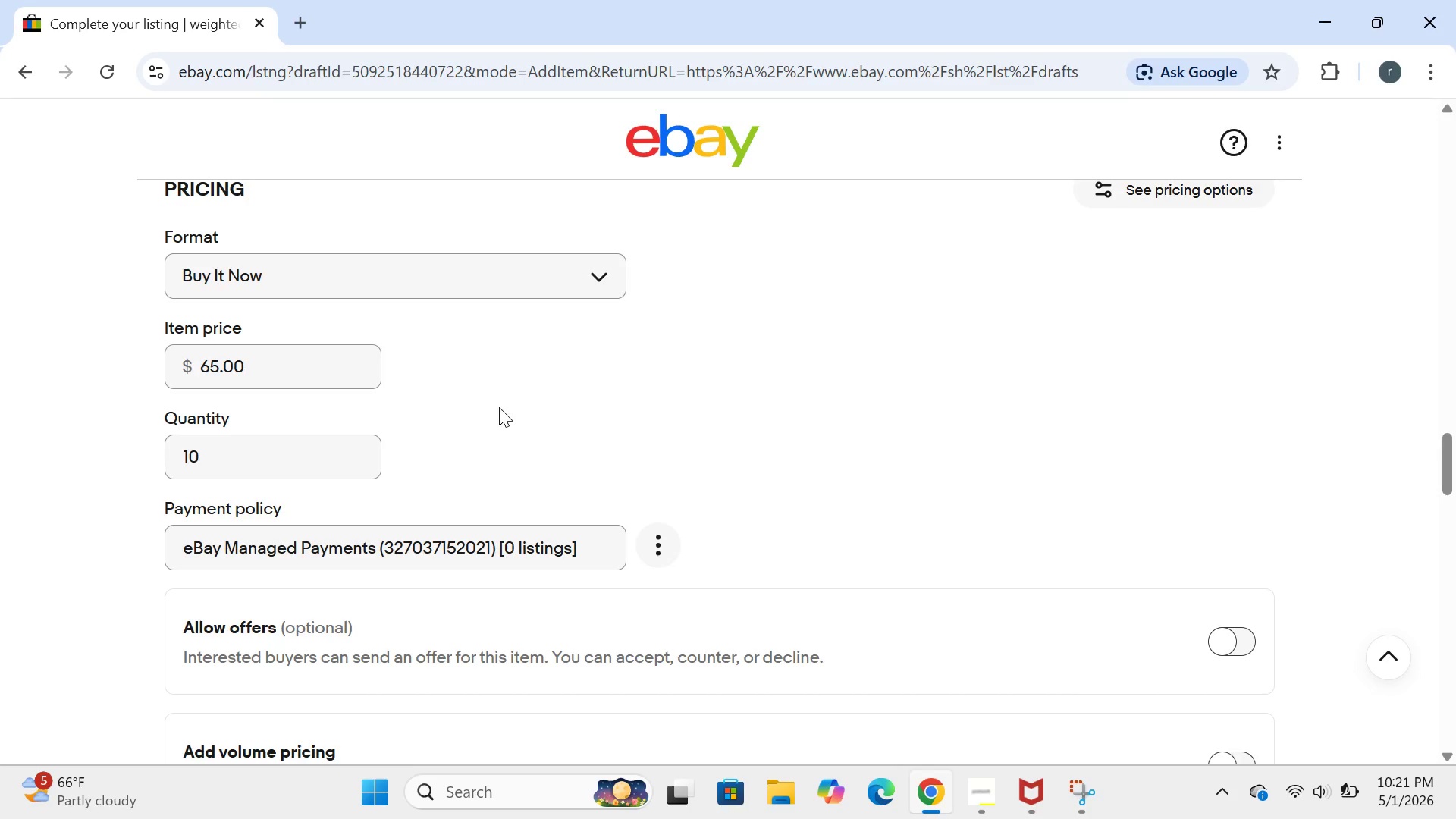 
wait(76.42)
 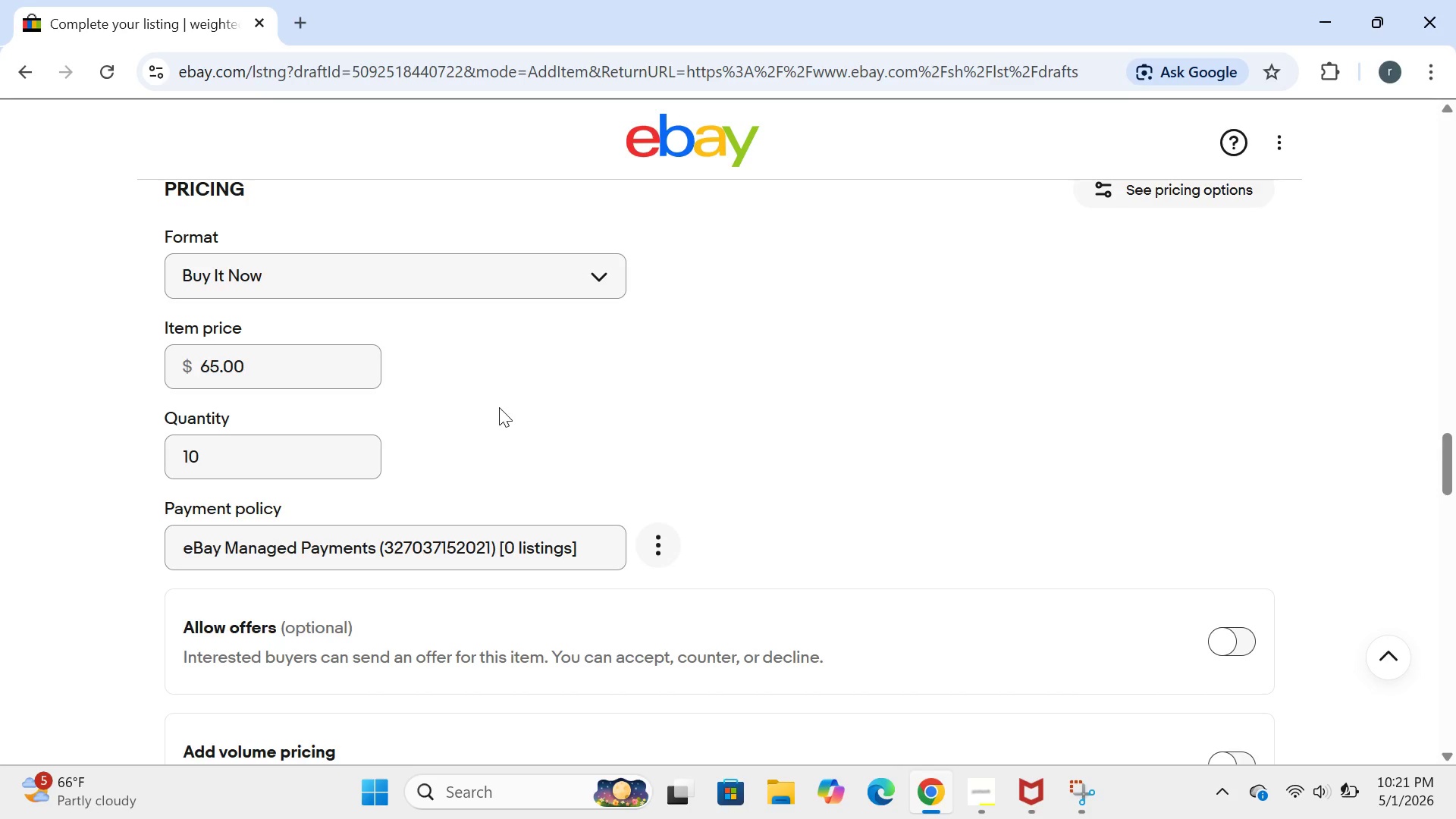 
left_click([262, 374])
 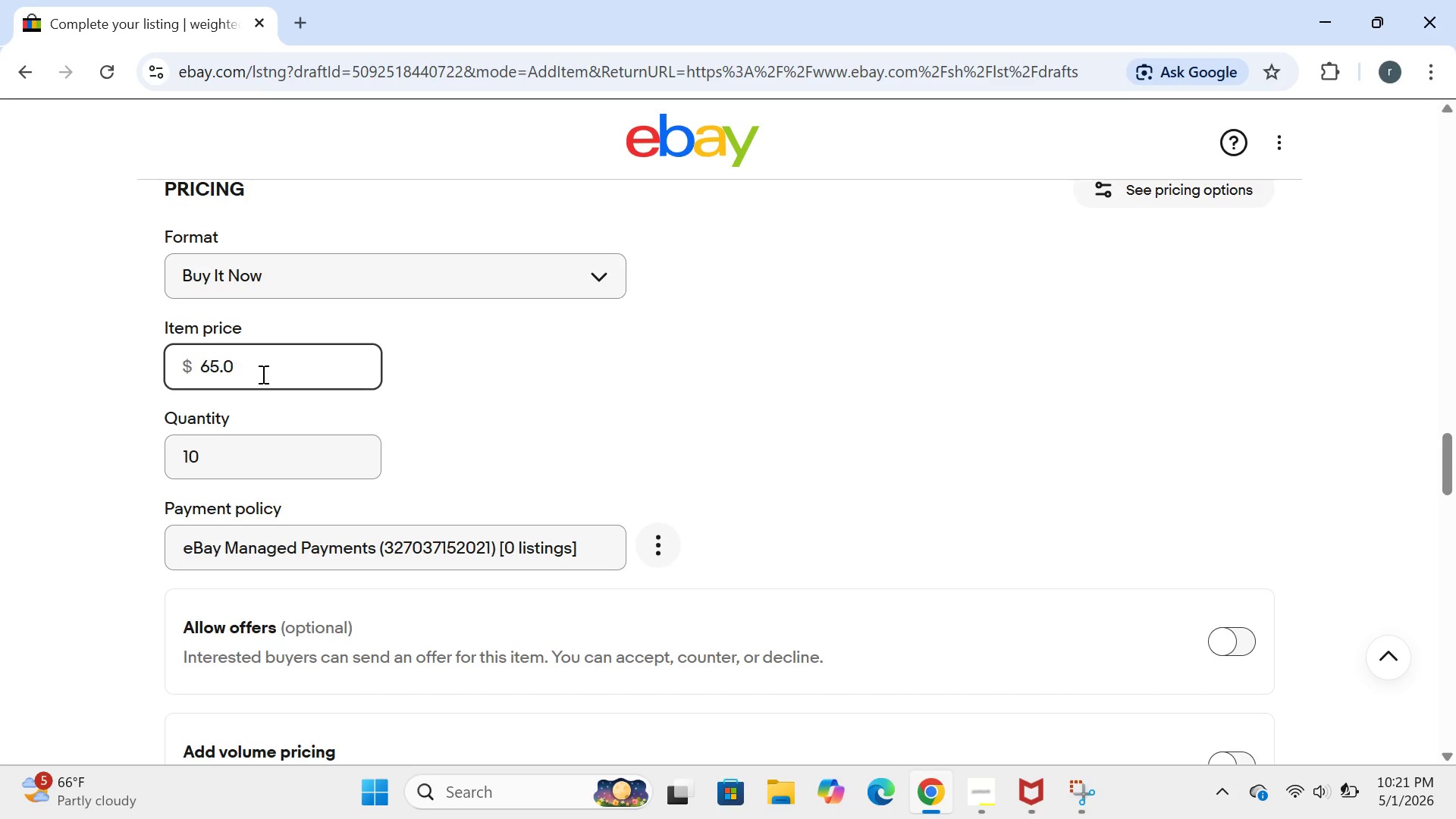 
key(Backspace)
key(Backspace)
key(Backspace)
key(Backspace)
key(Backspace)
key(Backspace)
type(44.99)
 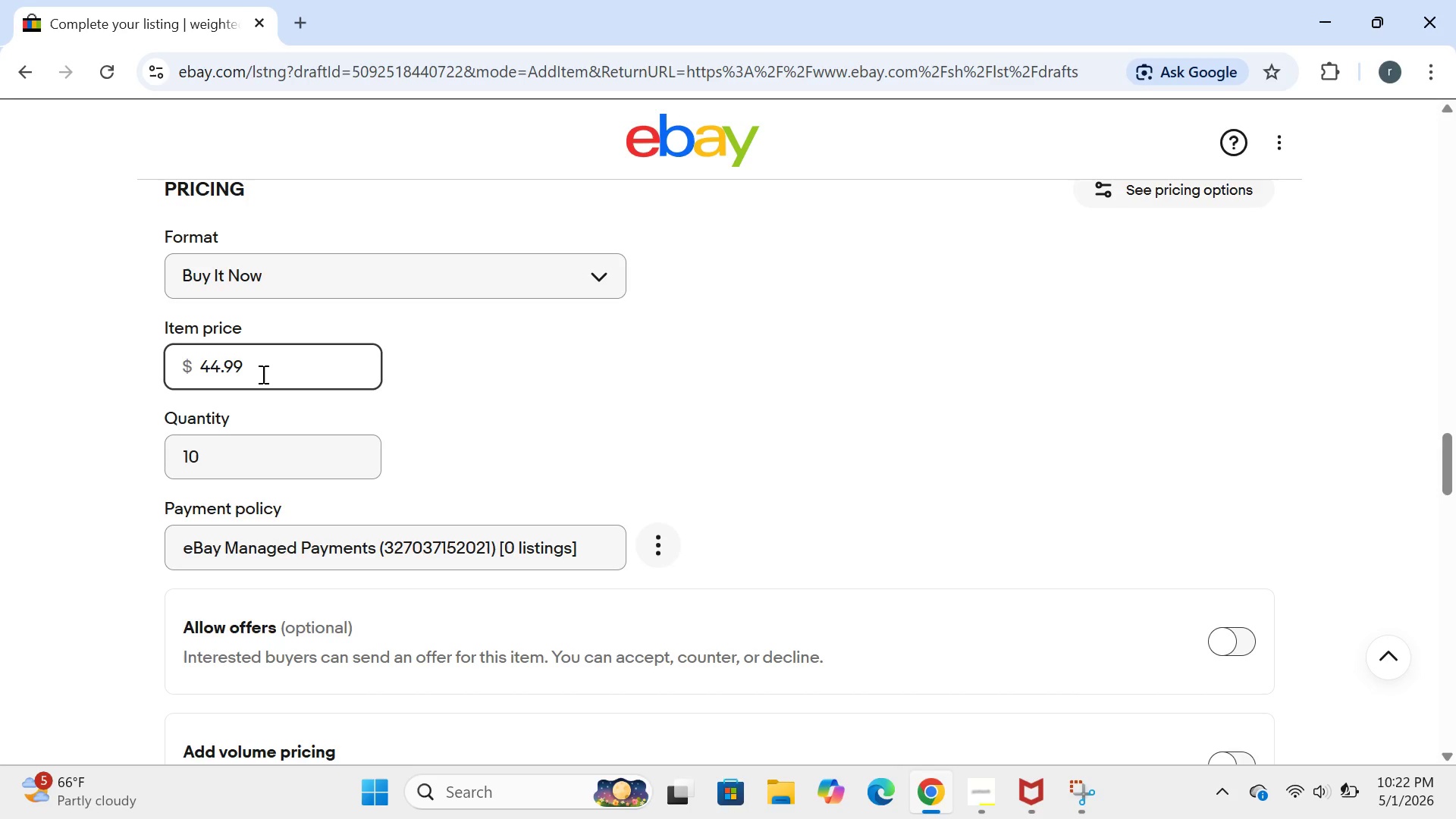 
wait(15.09)
 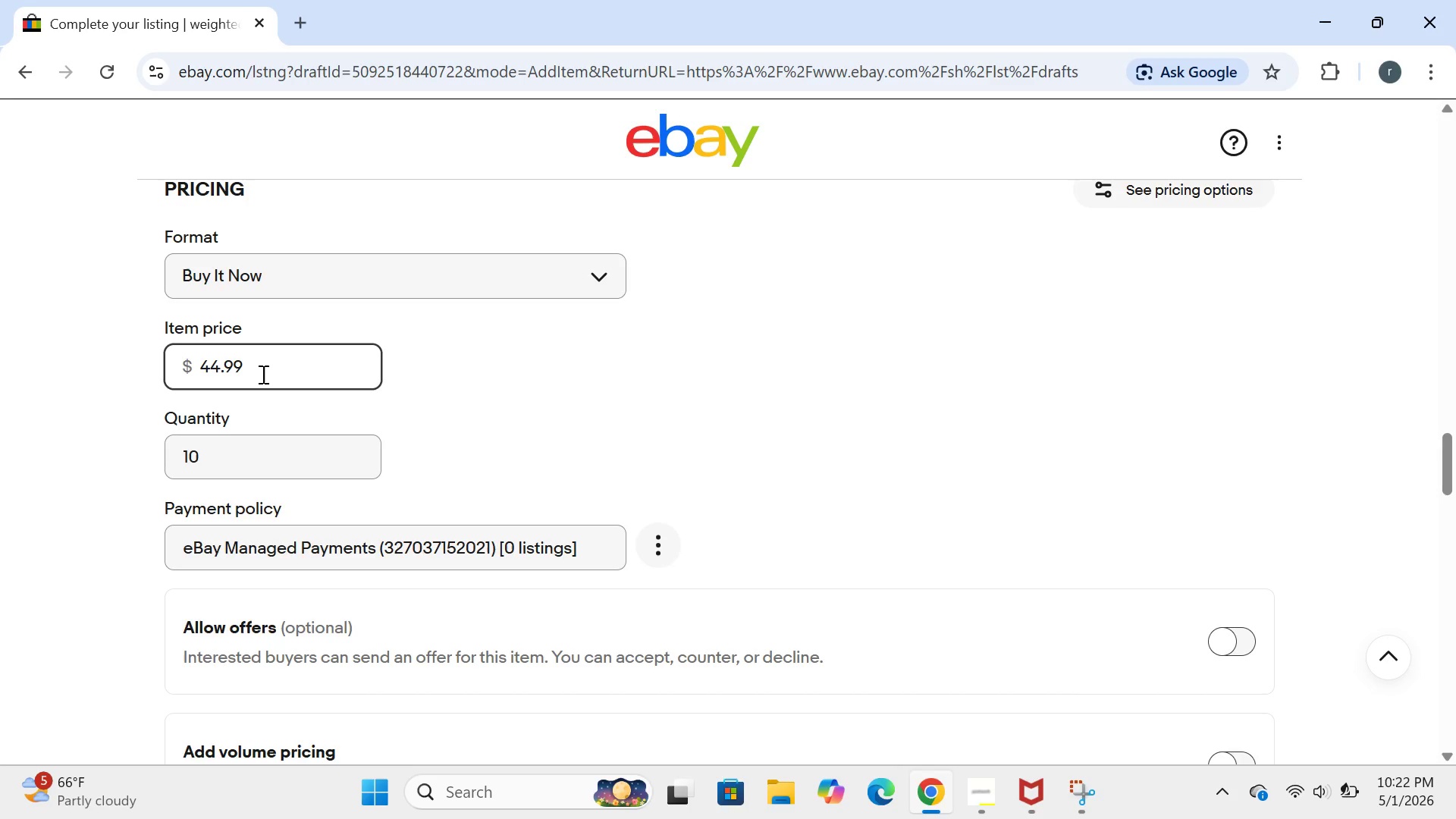 
left_click([262, 374])
 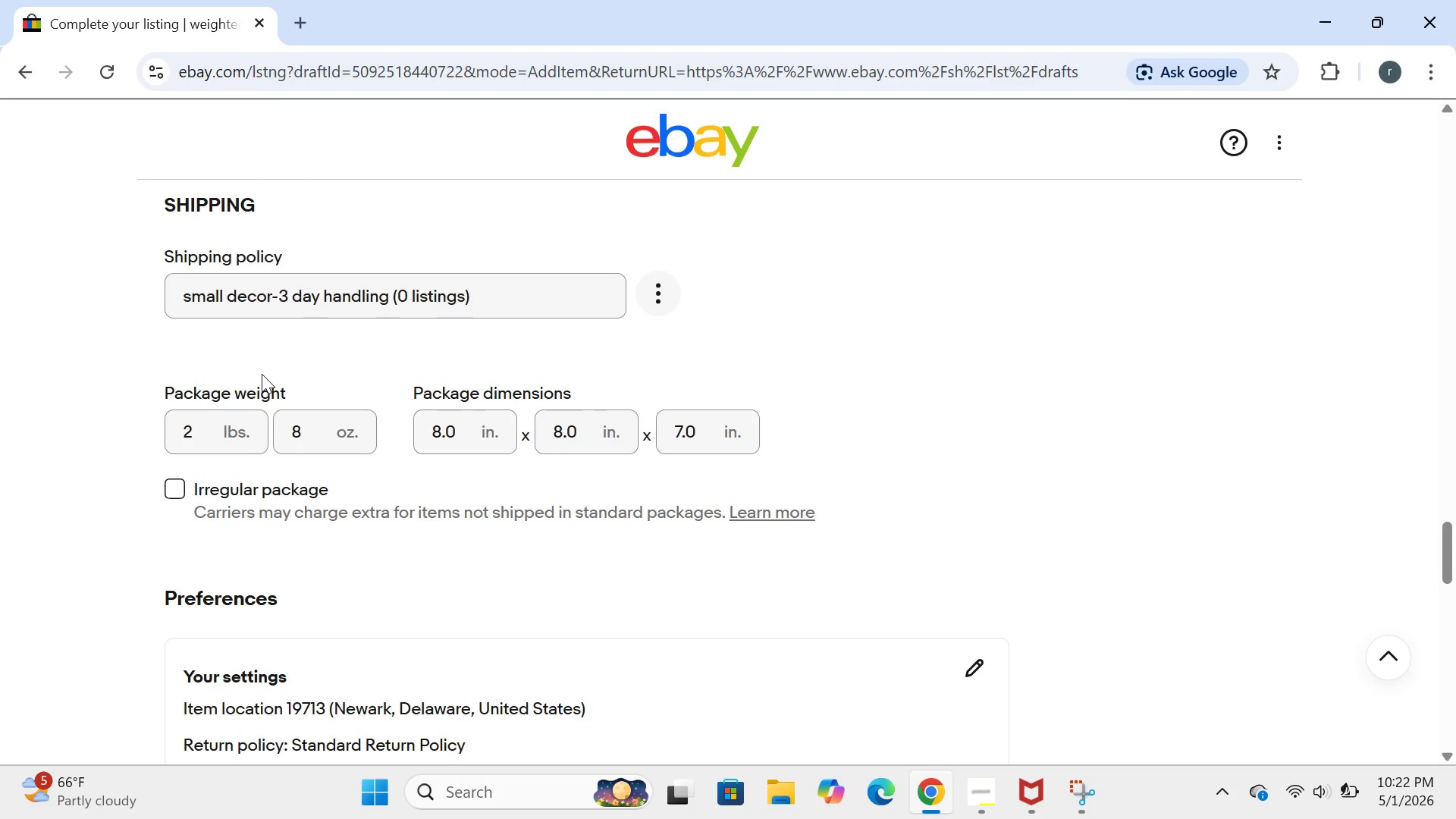 
wait(36.66)
 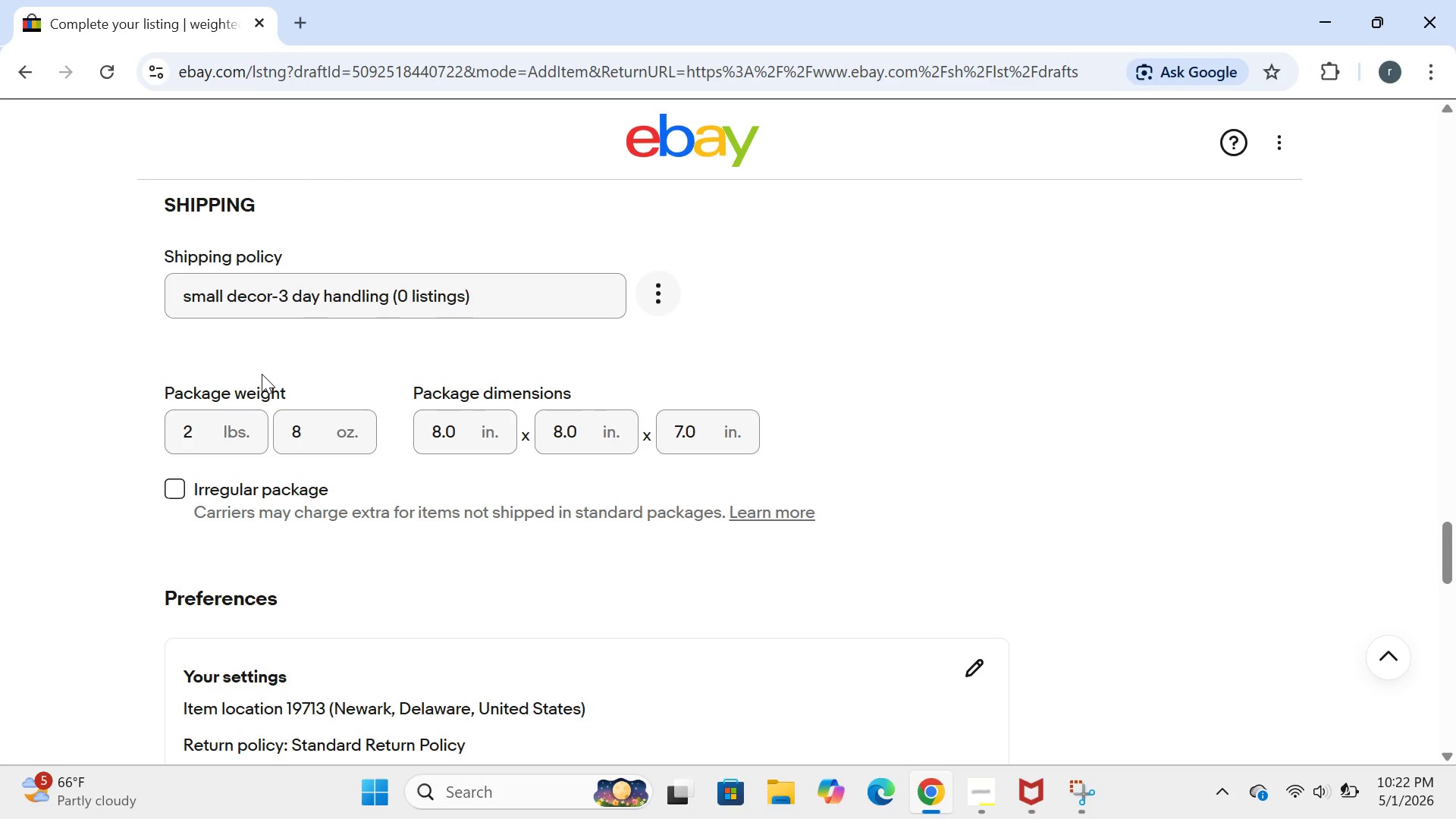 
left_click([184, 435])
 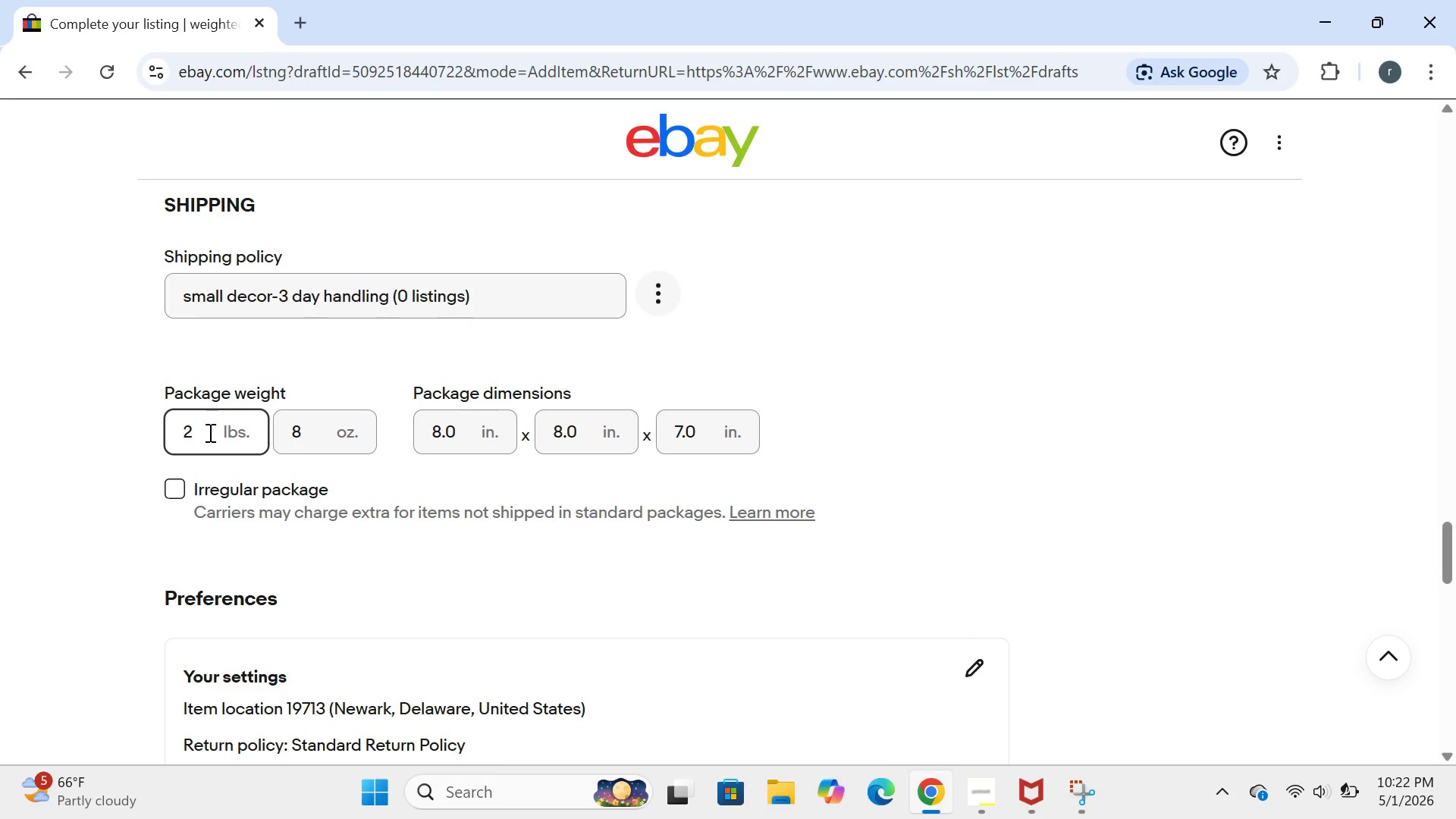 
left_click([209, 433])
 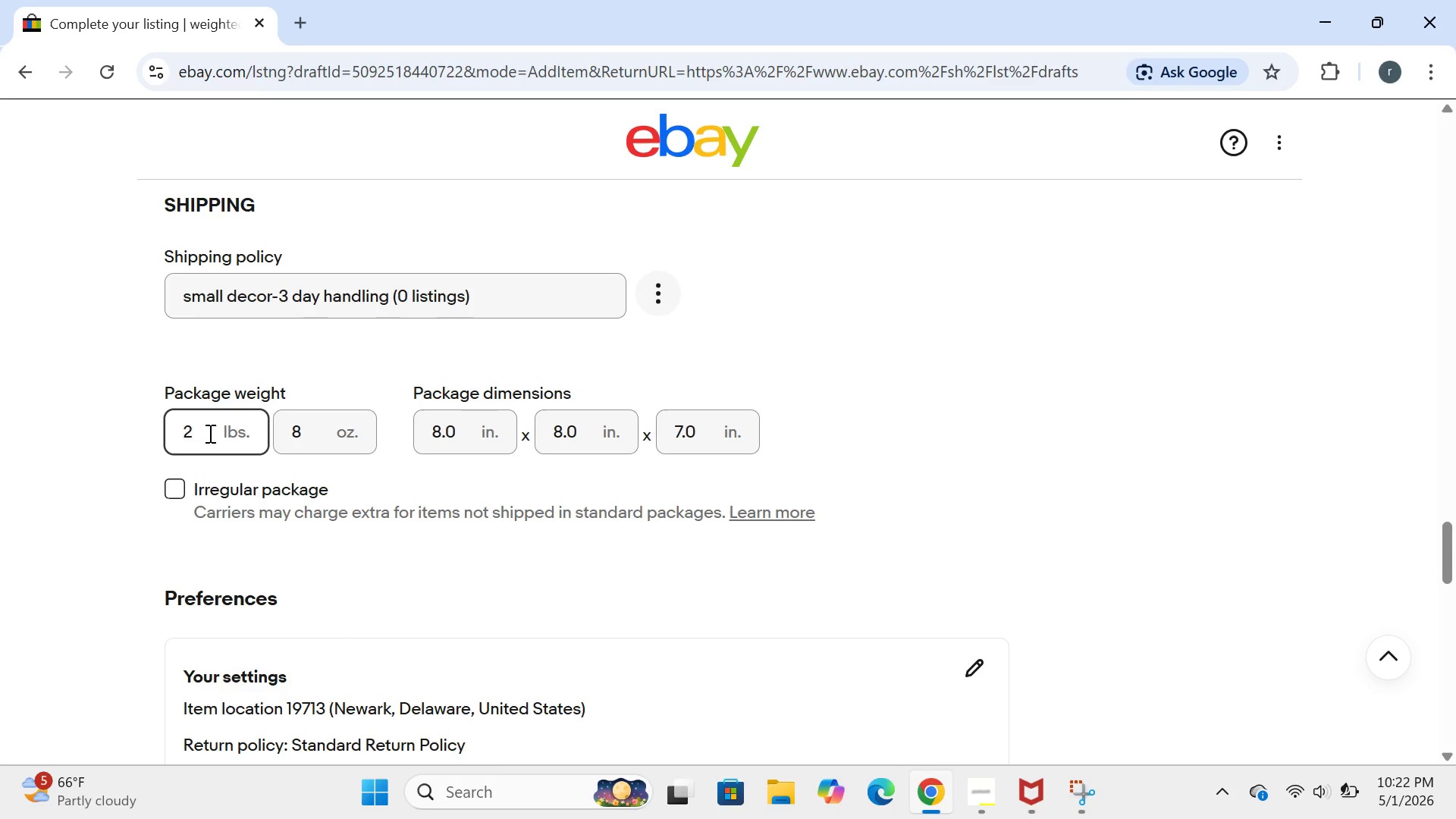 
key(Backspace)
 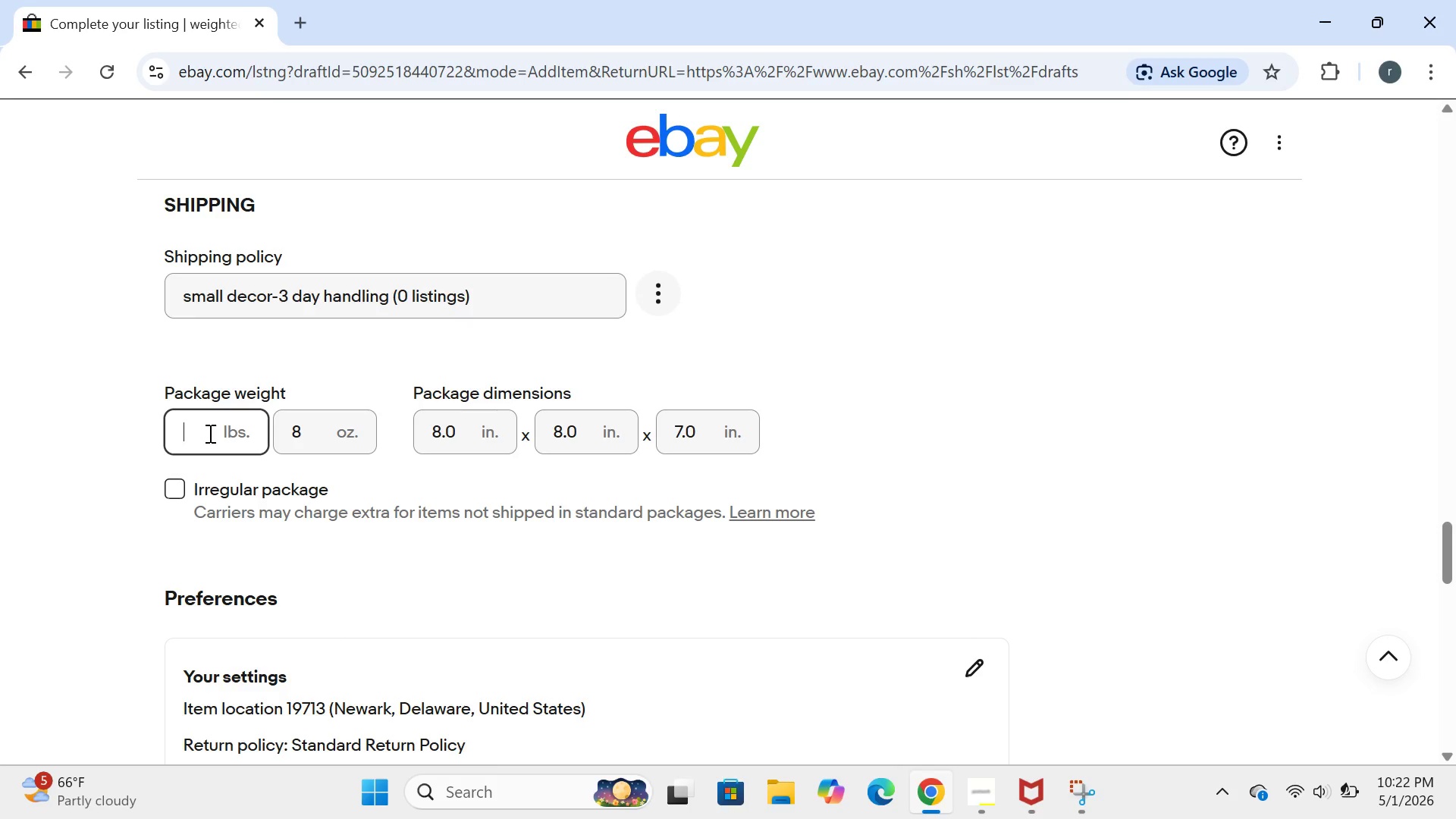 
key(3)
 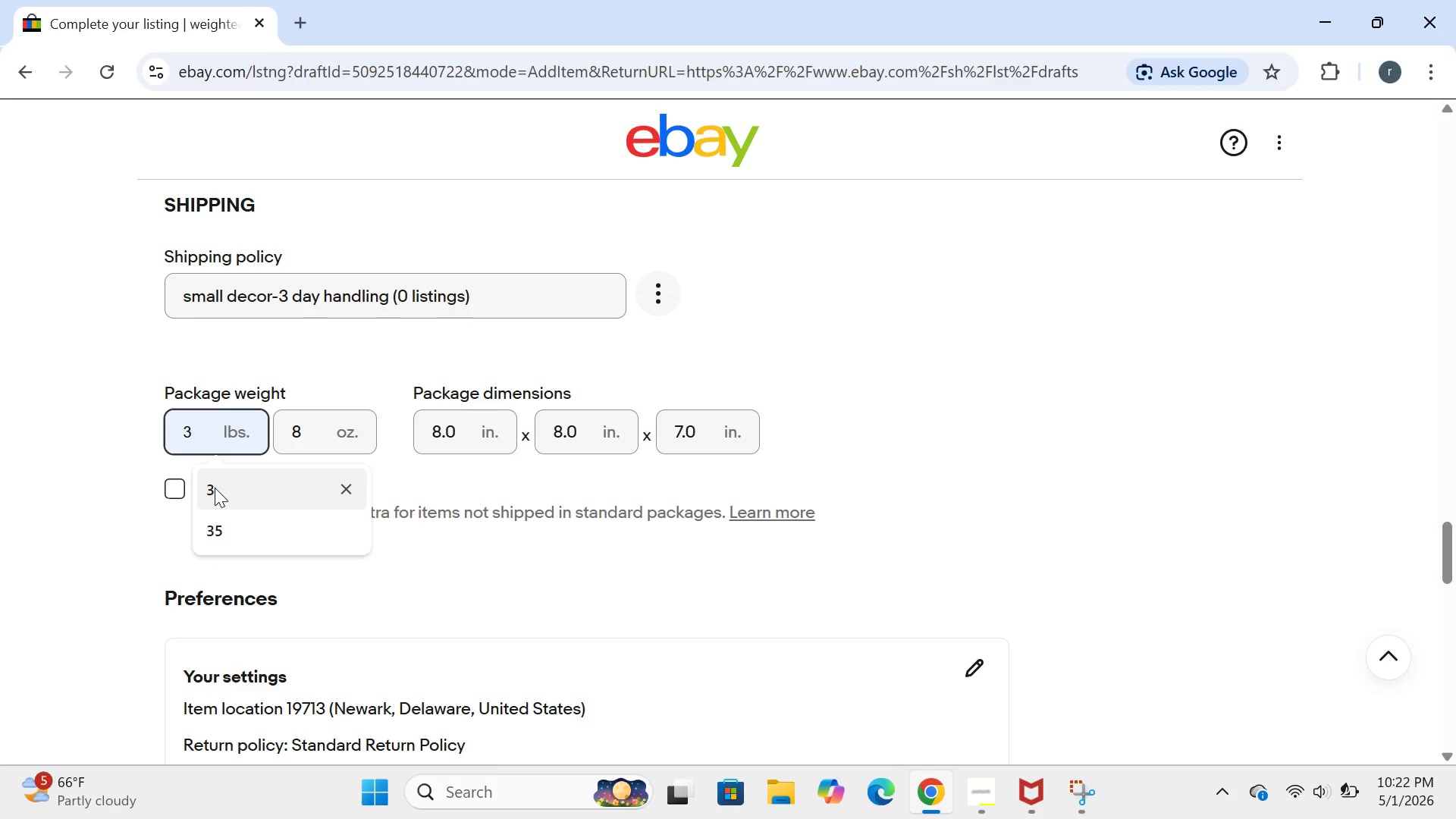 
wait(7.89)
 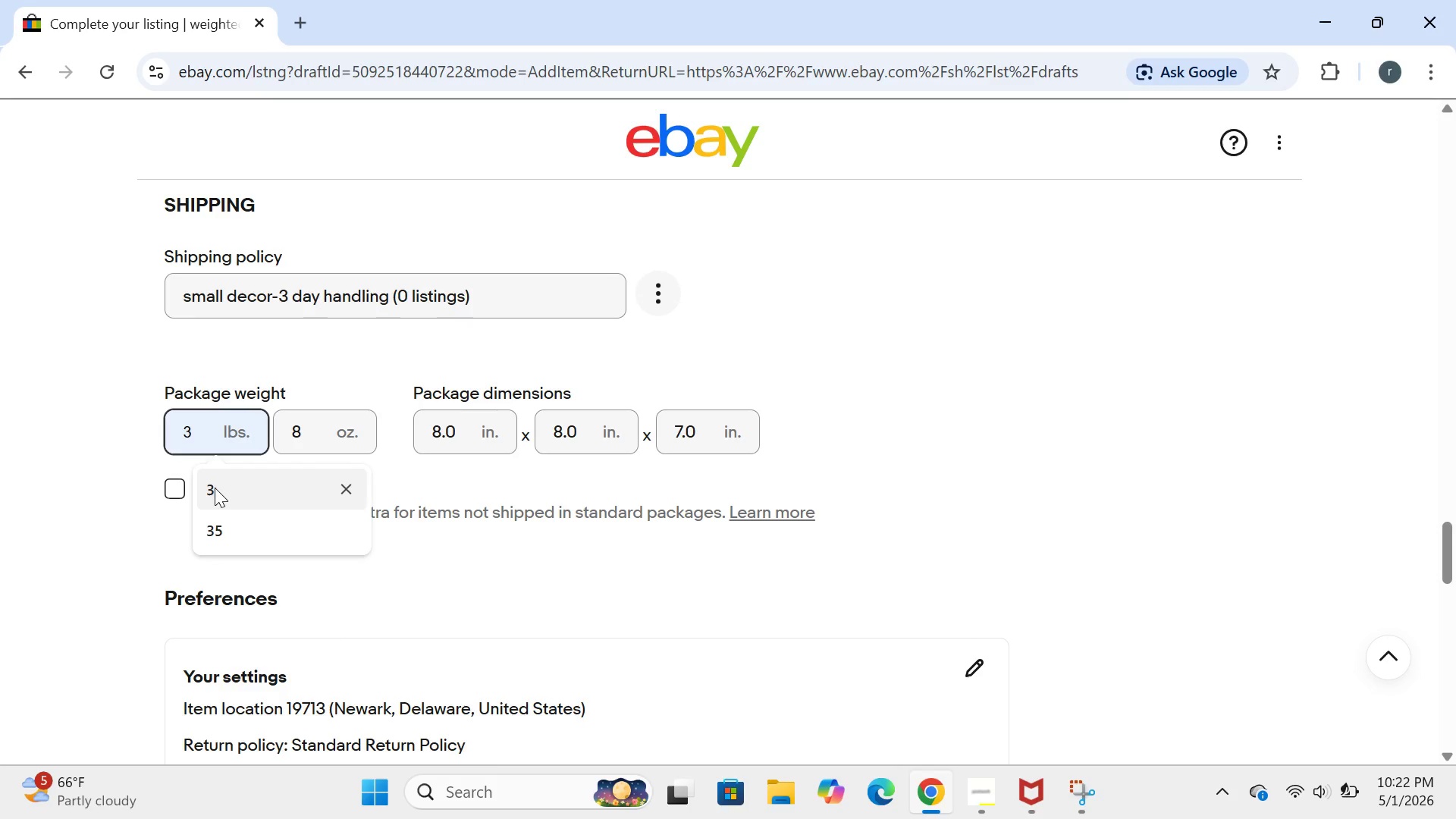 
left_click([463, 433])
 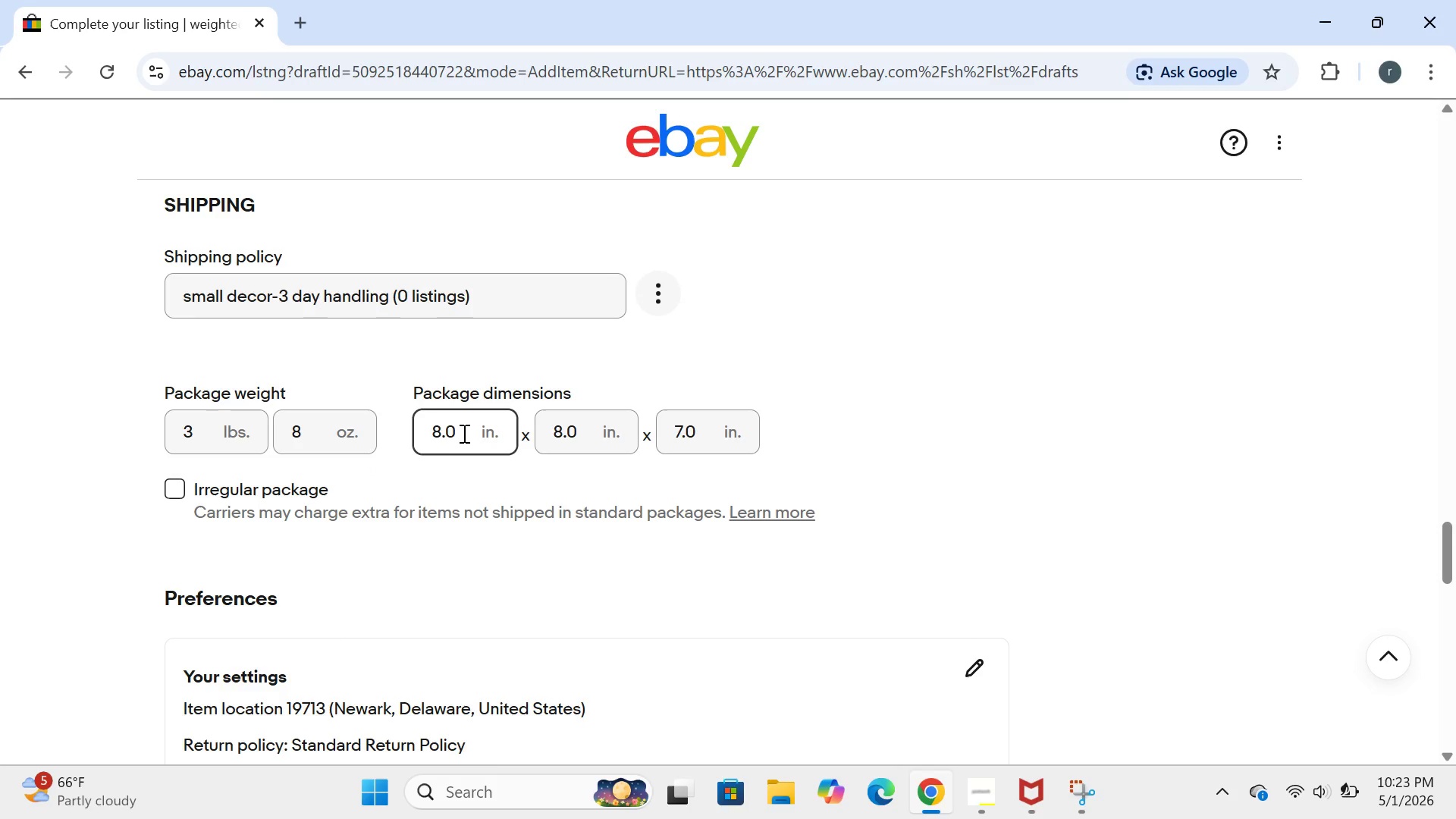 
key(Backspace)
key(Backspace)
key(Backspace)
type(18)
 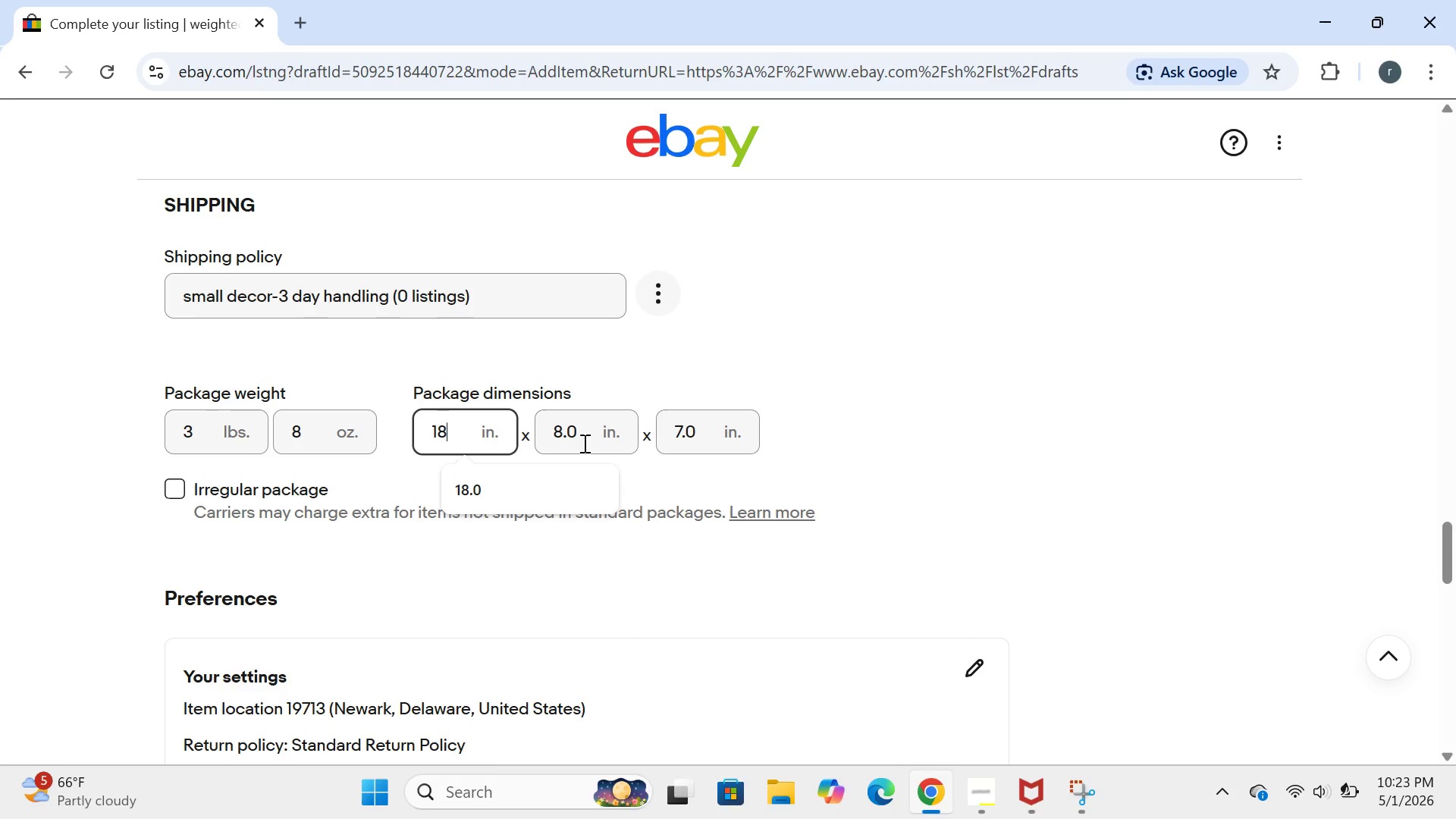 
left_click([588, 444])
 